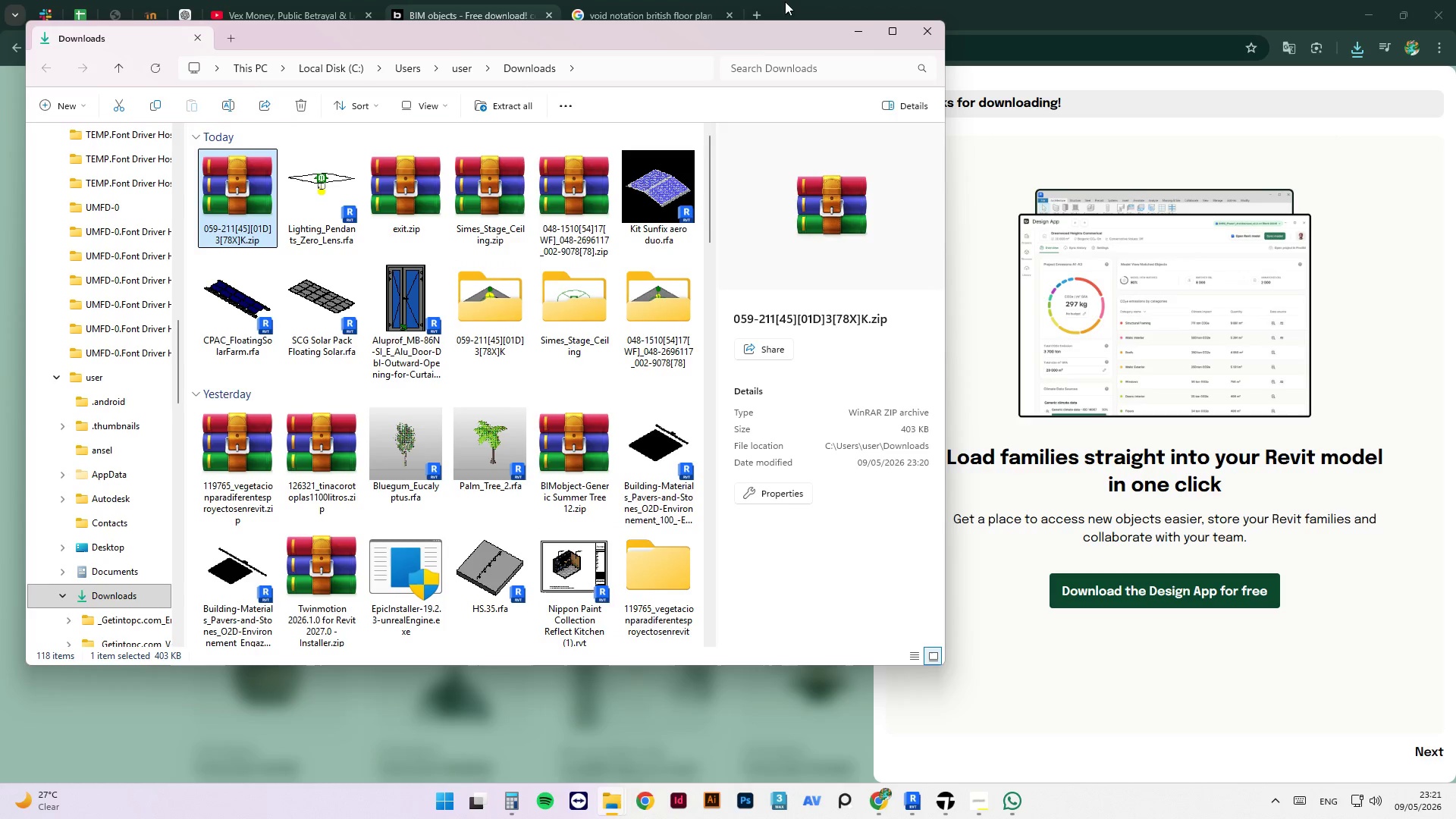 
left_click([80, 25])
 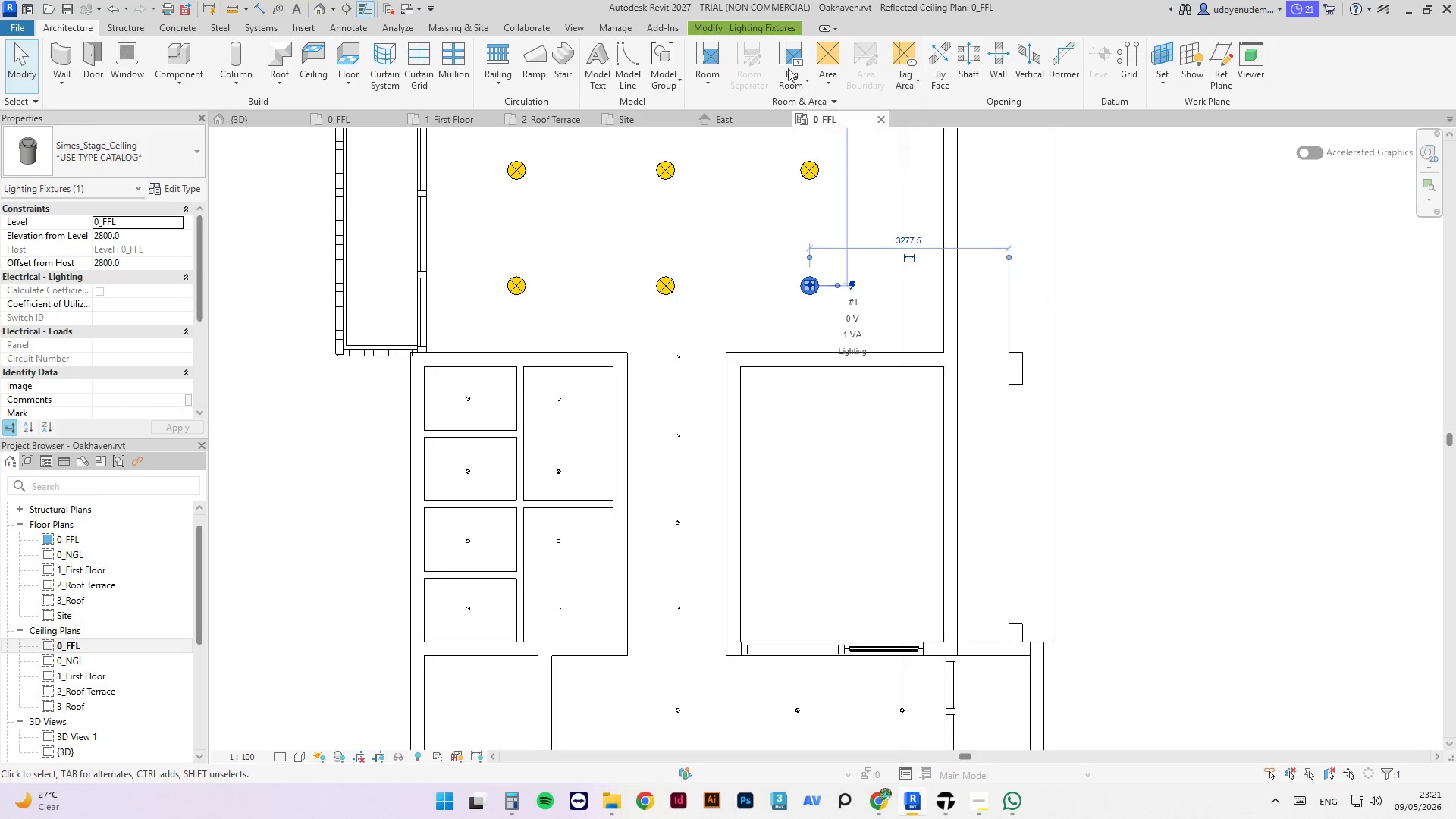 
wait(6.22)
 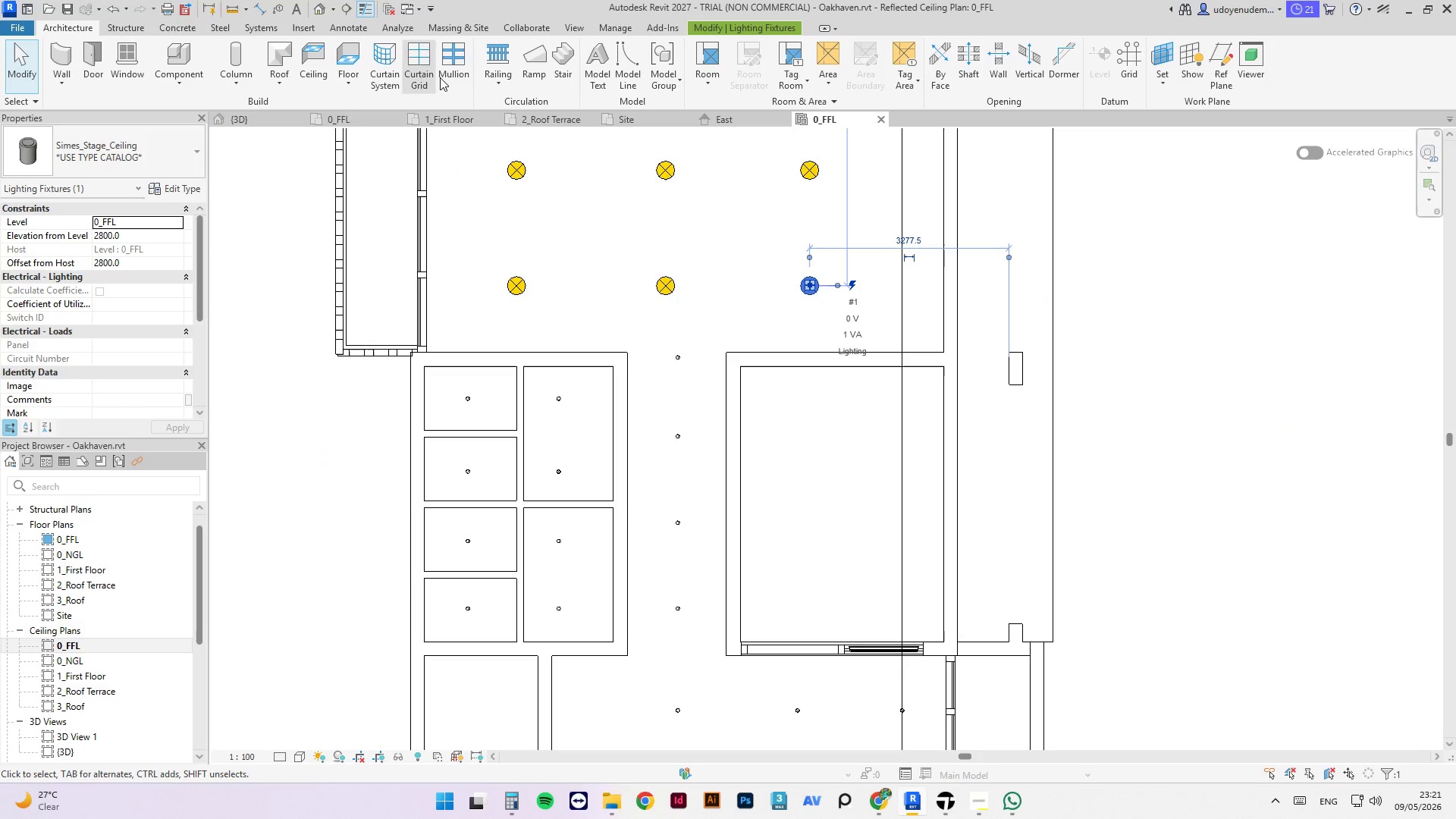 
left_click([319, 26])
 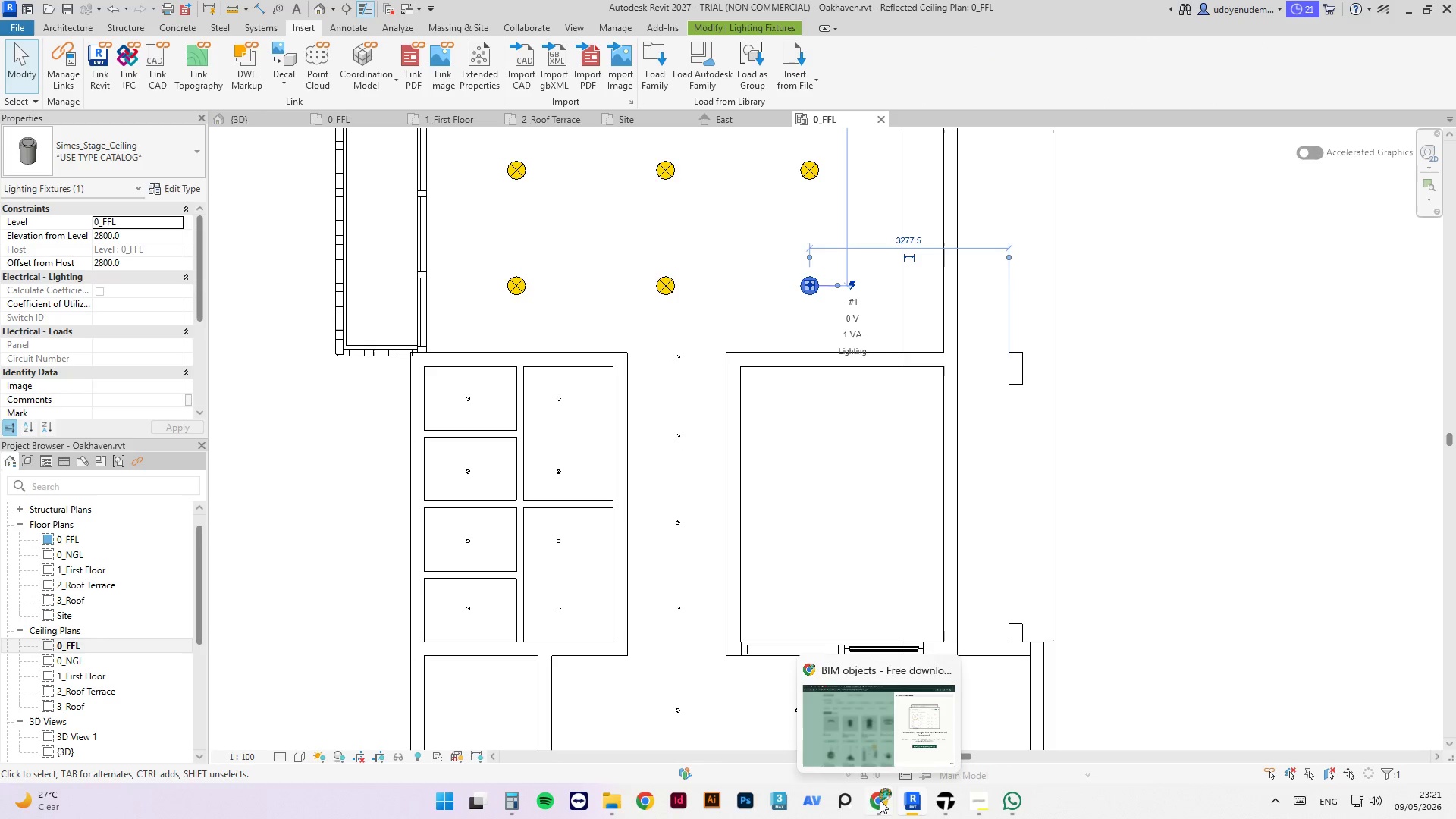 
left_click([871, 800])
 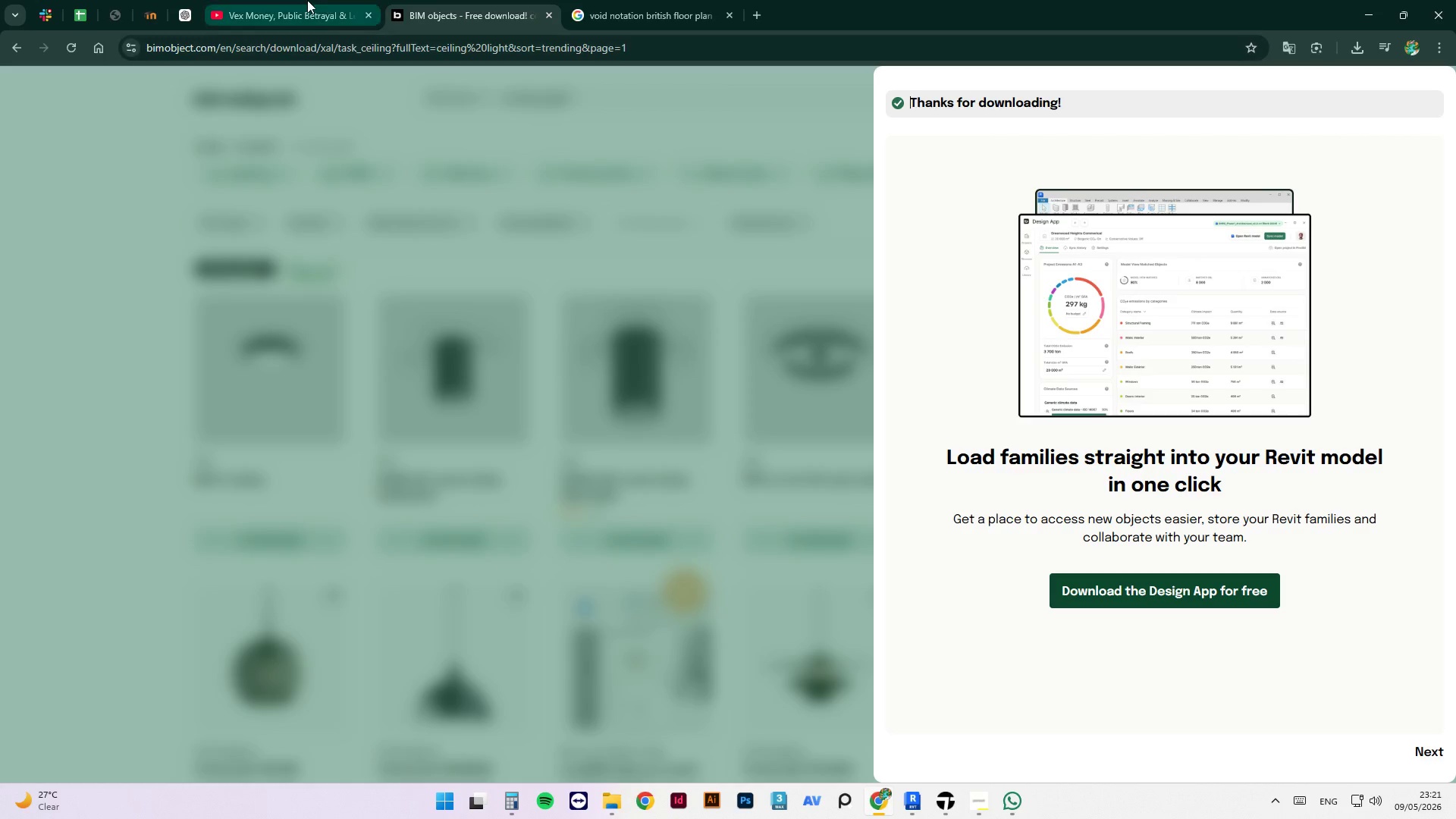 
double_click([457, 190])
 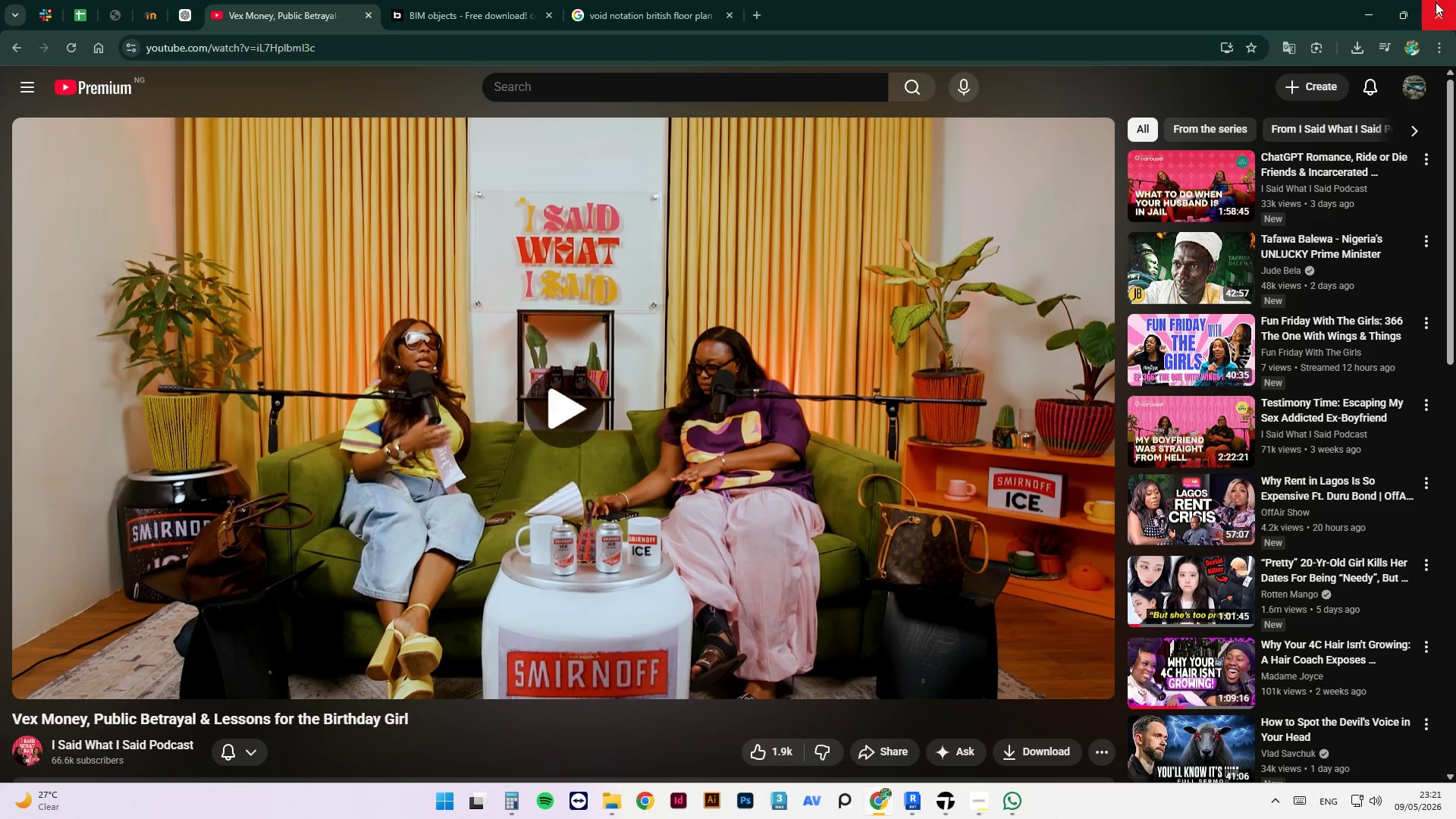 
left_click([1379, 5])
 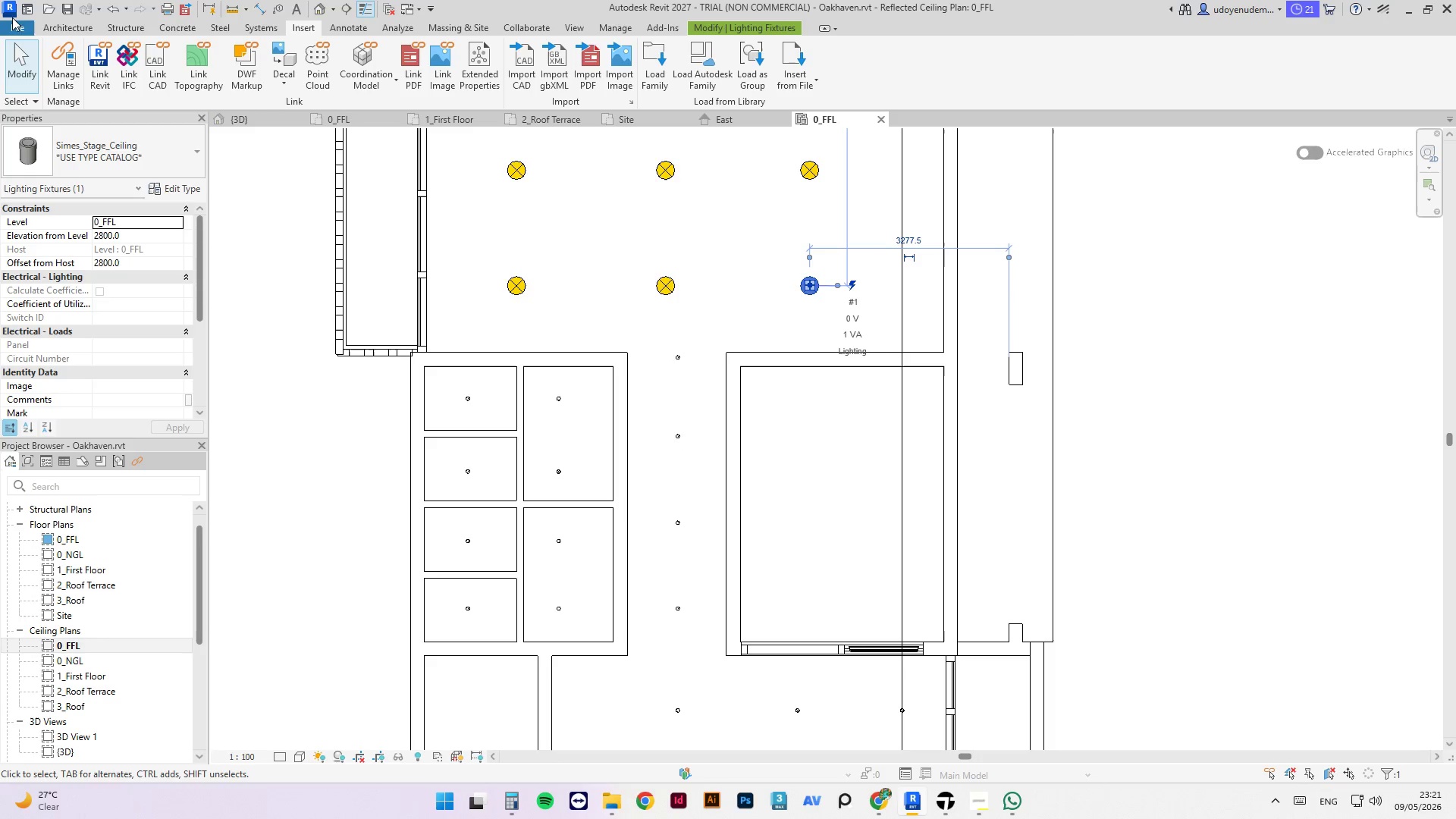 
mouse_move([82, 54])
 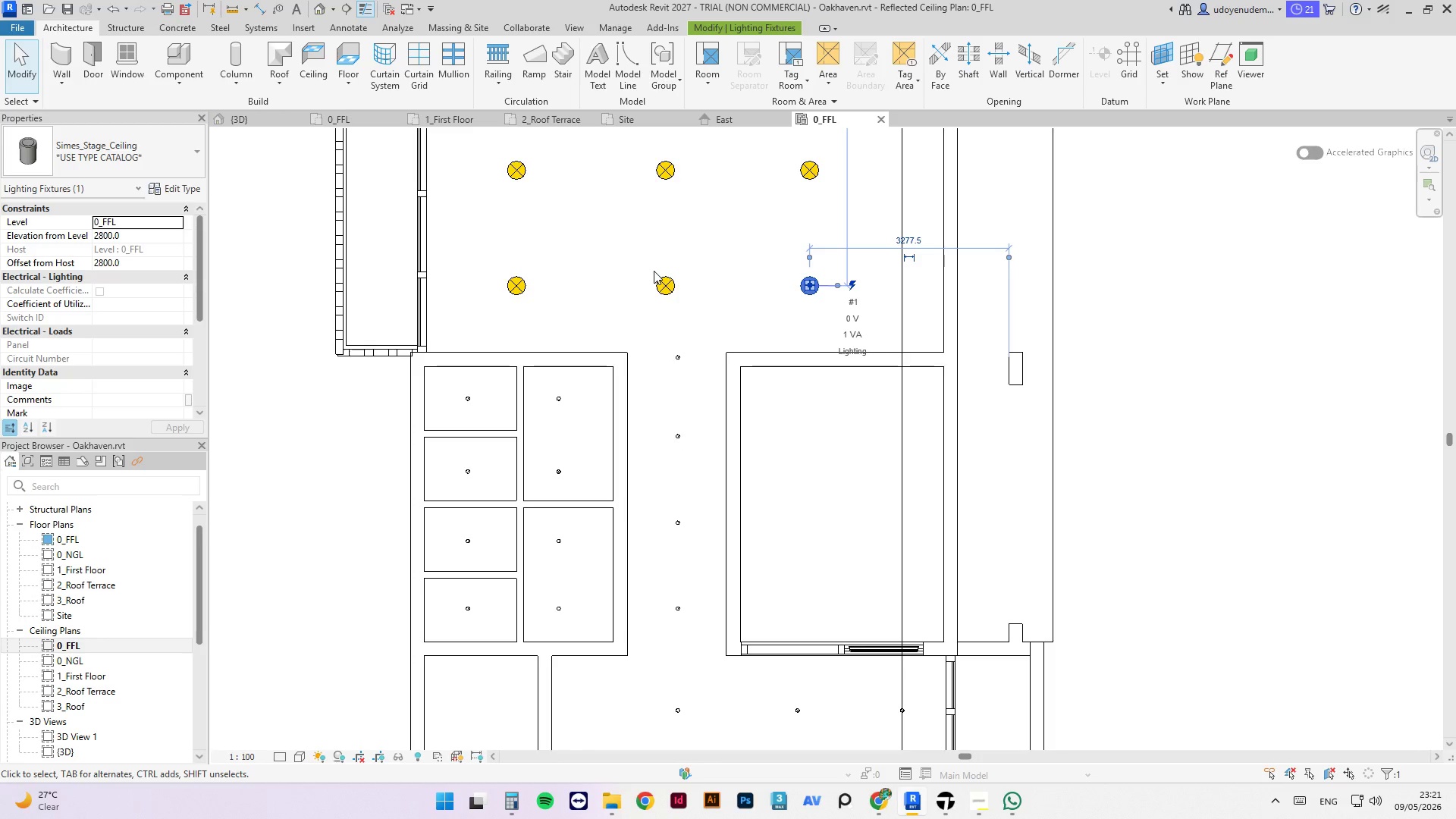 
wait(8.45)
 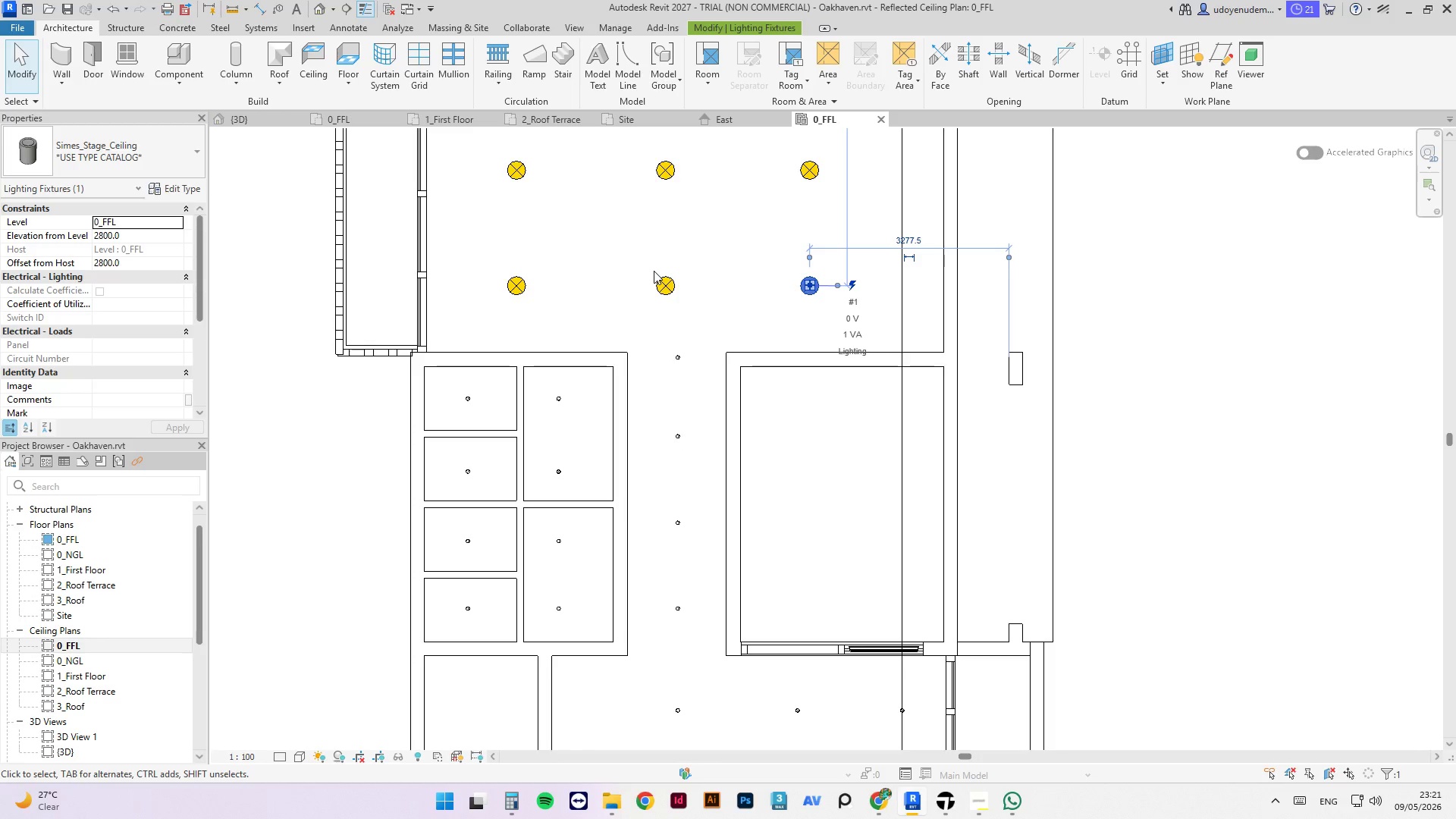 
left_click([305, 27])
 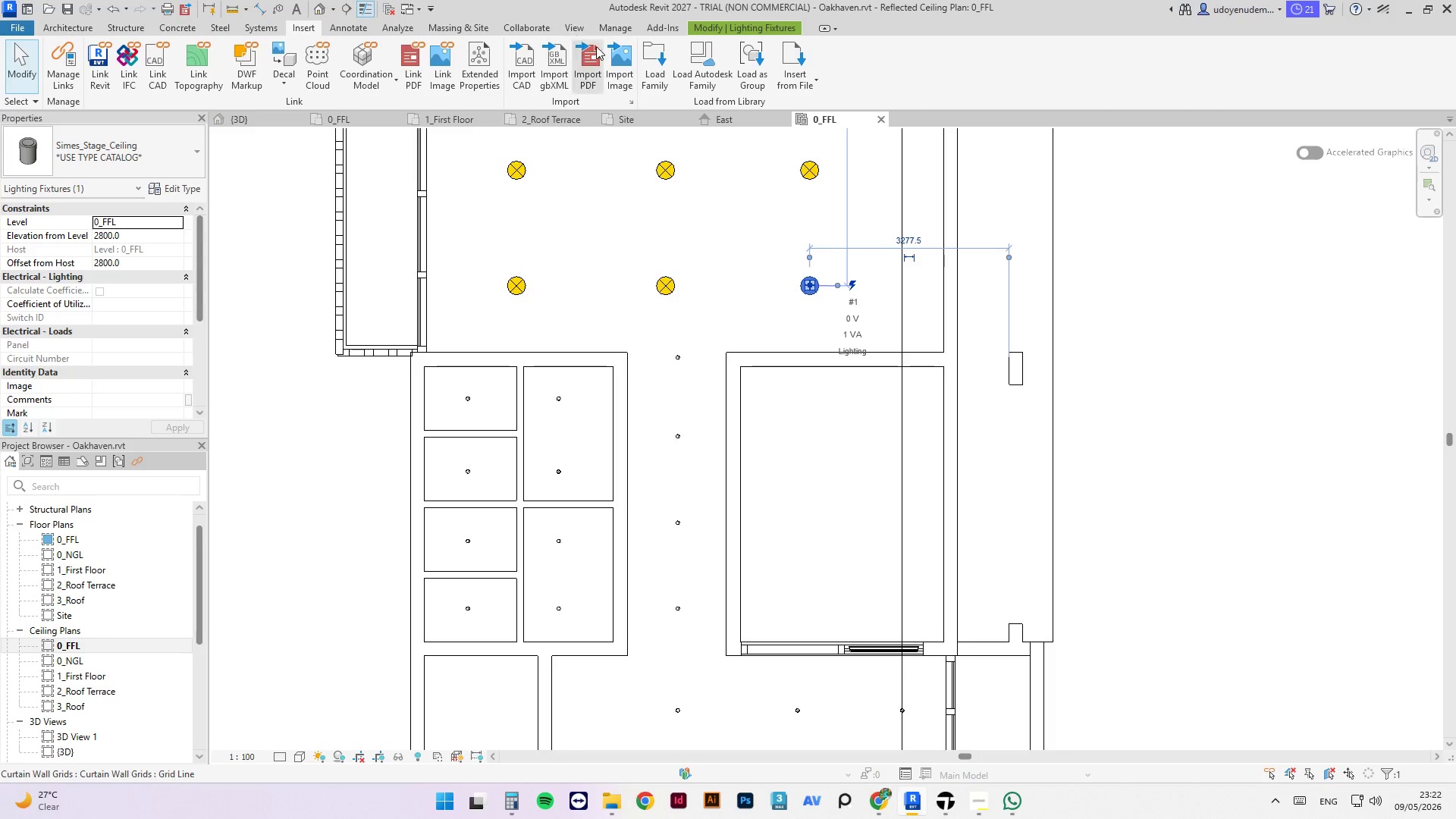 
left_click([657, 58])
 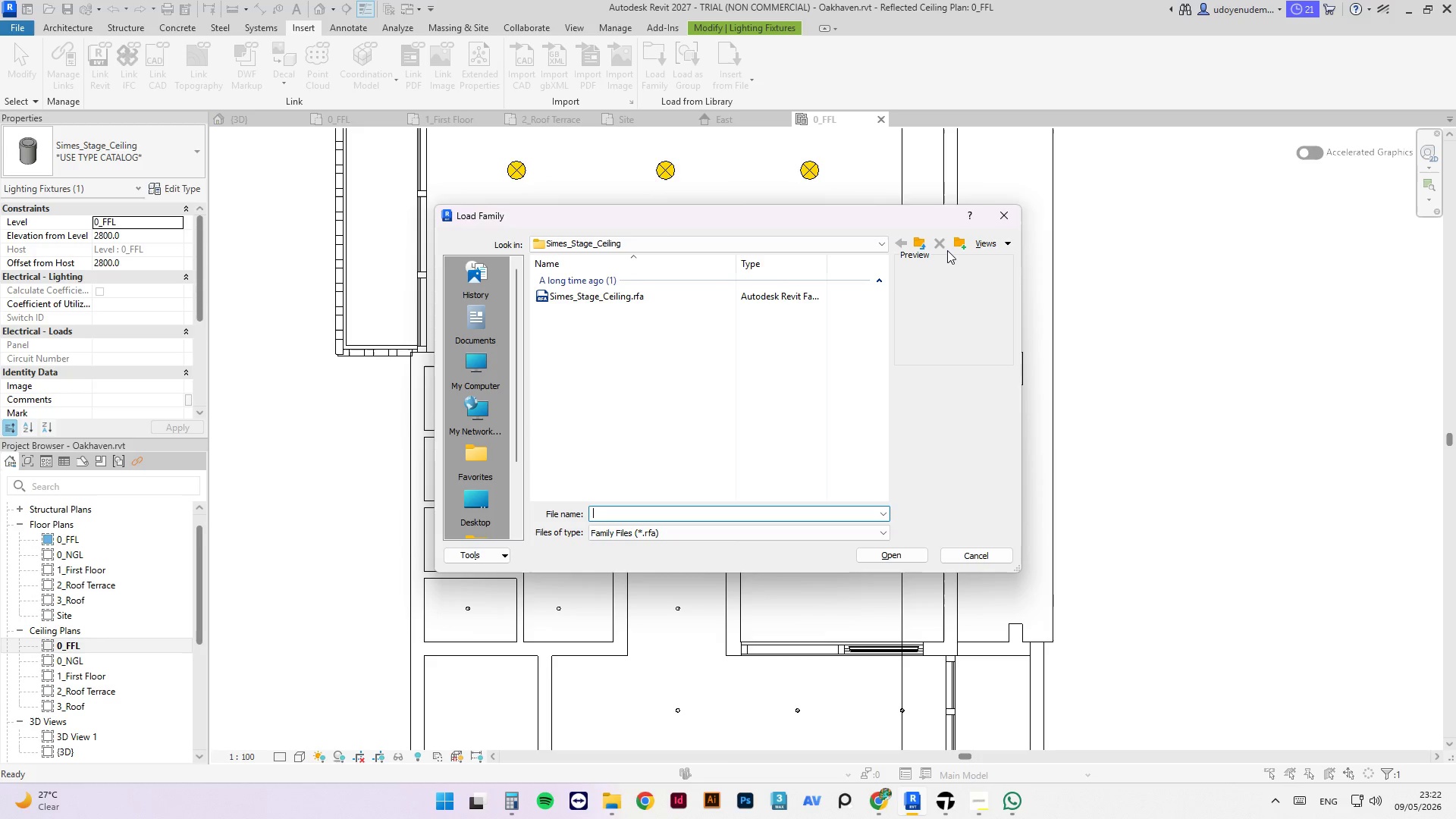 
left_click([922, 244])
 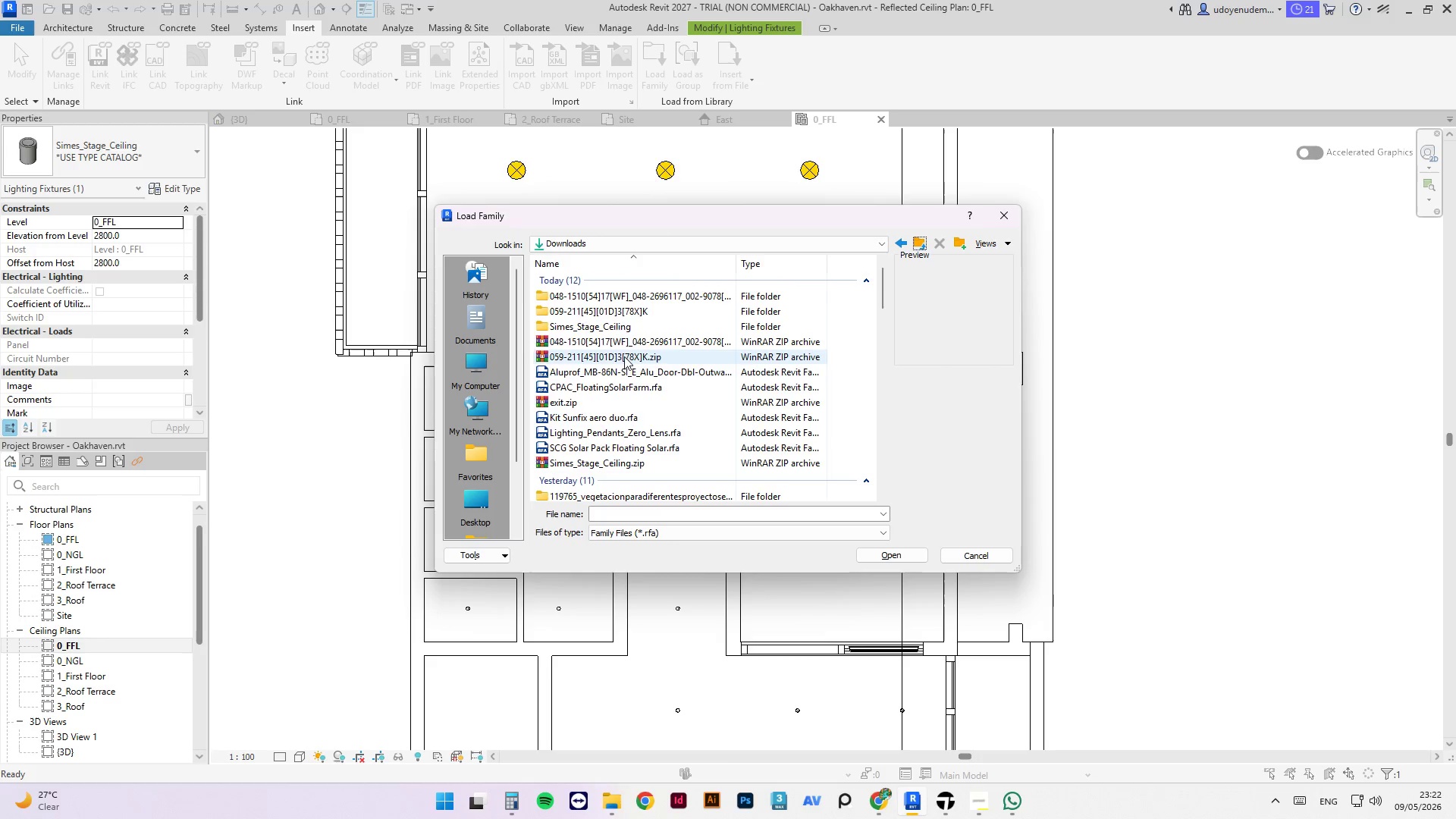 
double_click([620, 294])
 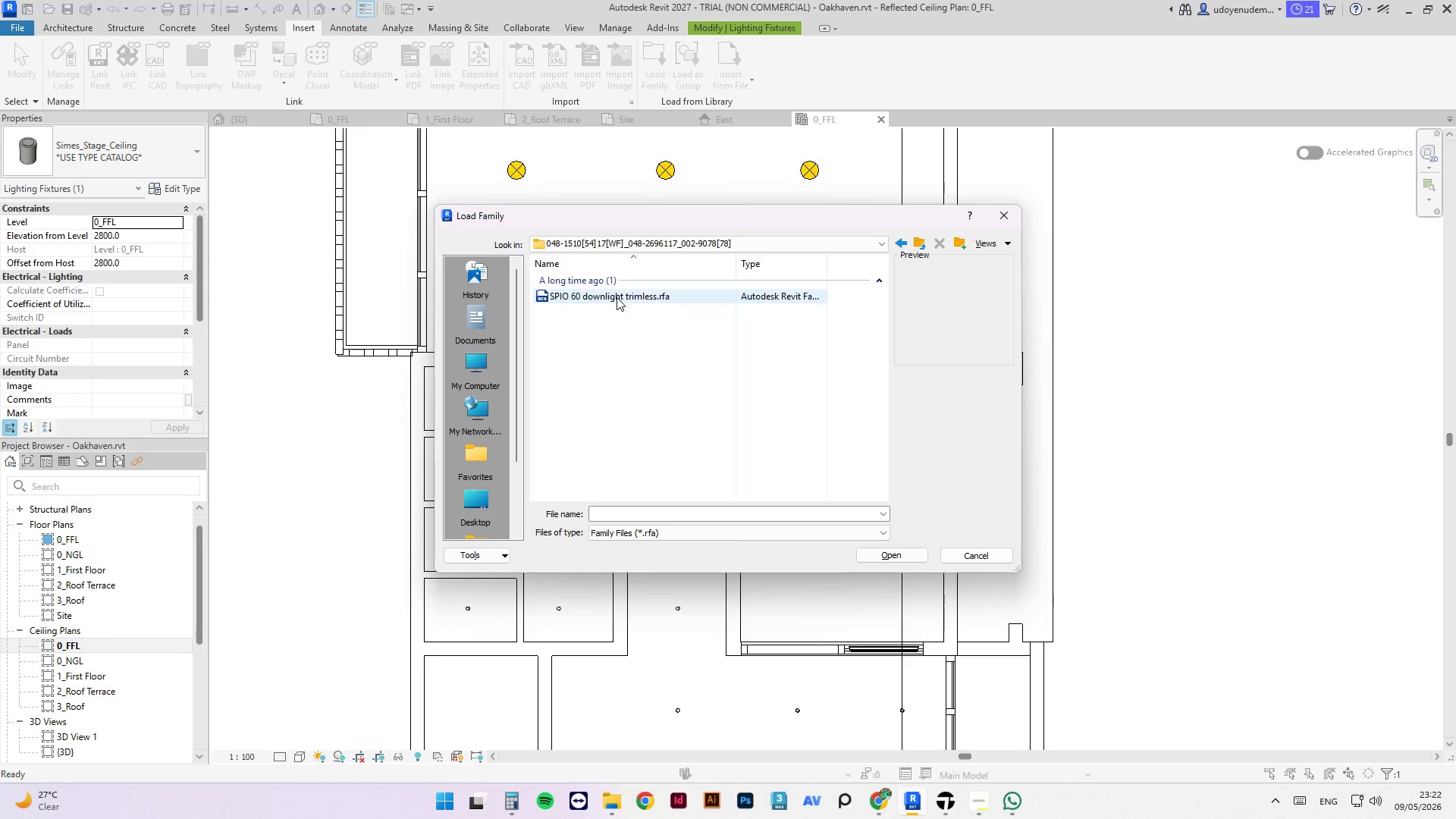 
left_click([613, 300])
 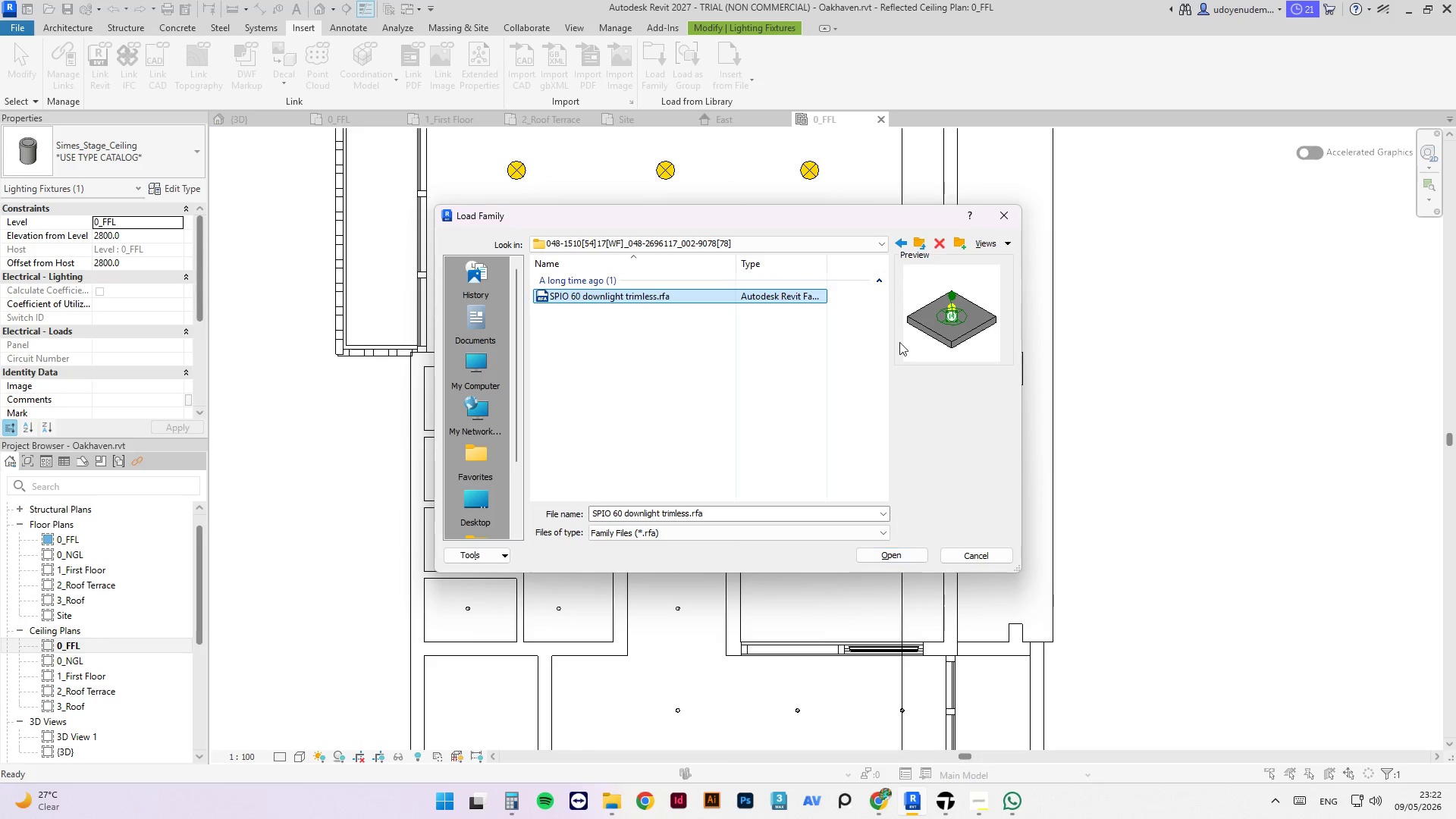 
left_click([918, 240])
 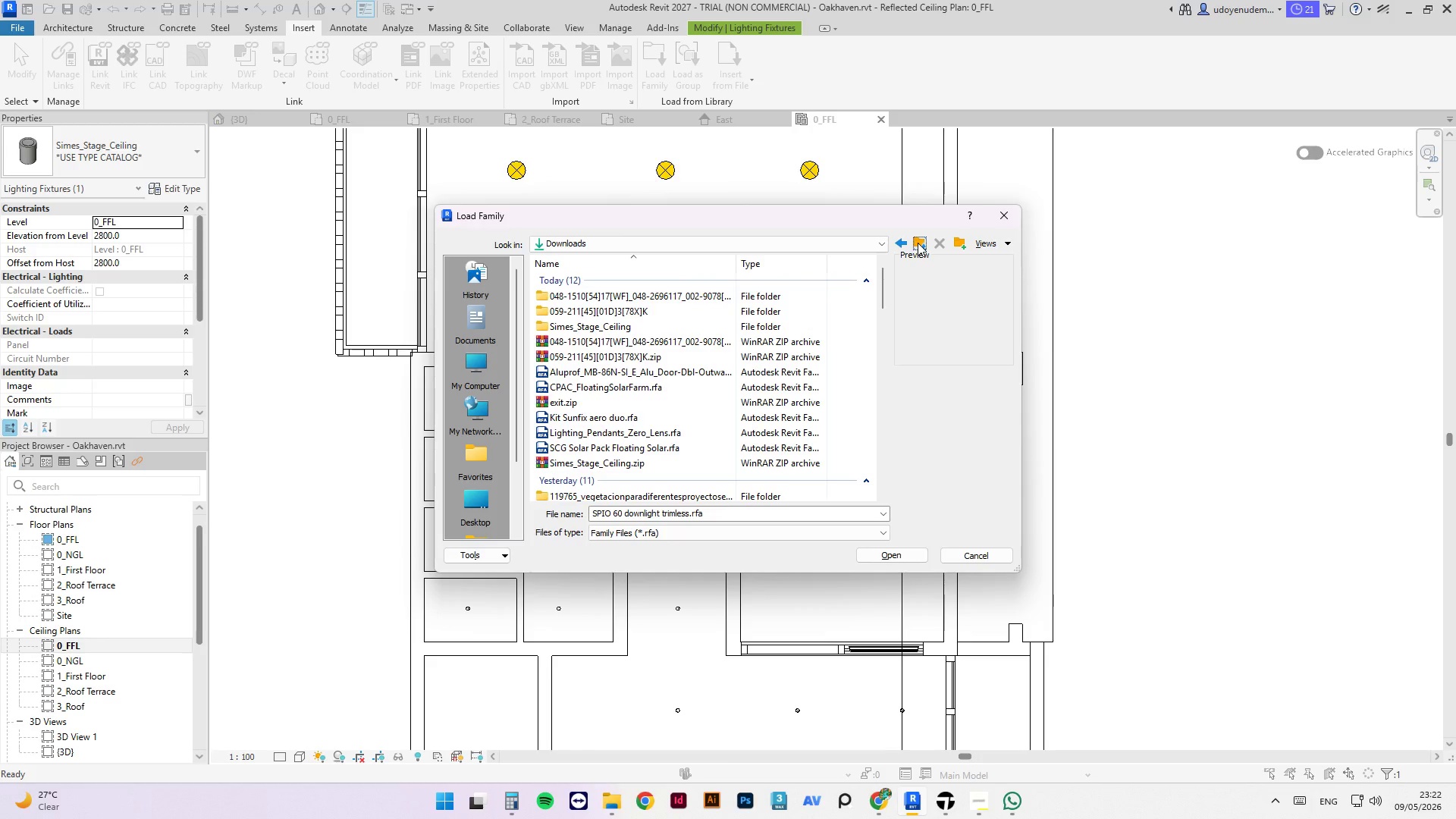 
double_click([715, 316])
 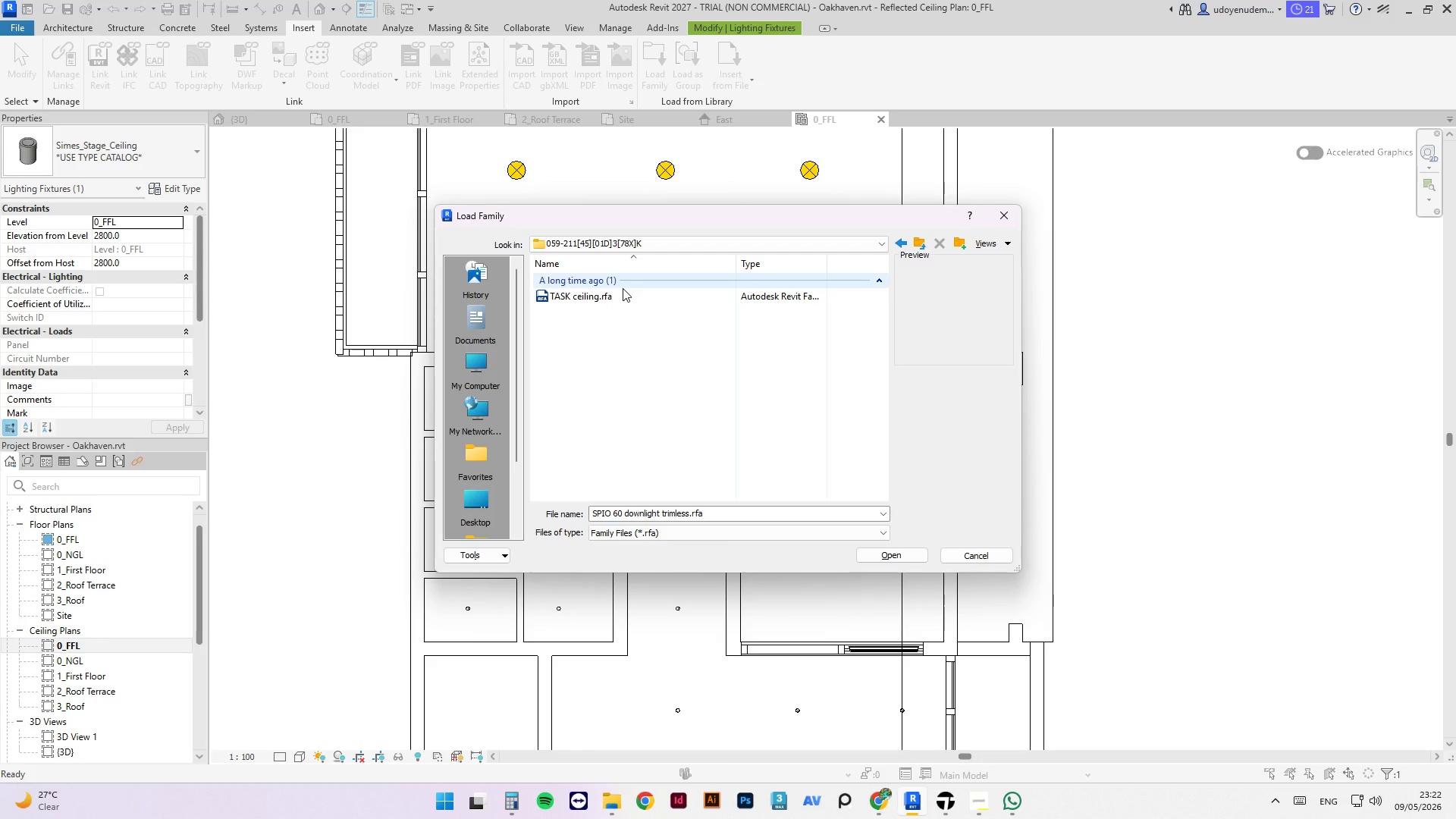 
left_click([625, 300])
 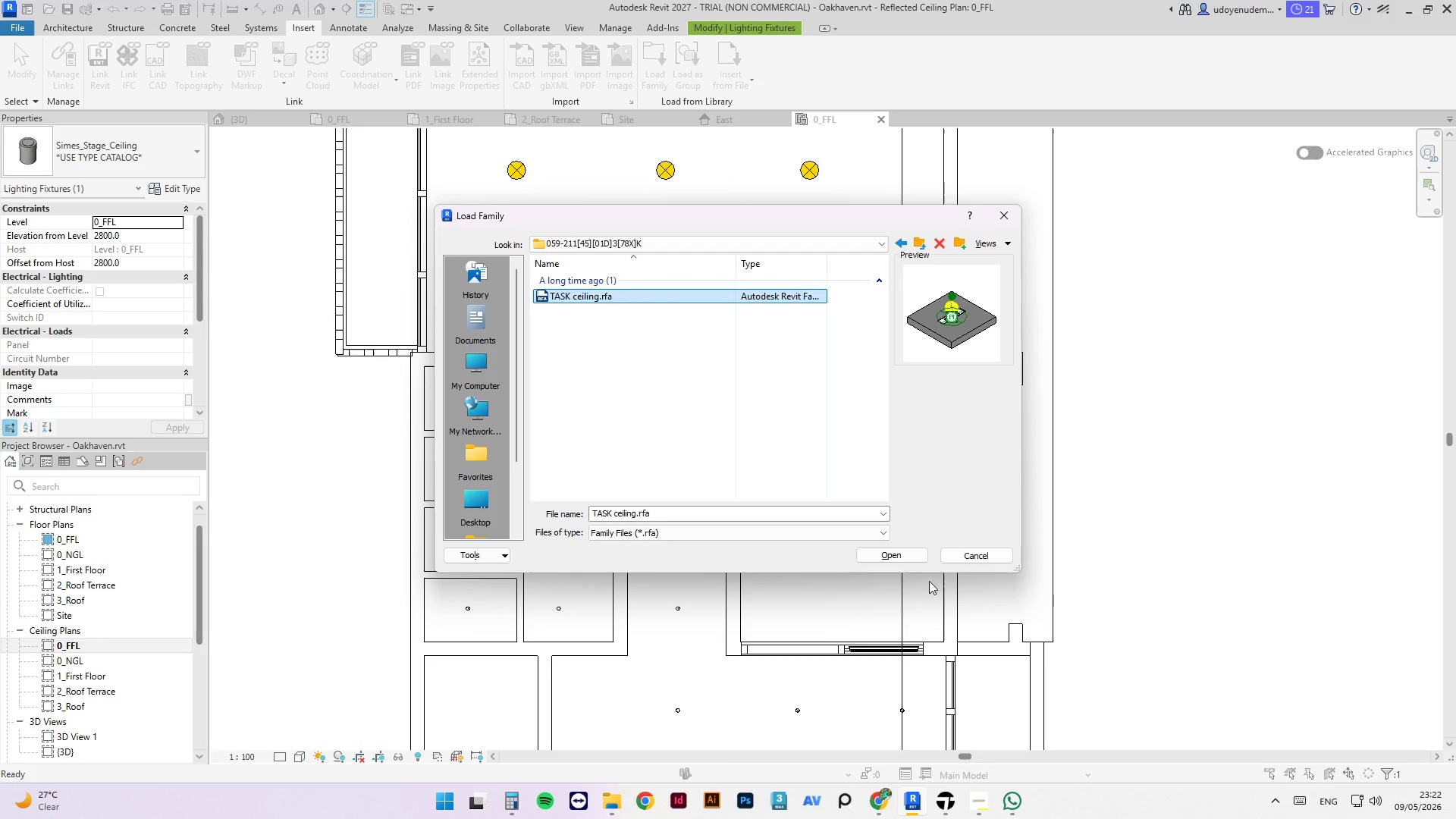 
left_click([909, 556])
 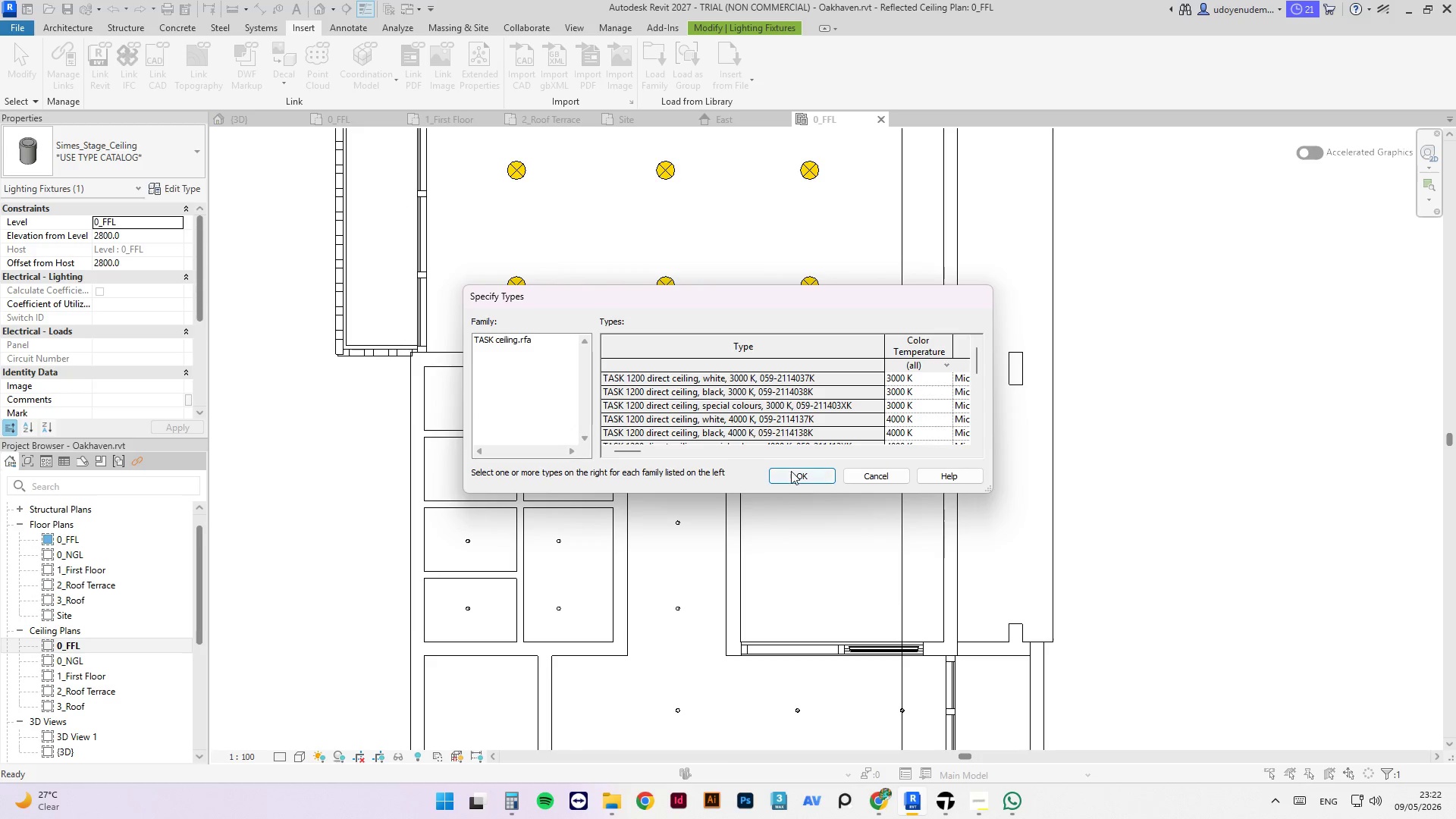 
left_click([795, 477])
 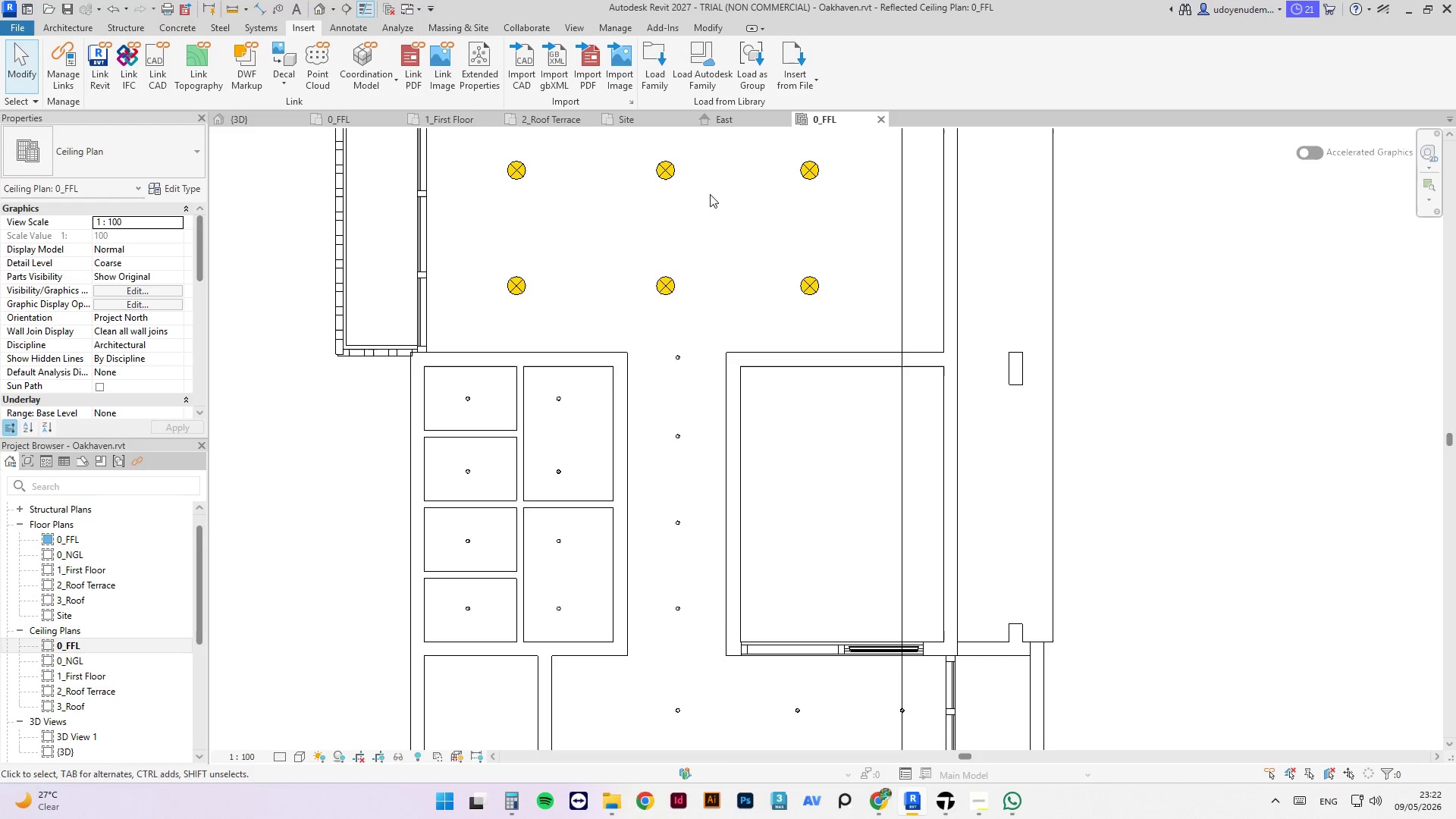 
type(cm)
 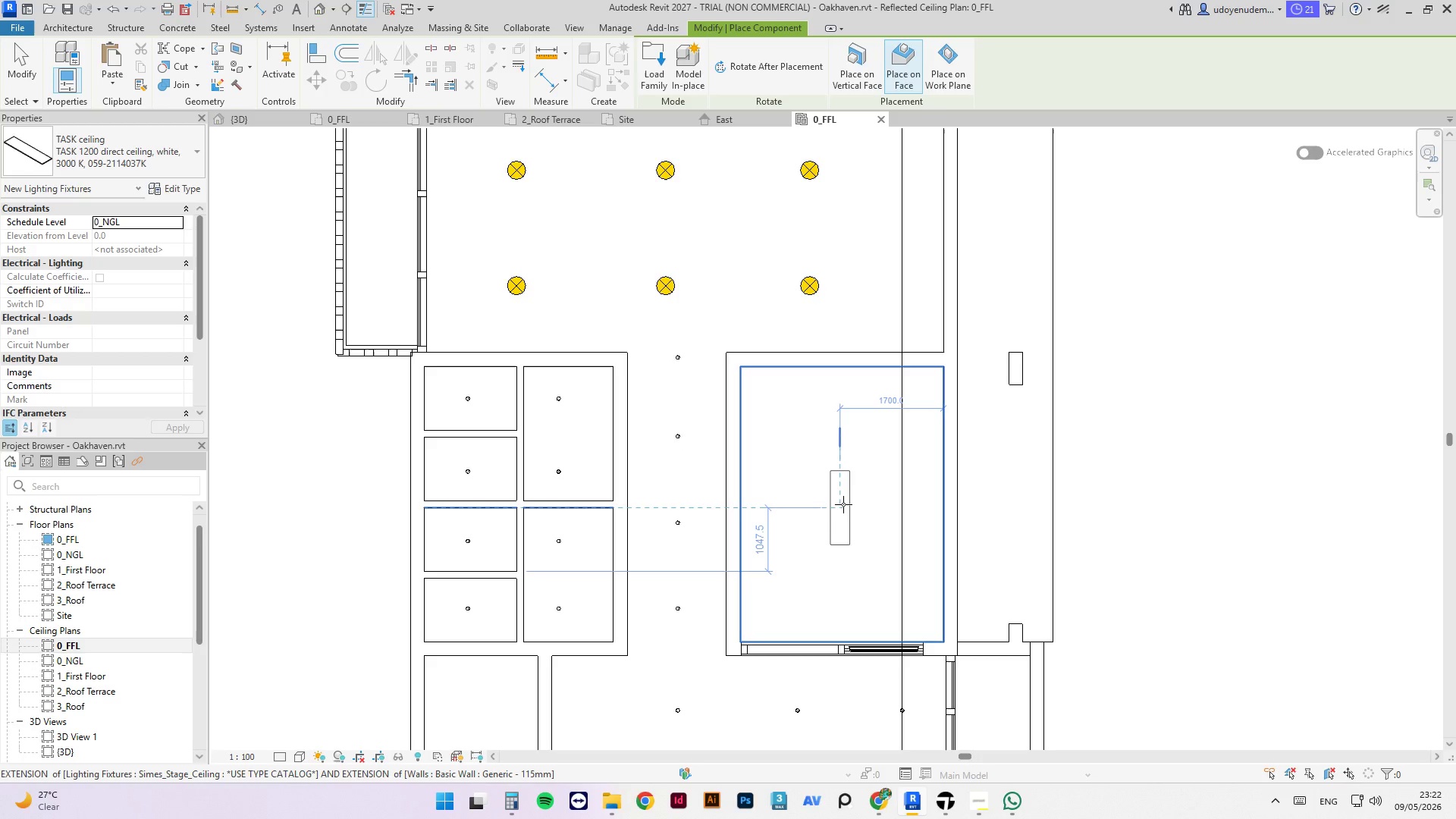 
scroll: coordinate [802, 494], scroll_direction: up, amount: 2.0
 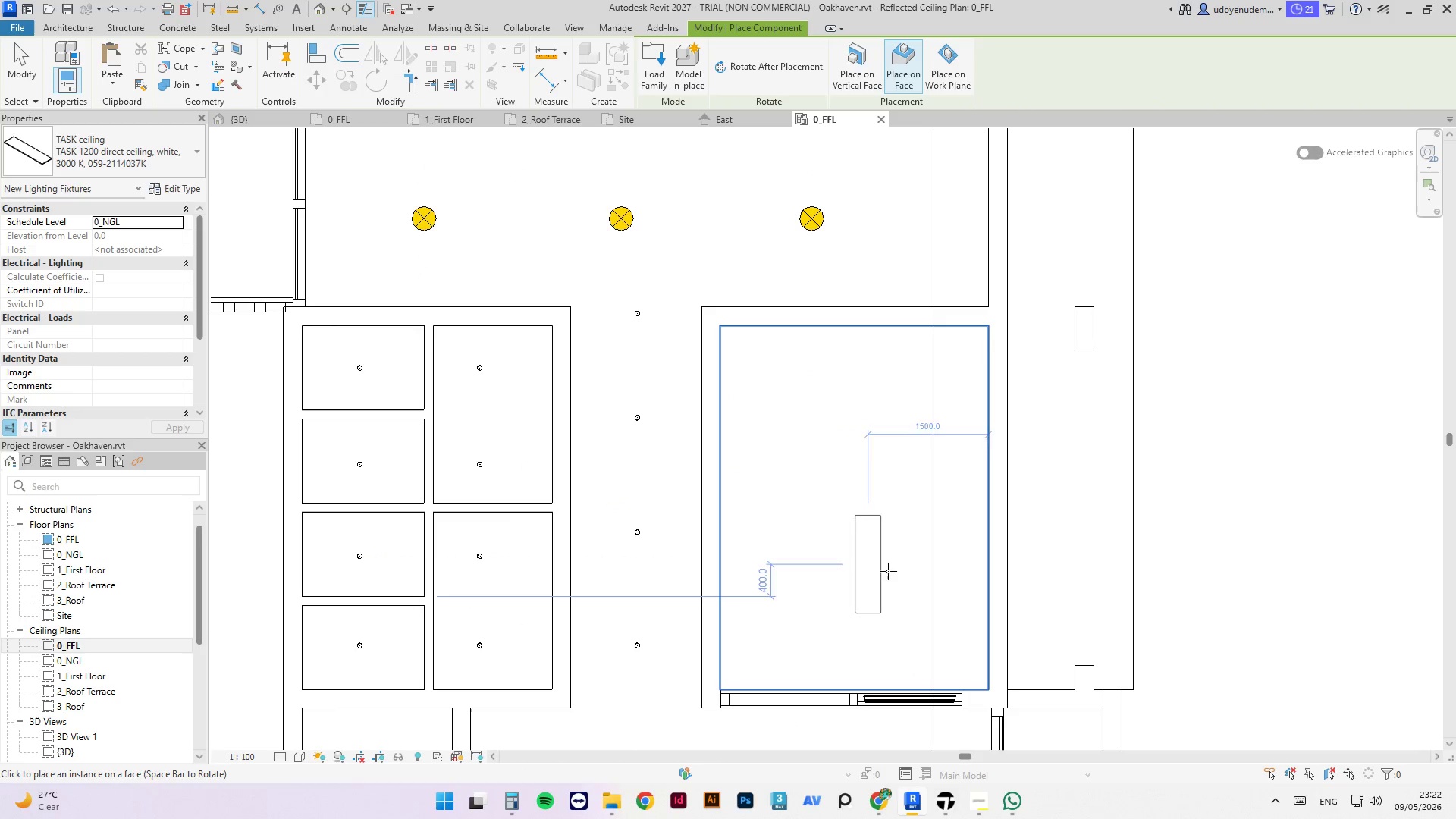 
key(Space)
 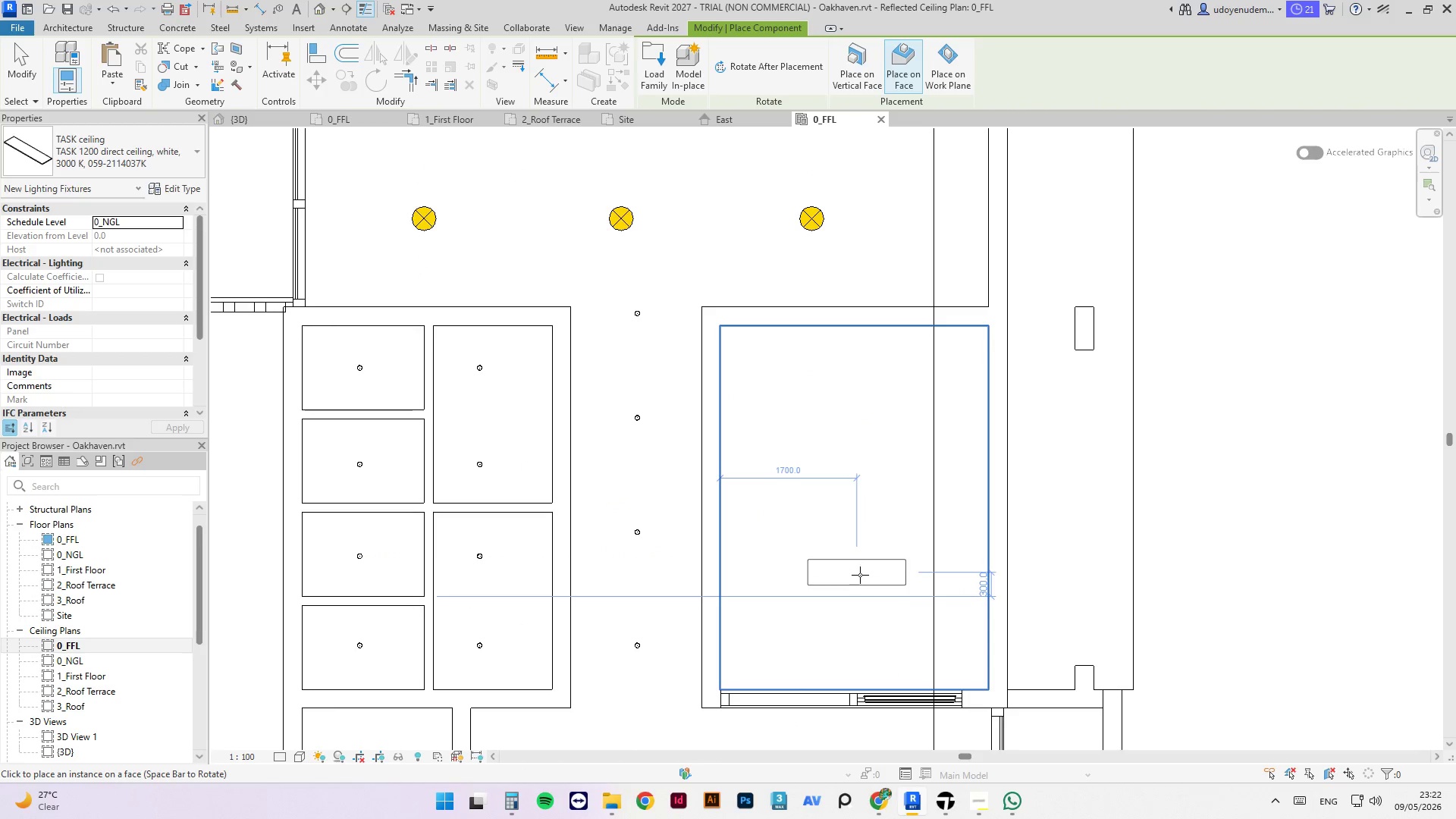 
left_click([860, 576])
 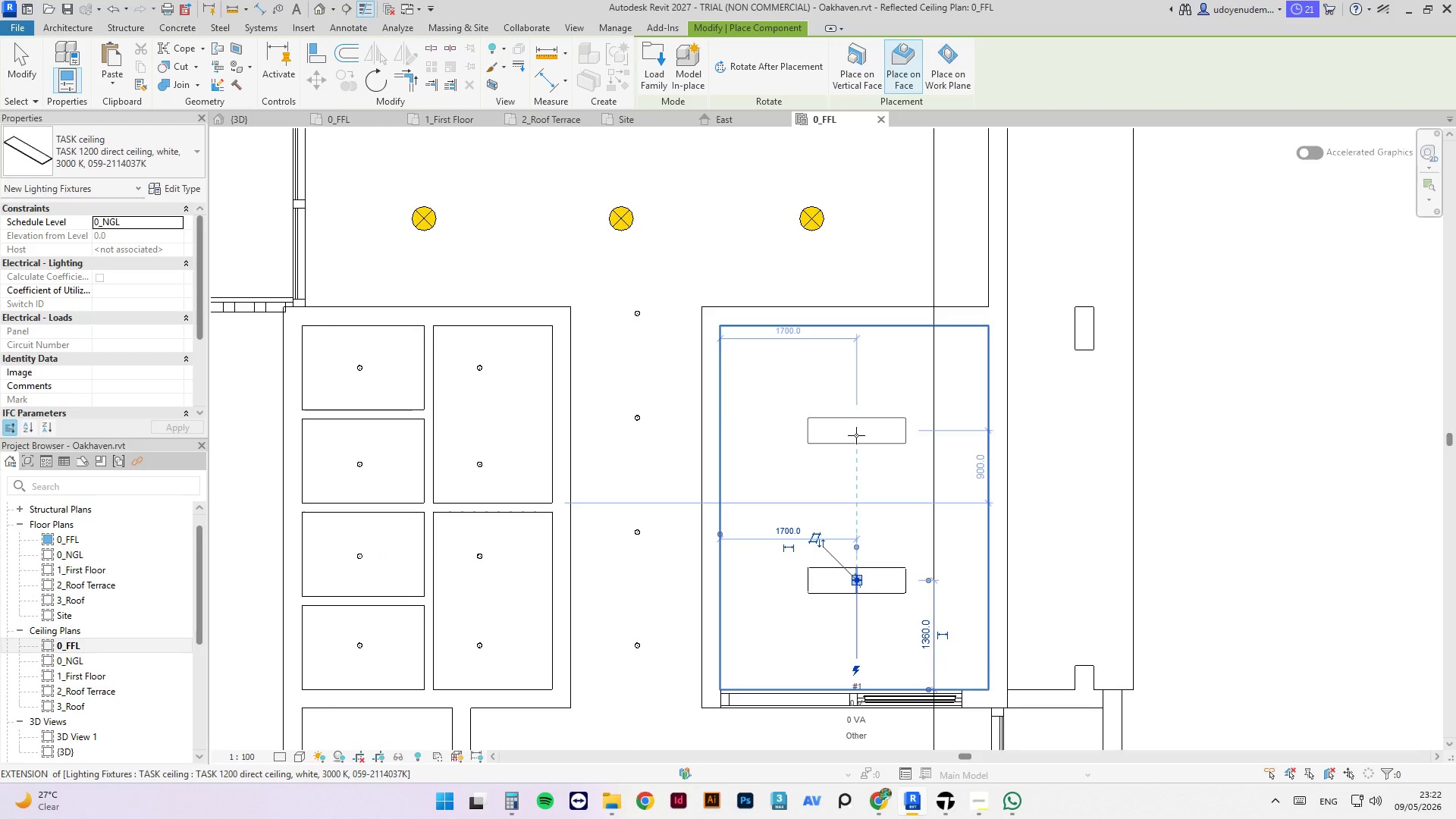 
left_click([856, 442])
 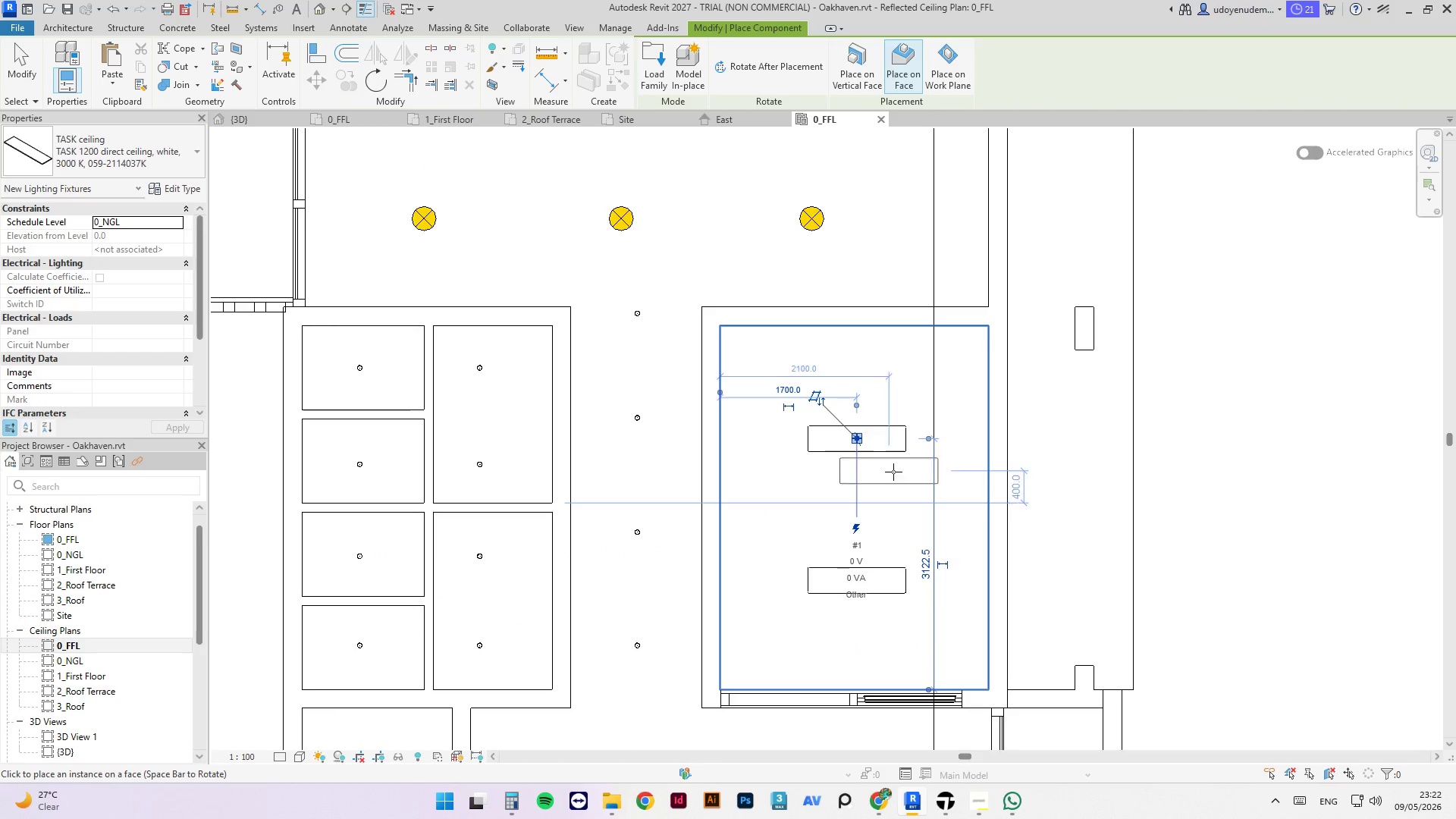 
key(Escape)
 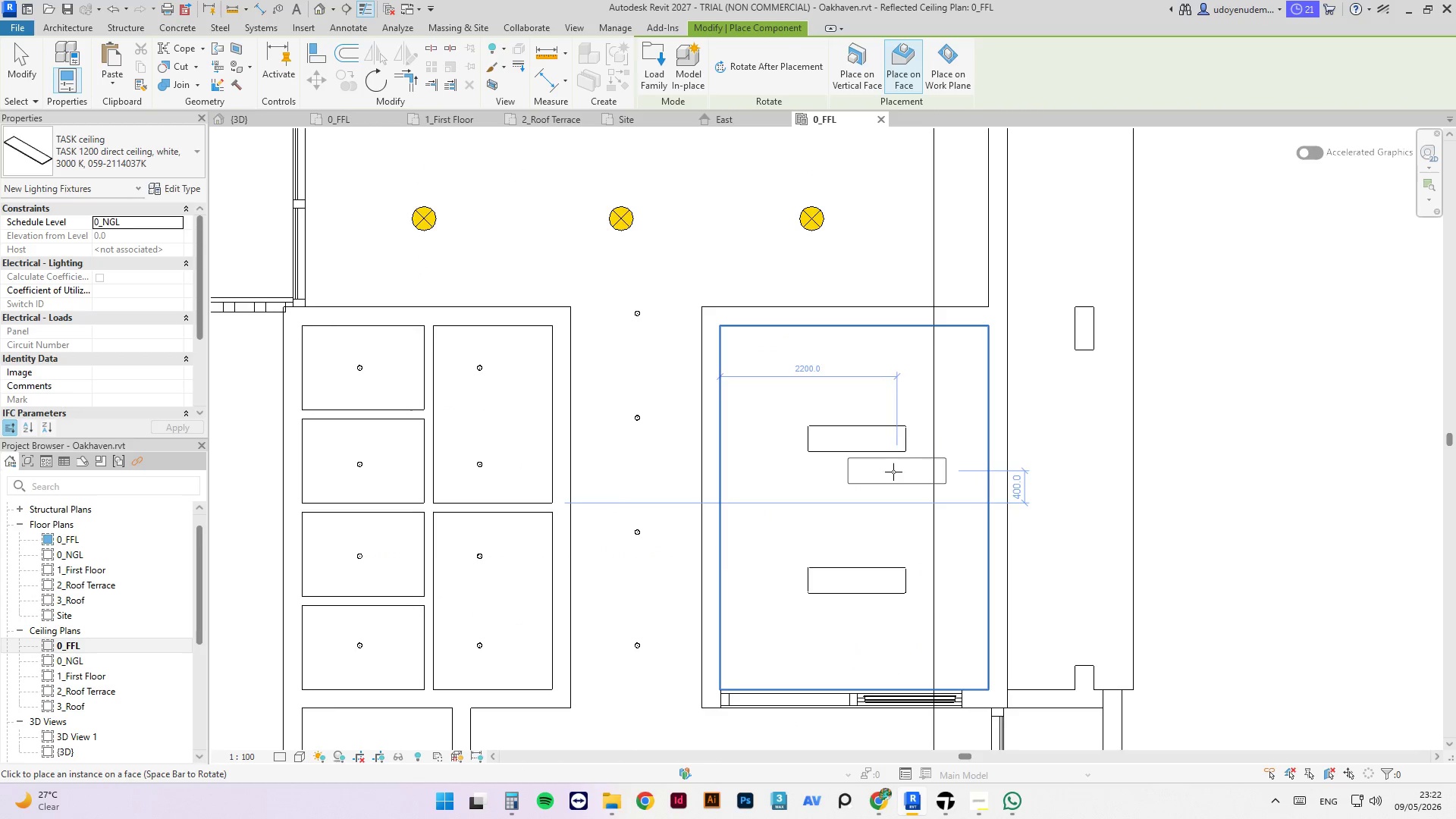 
key(Escape)
 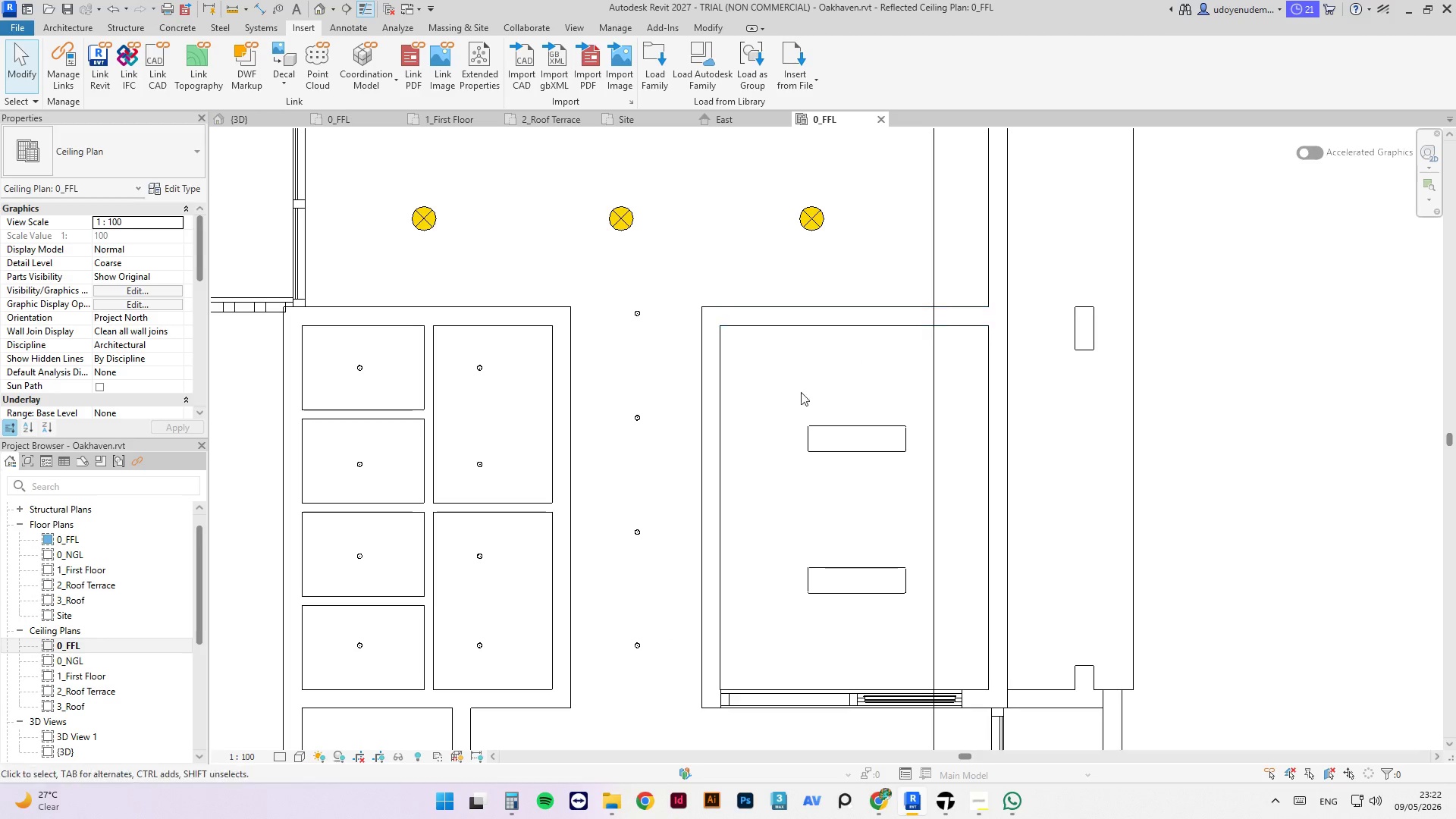 
left_click([829, 428])
 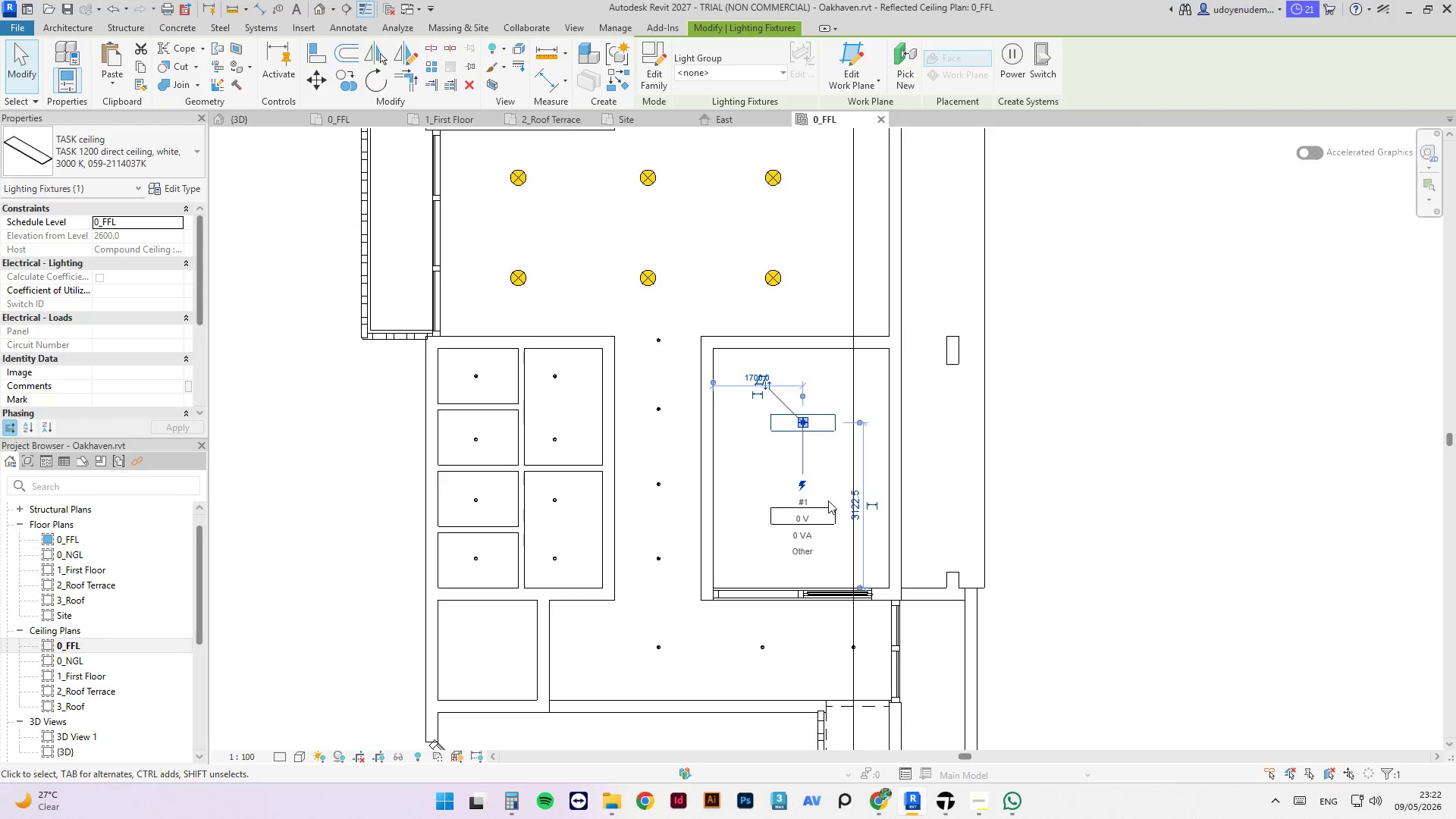 
scroll: coordinate [699, 392], scroll_direction: down, amount: 3.0
 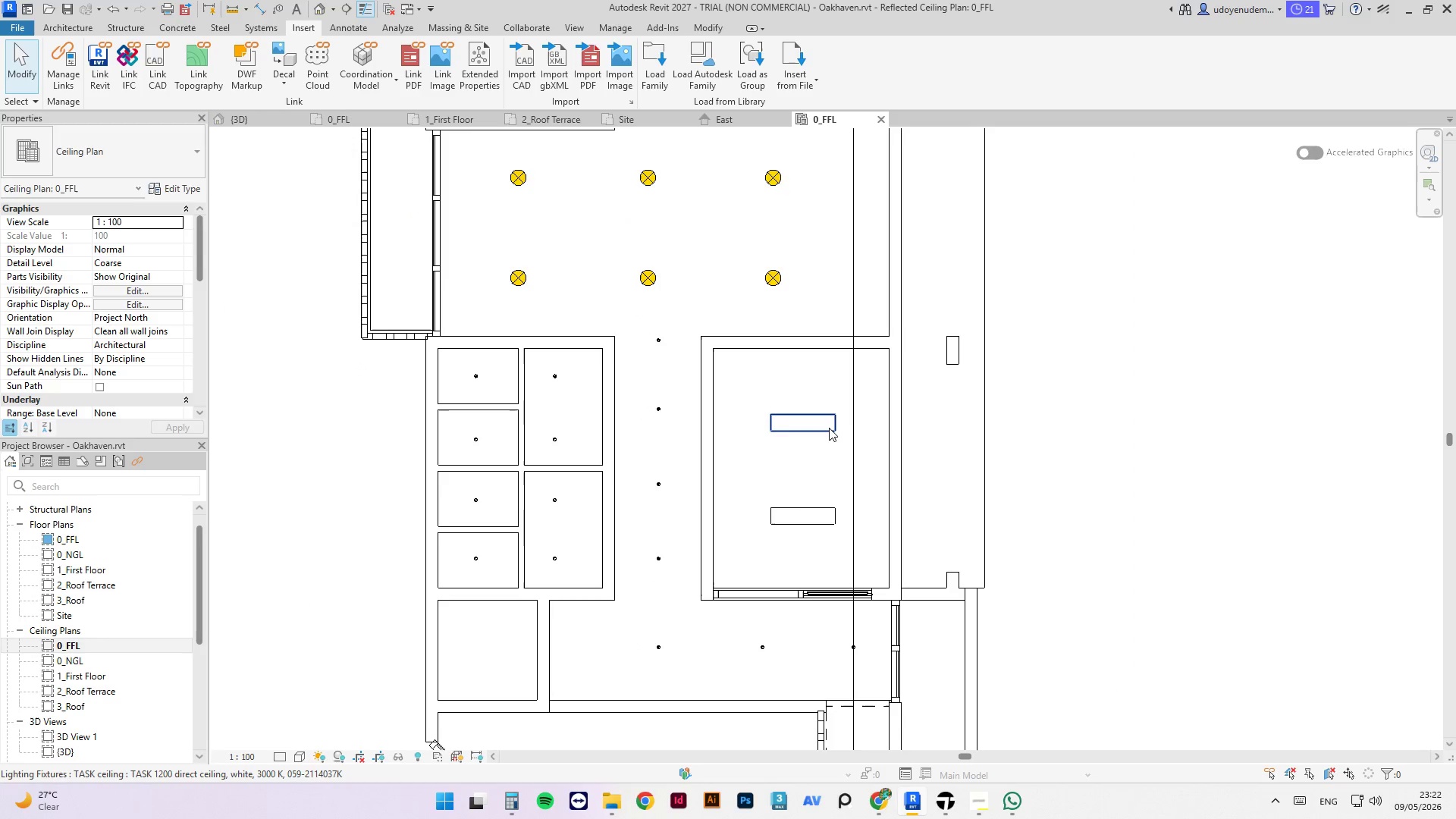 
left_click([824, 504])
 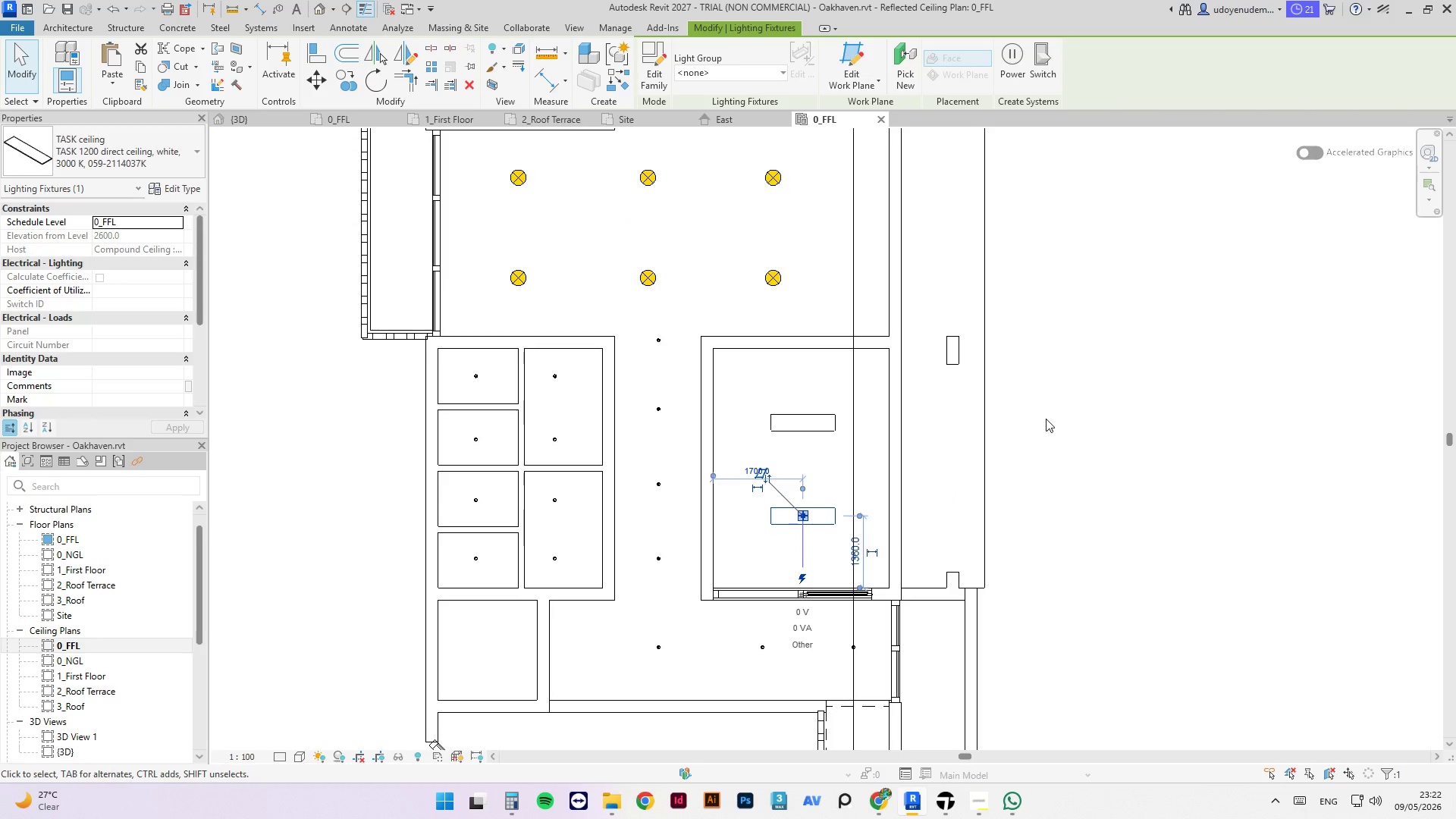 
left_click([1044, 413])
 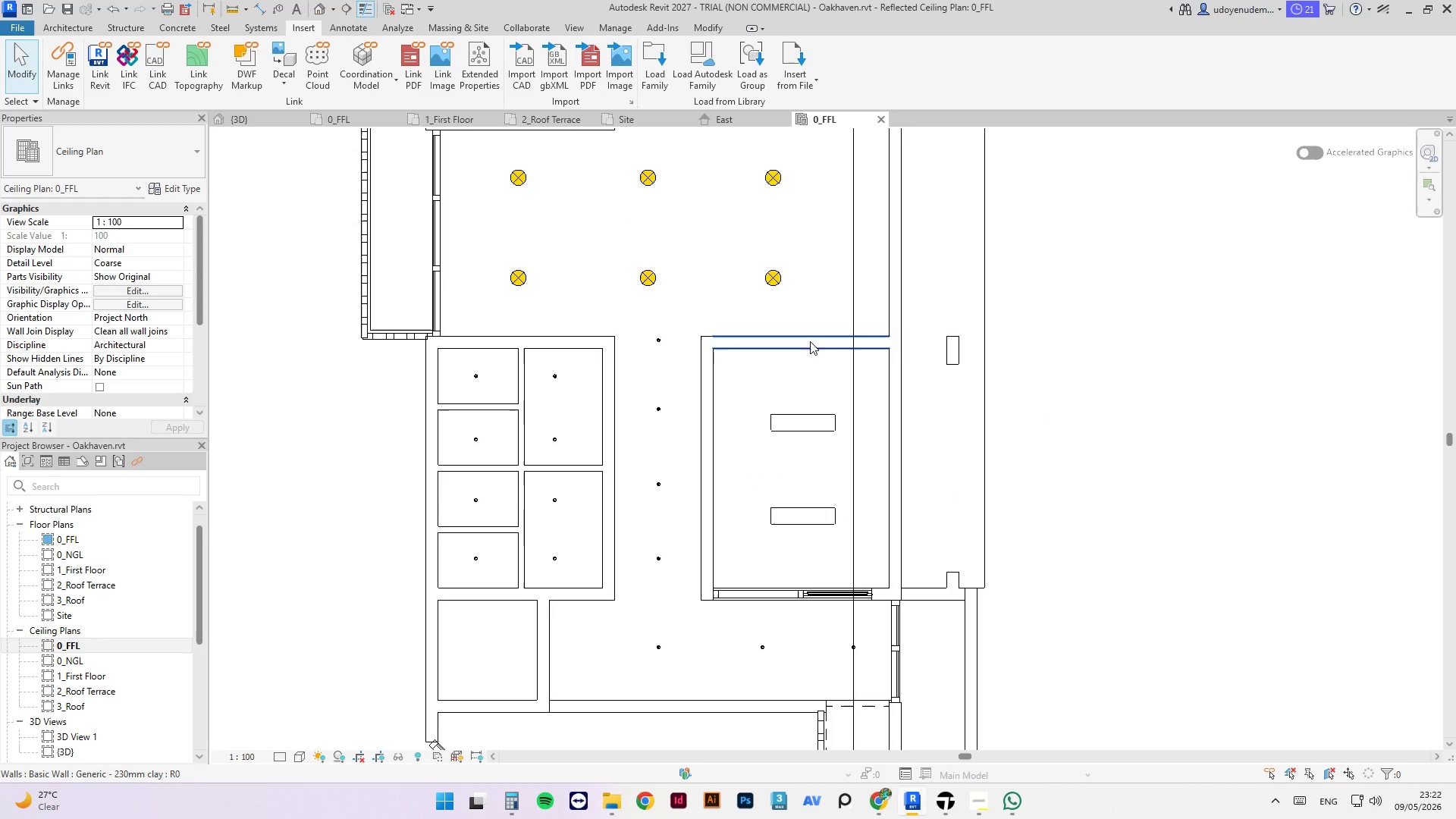 
key(Tab)
 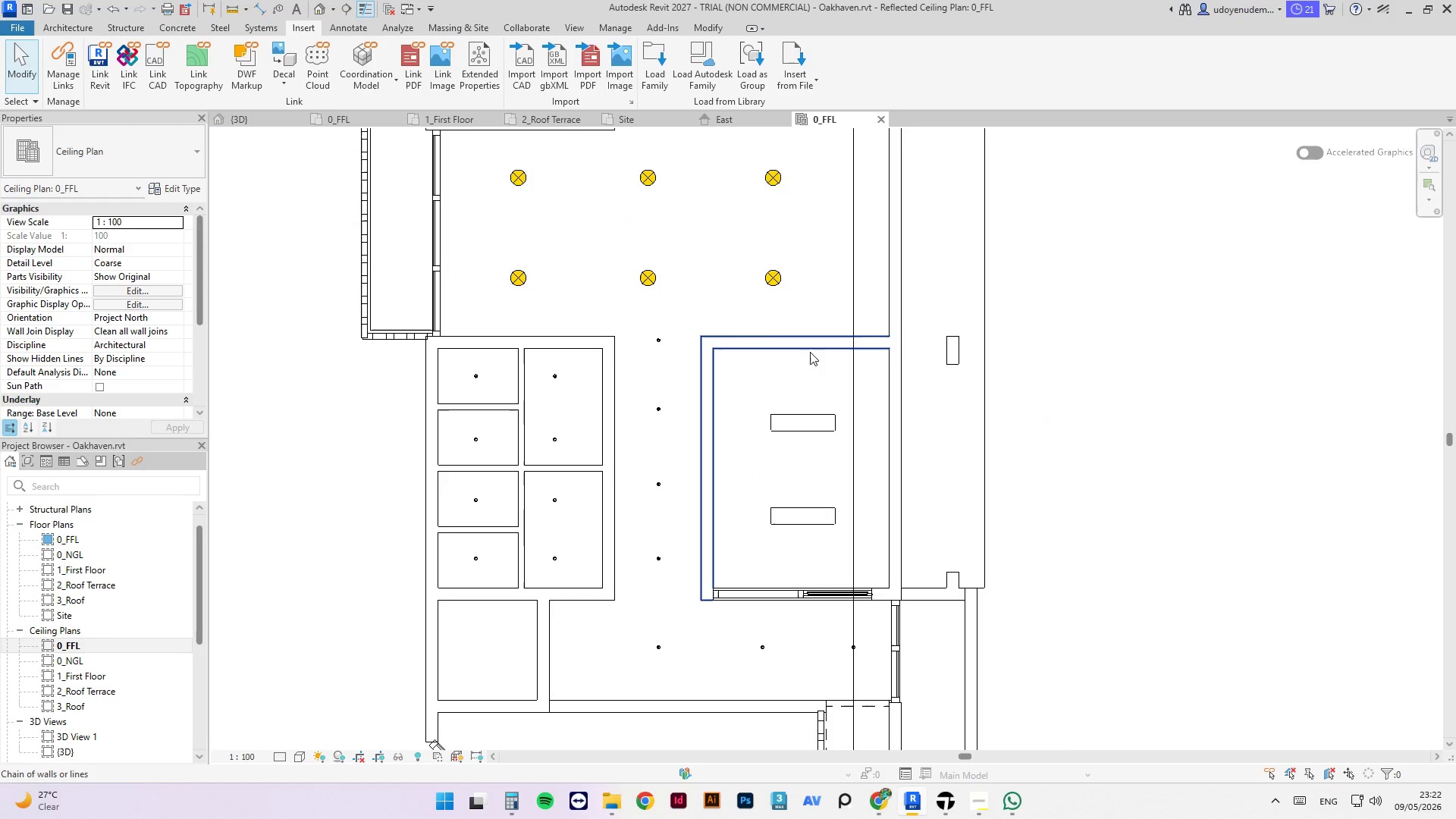 
key(Tab)
 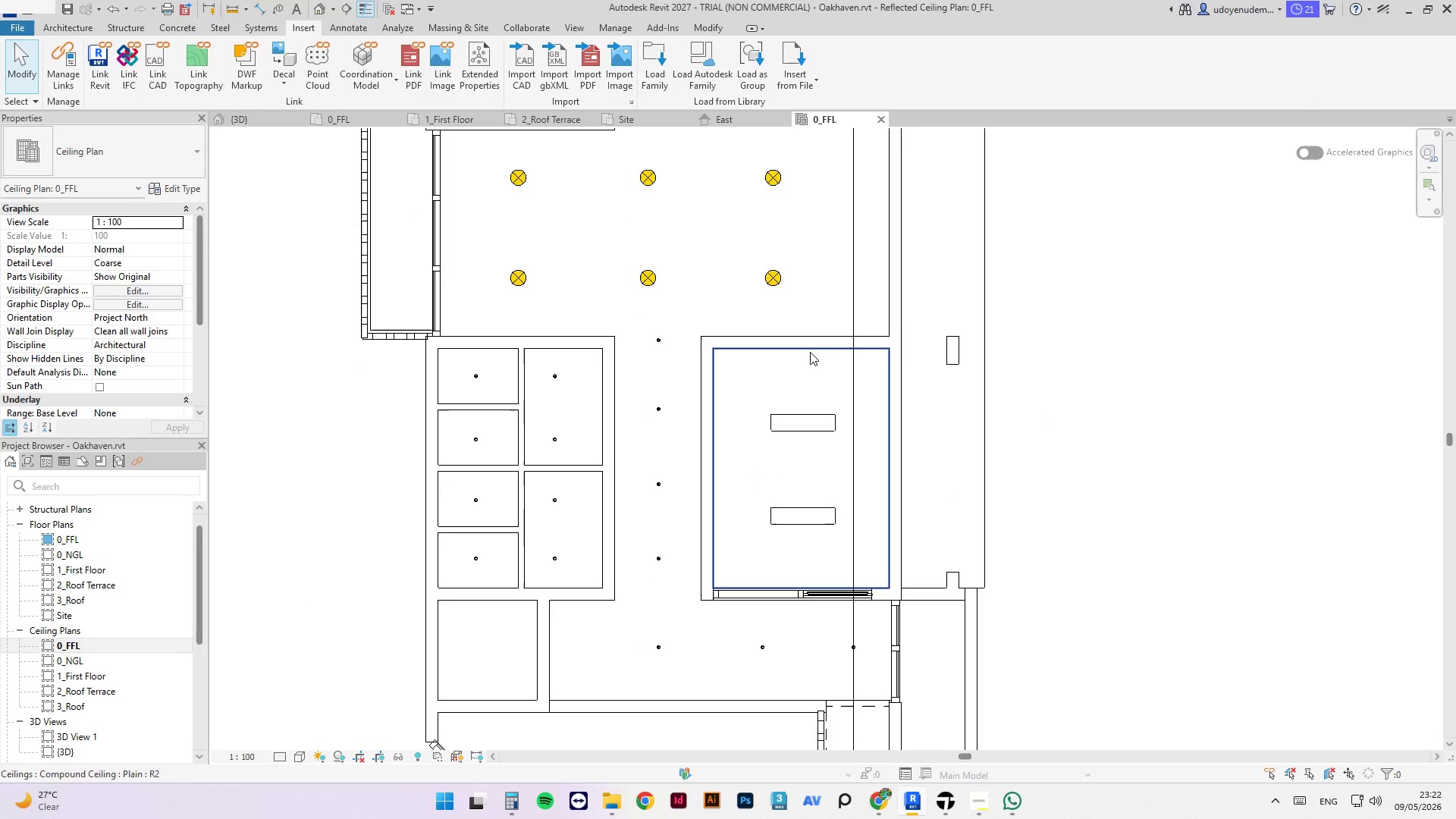 
left_click([810, 352])
 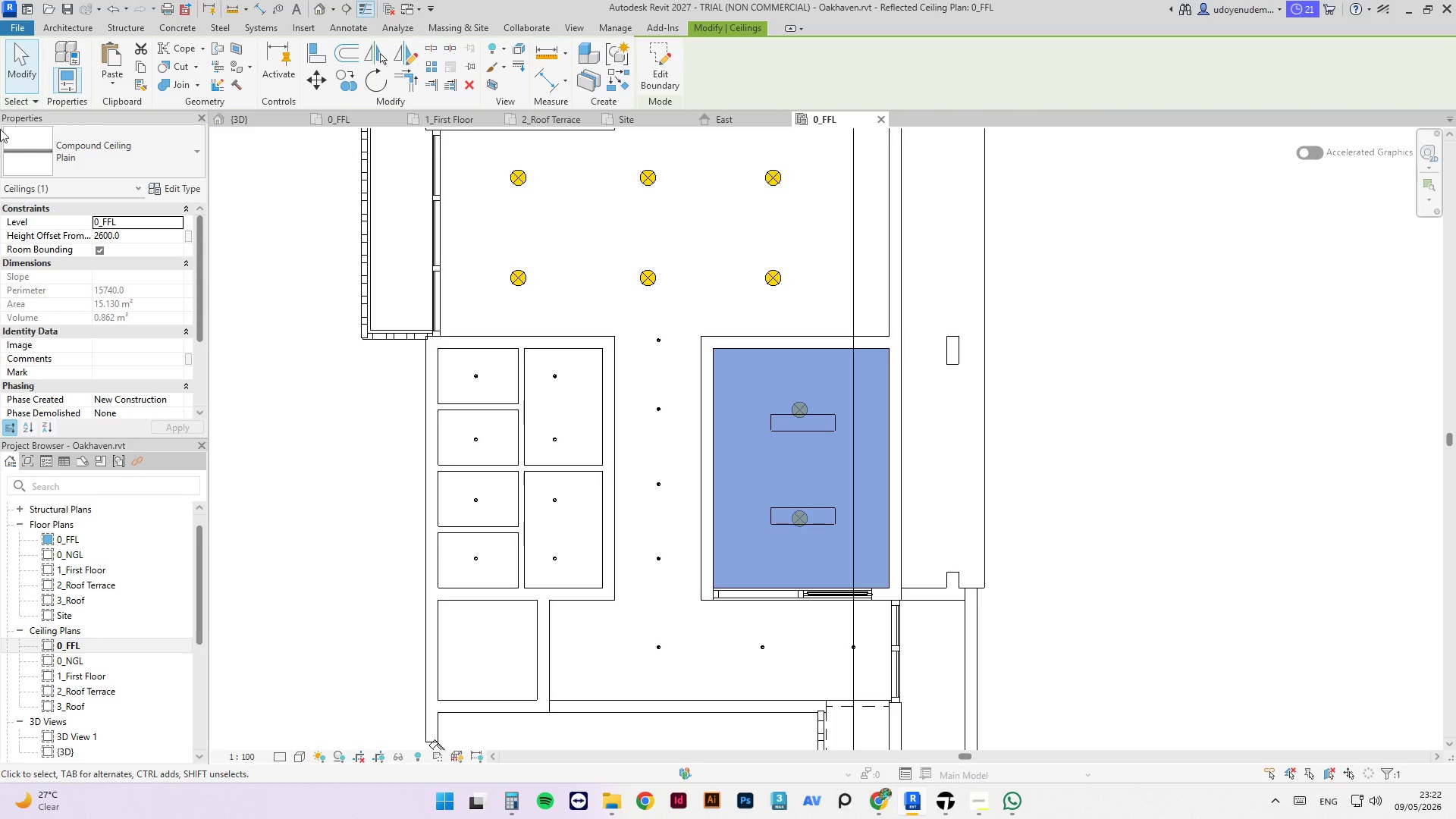 
wait(13.22)
 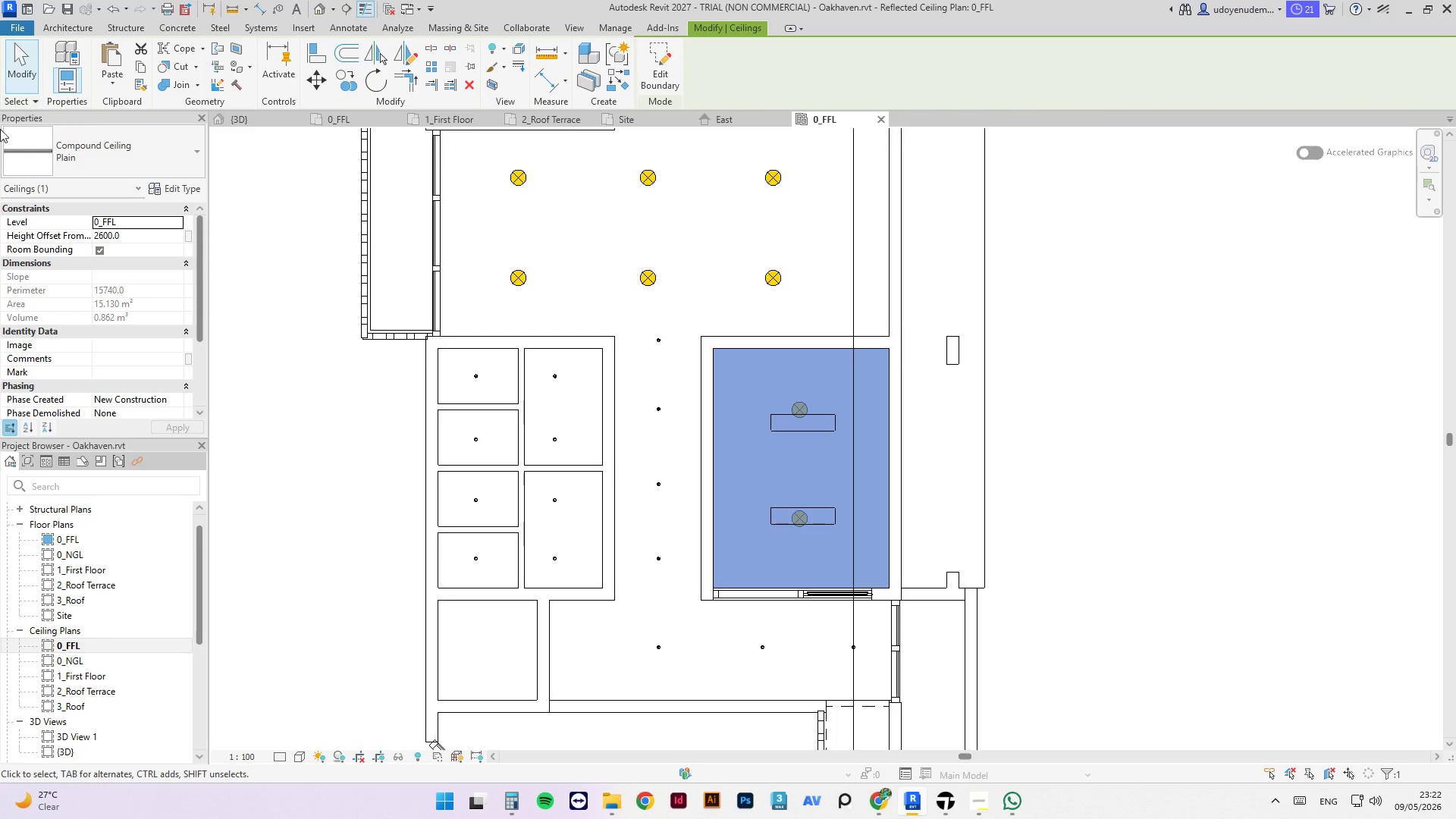 
left_click([157, 197])
 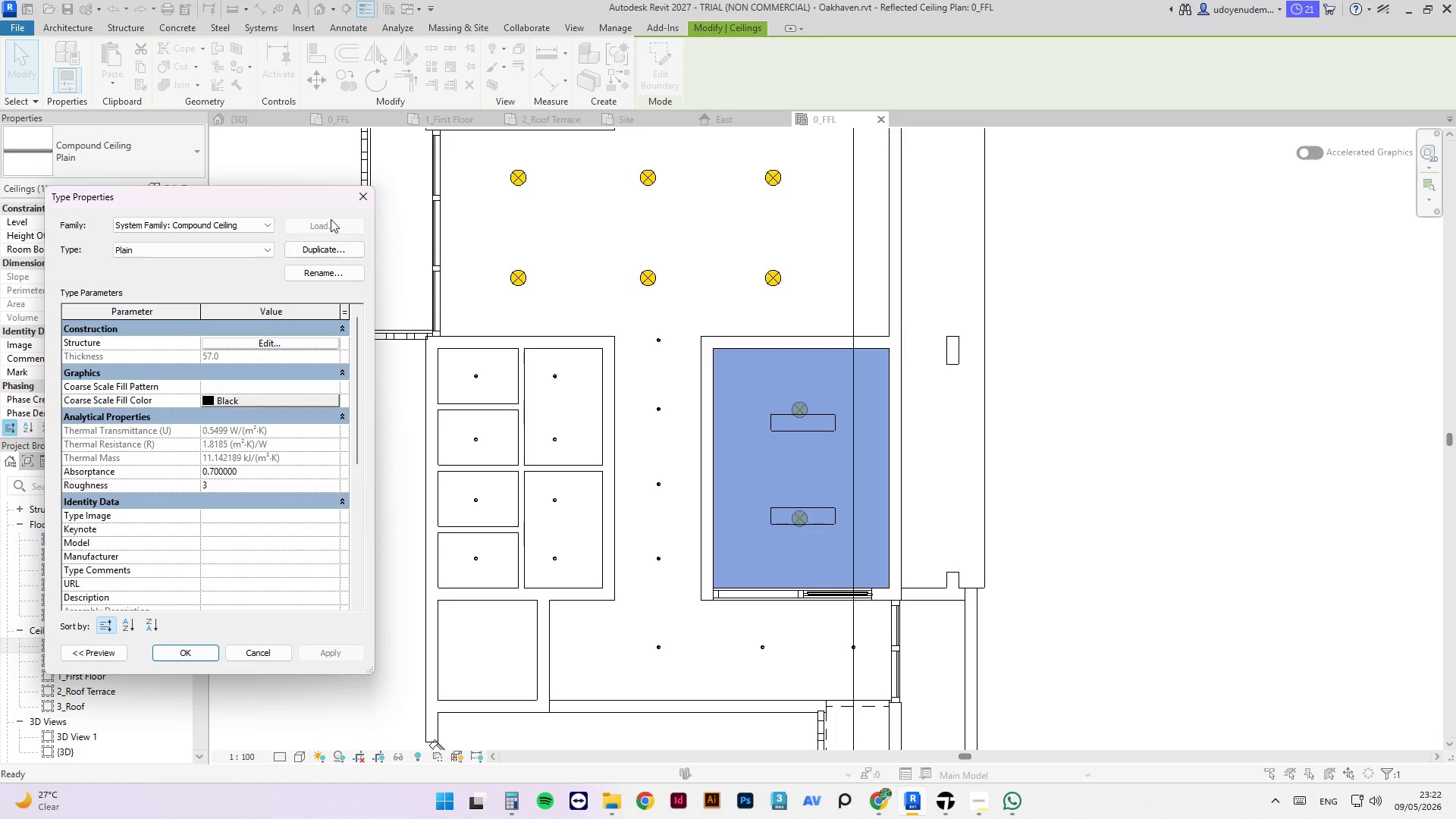 
left_click([354, 194])
 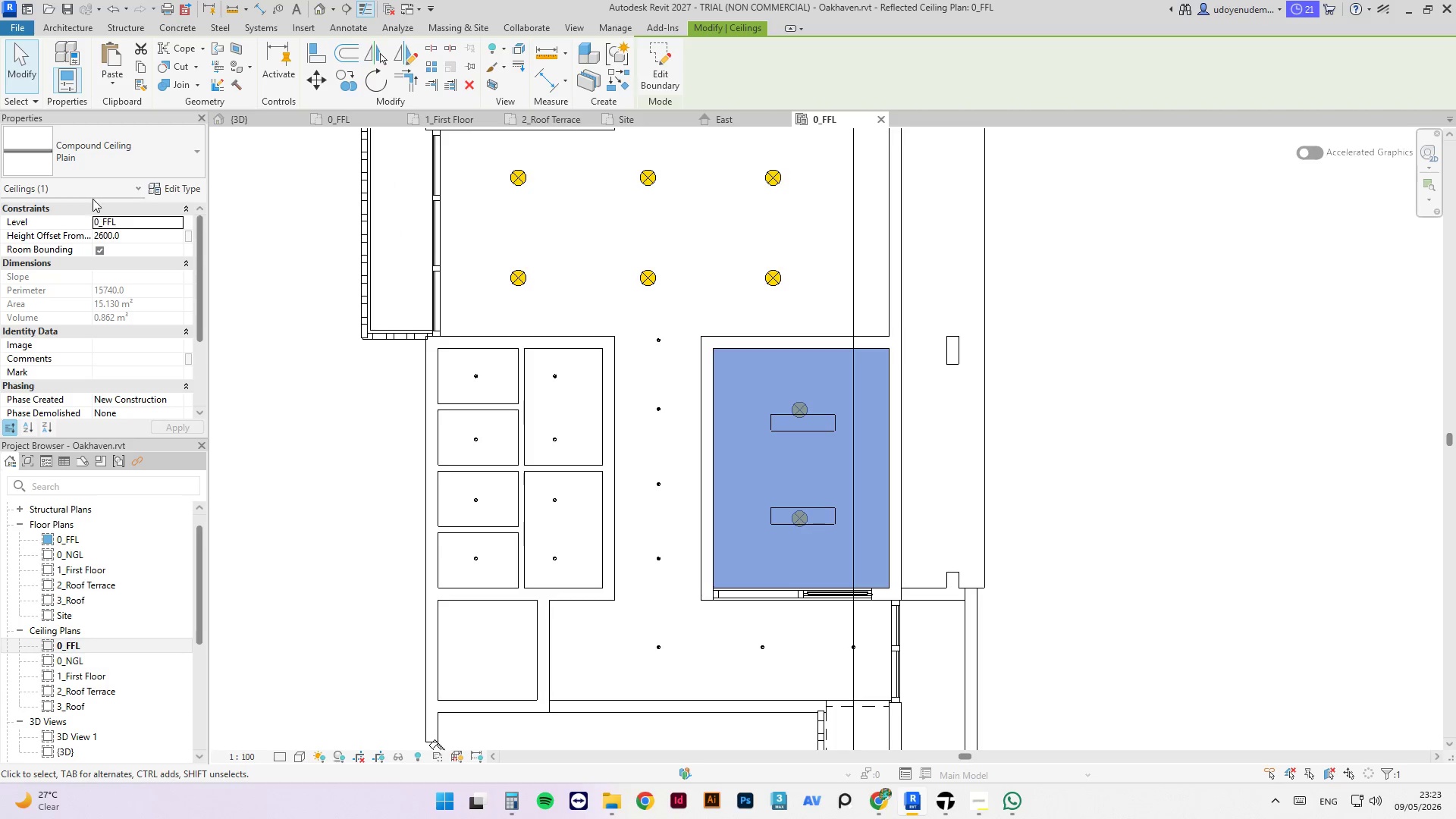 
left_click([90, 152])
 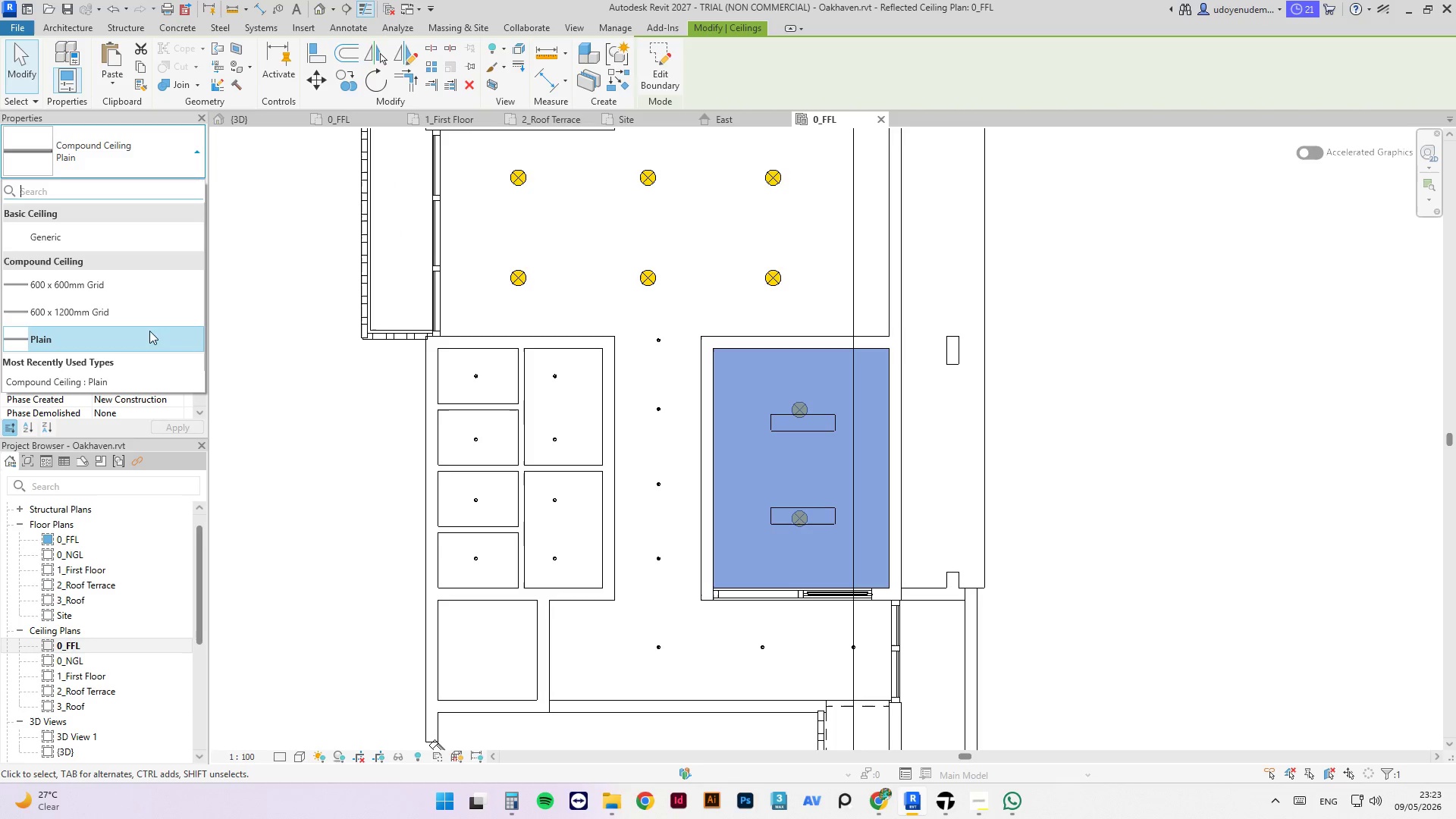 
scroll: coordinate [67, 237], scroll_direction: up, amount: 3.0
 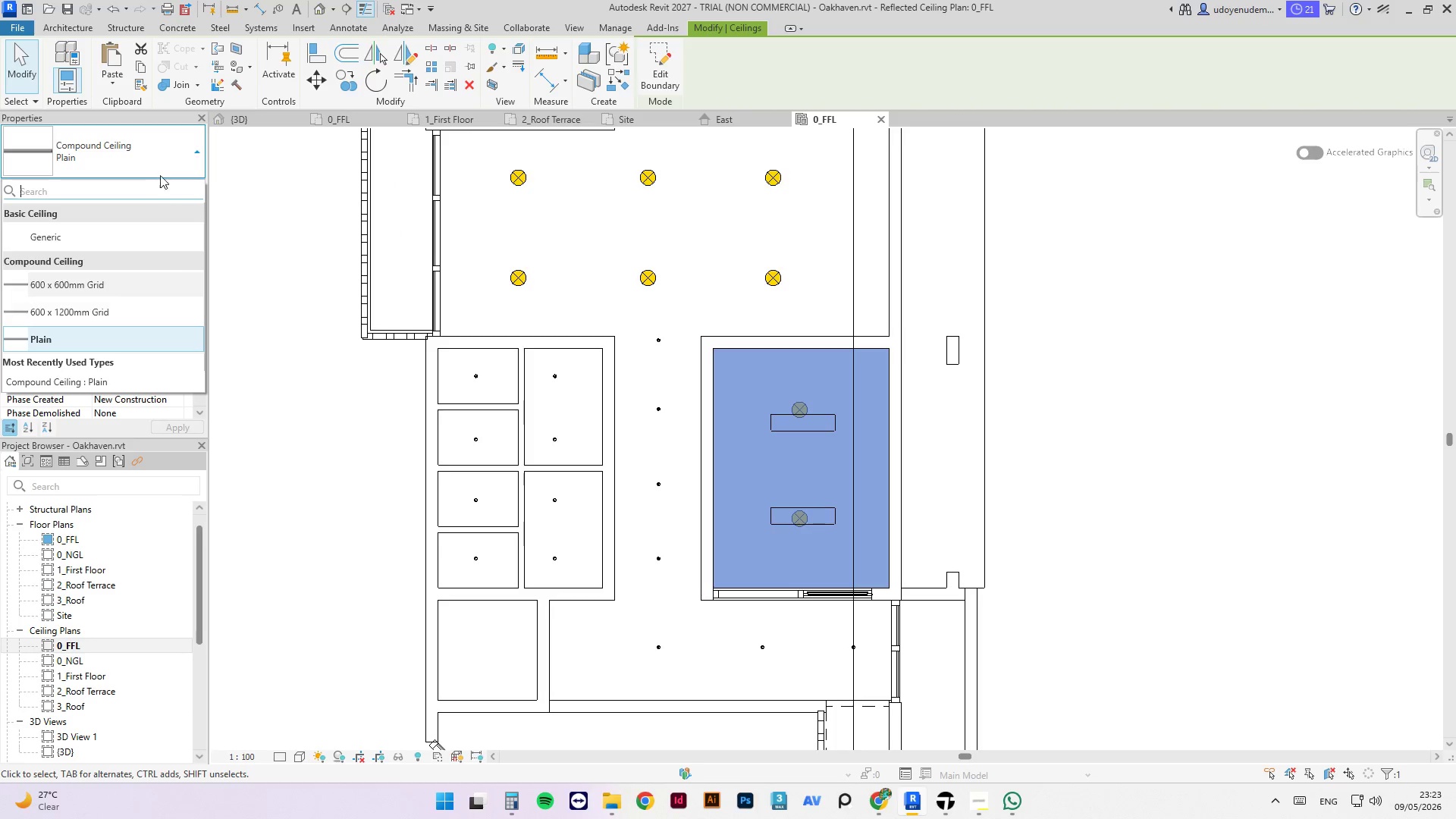 
left_click([152, 171])
 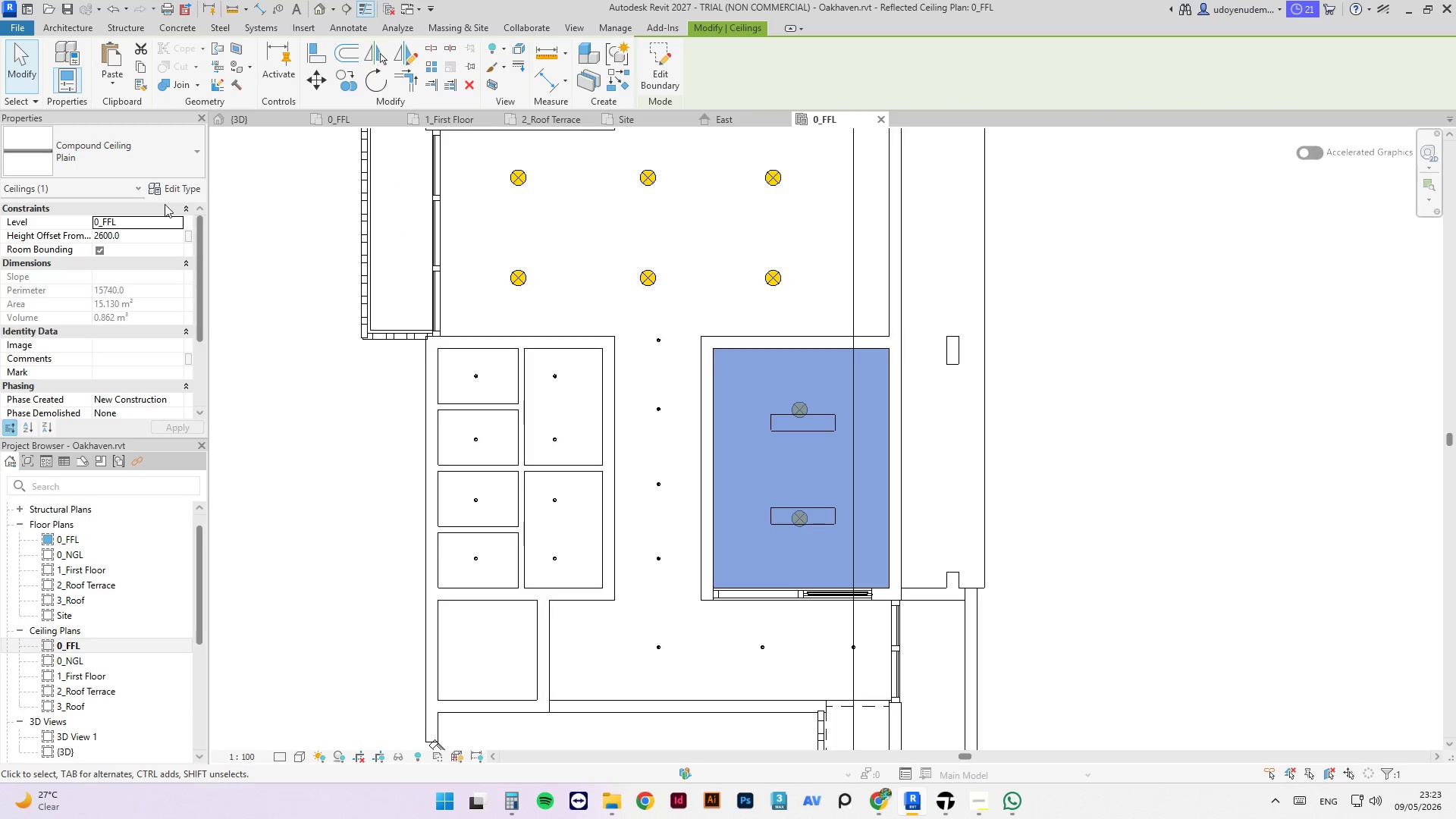 
left_click([168, 185])
 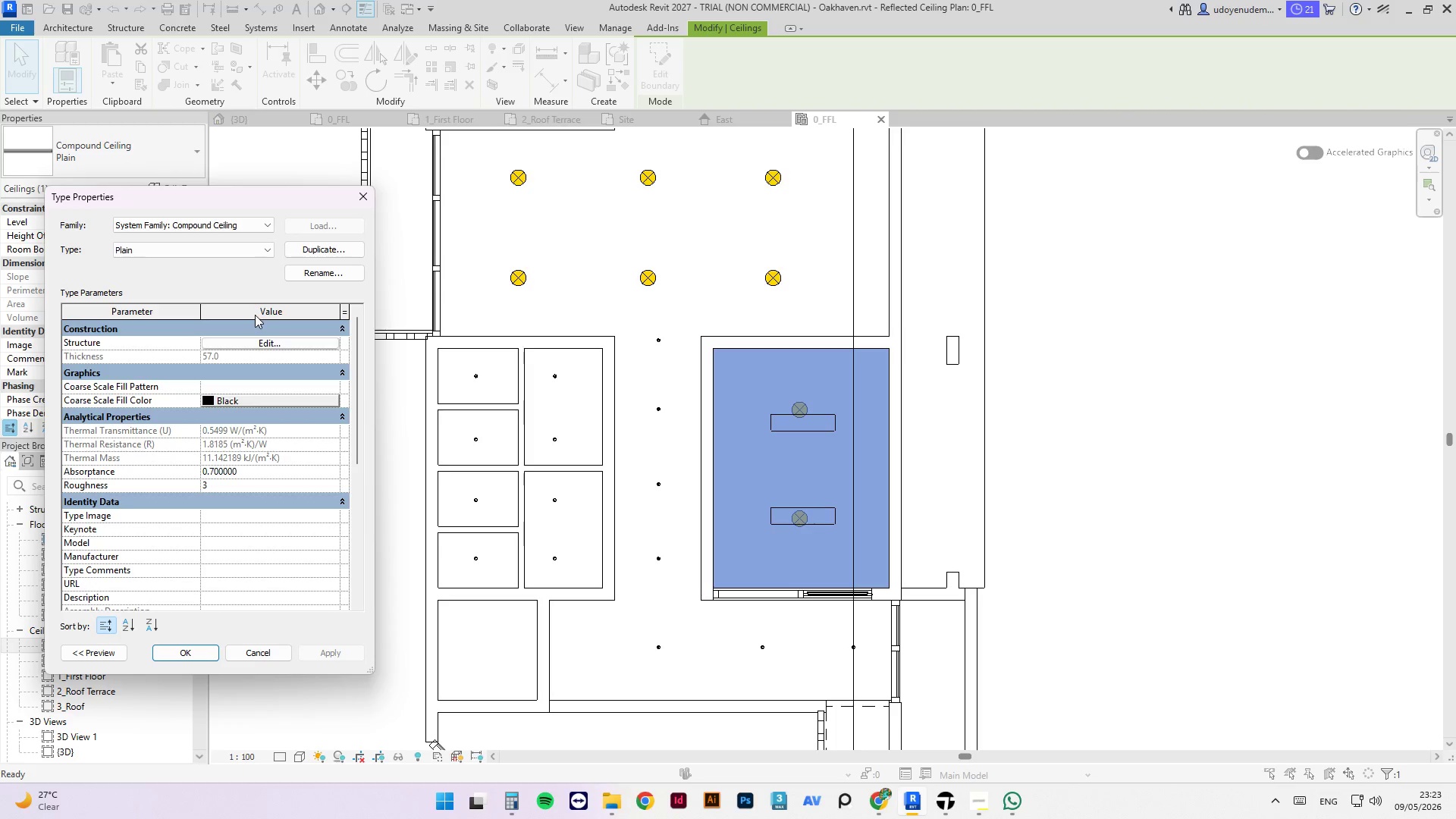 
left_click([258, 341])
 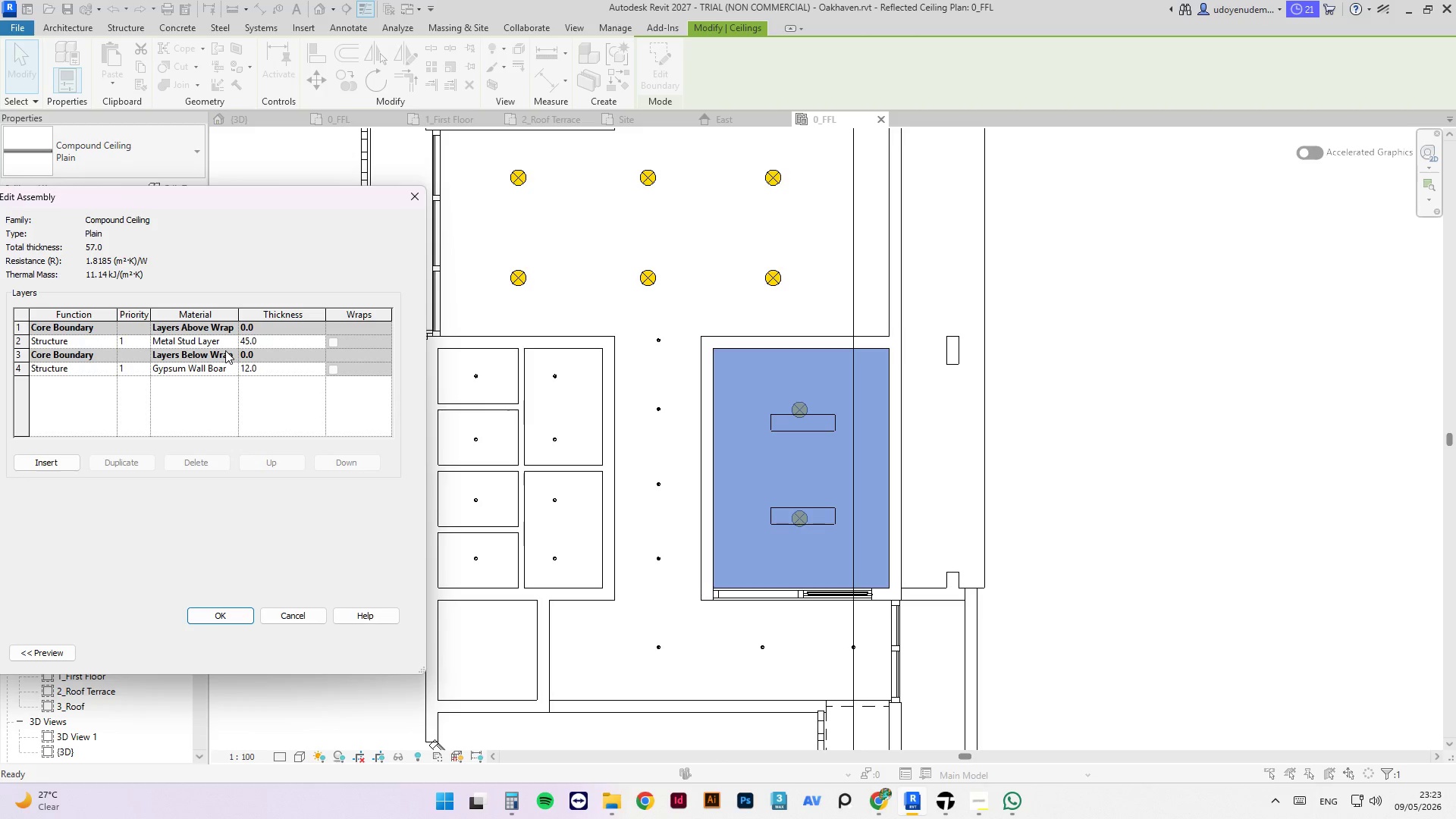 
wait(5.84)
 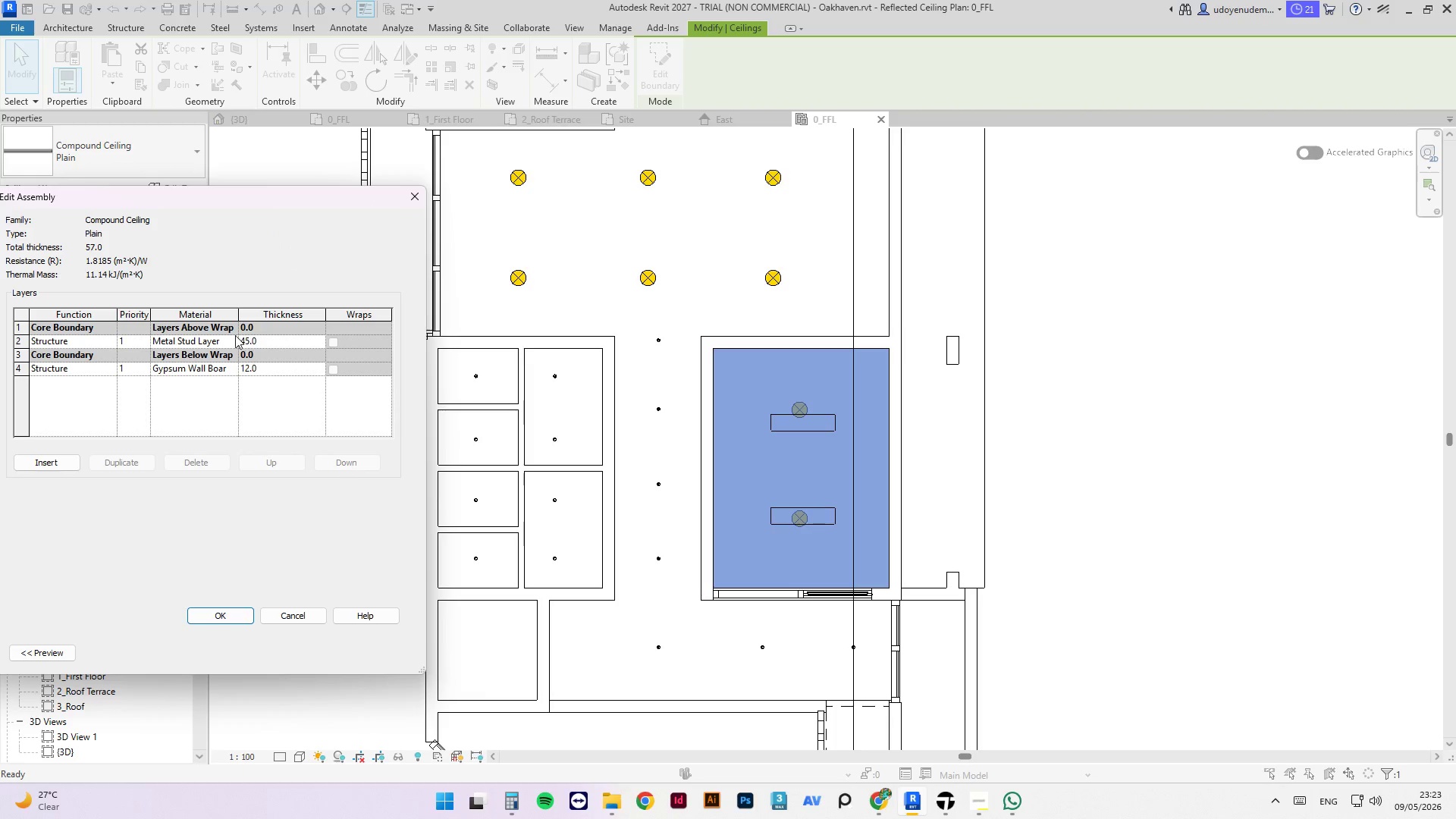 
left_click([234, 372])
 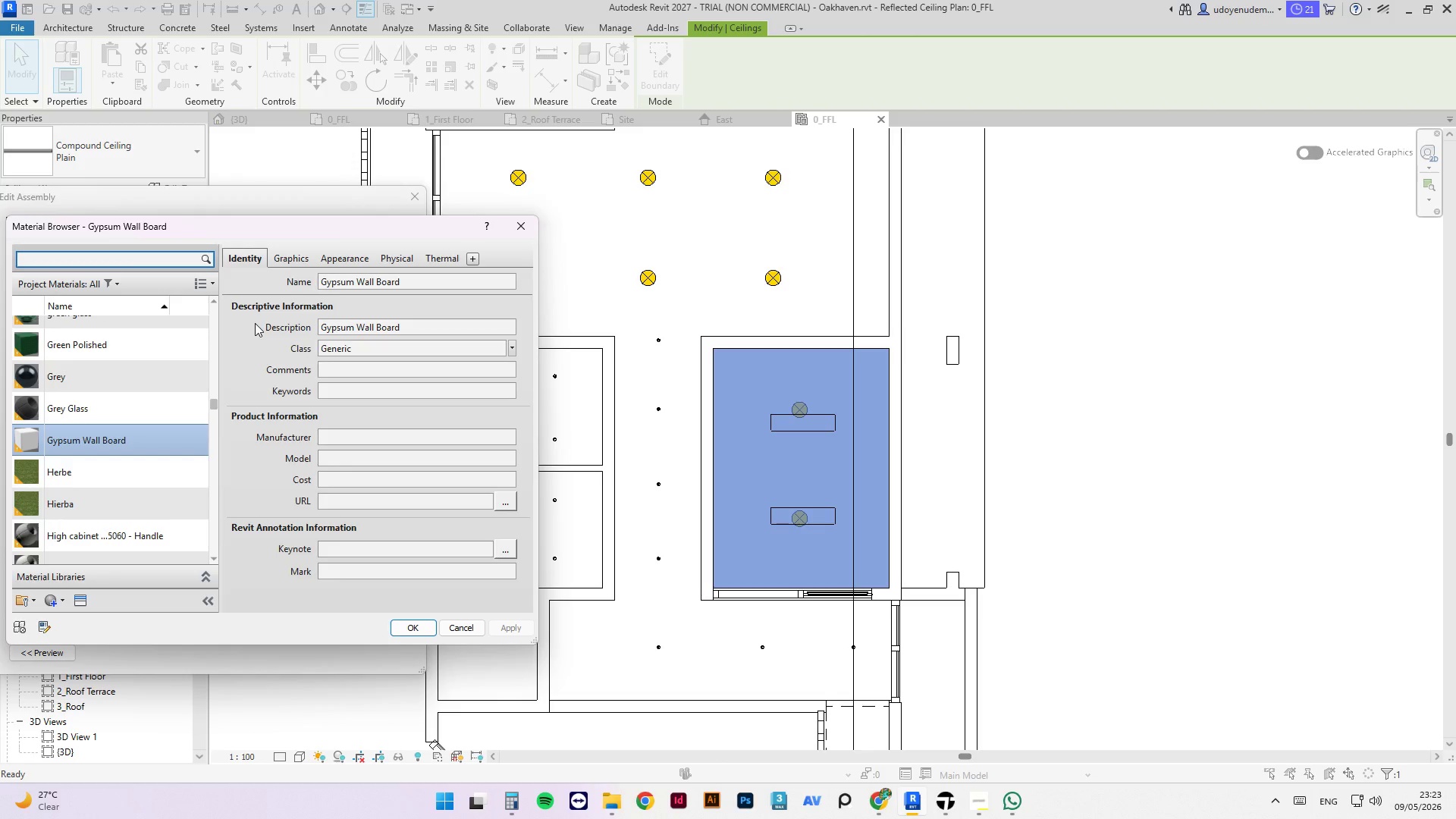 
left_click([463, 624])
 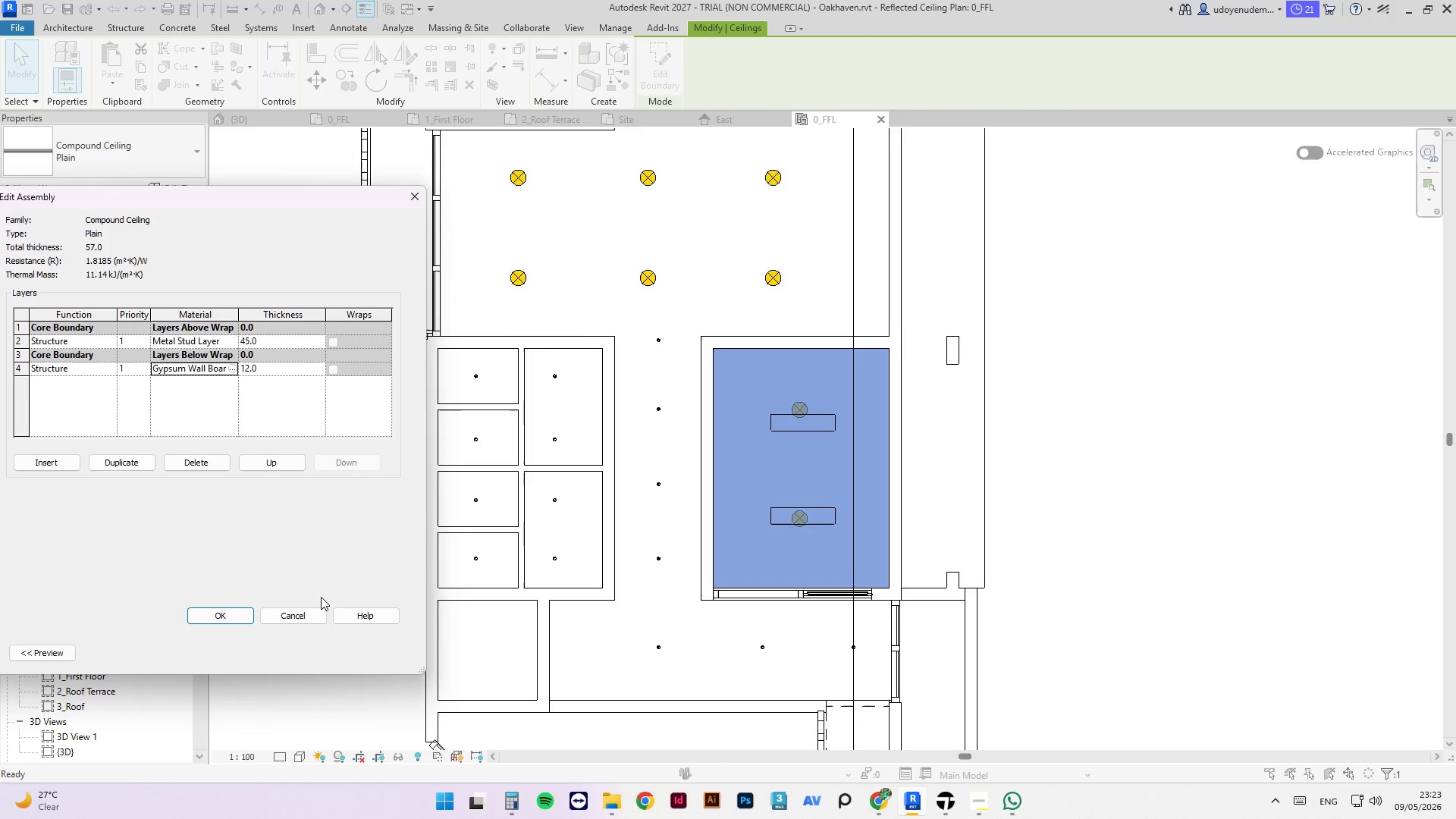 
left_click([300, 614])
 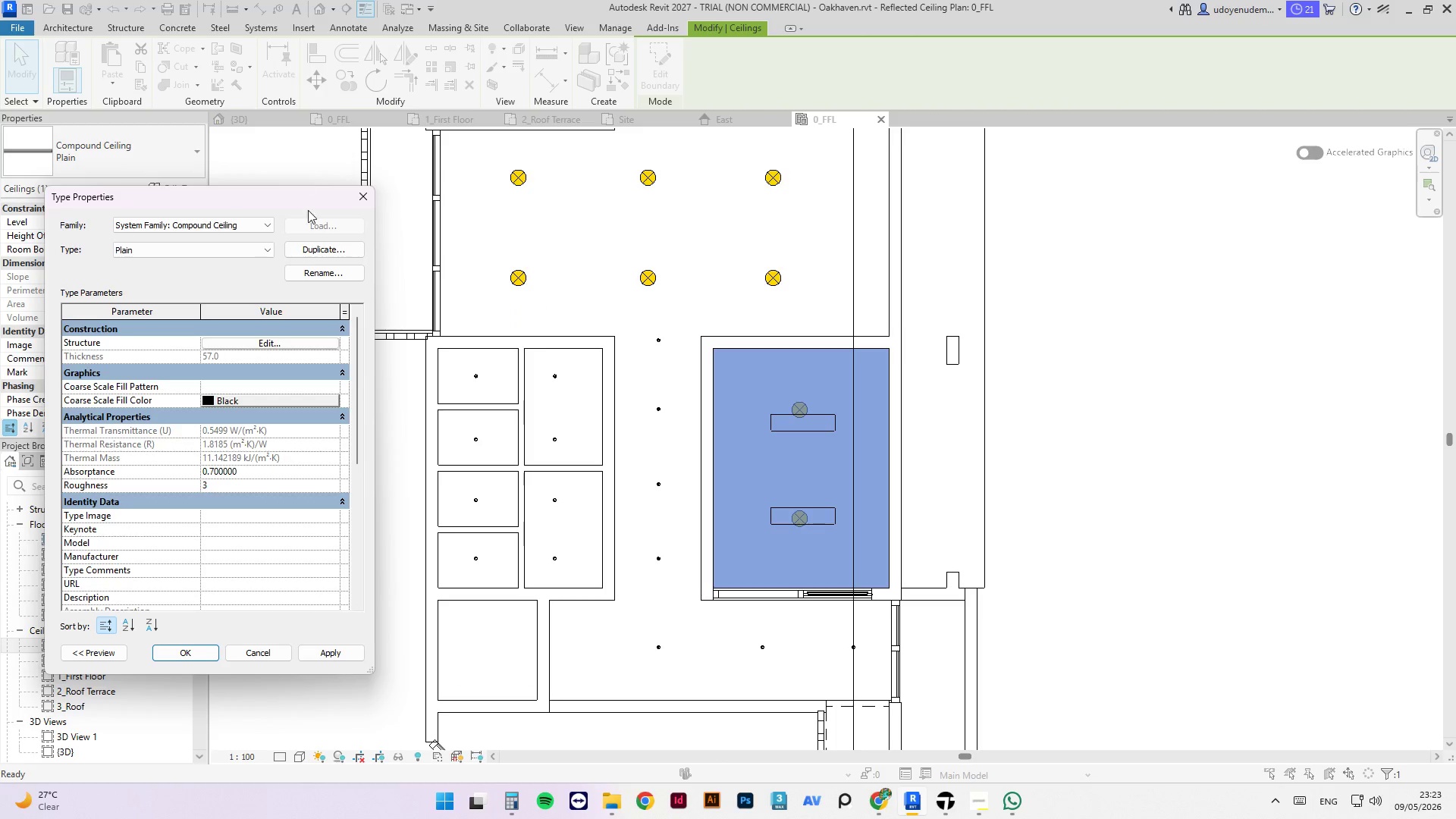 
left_click([319, 250])
 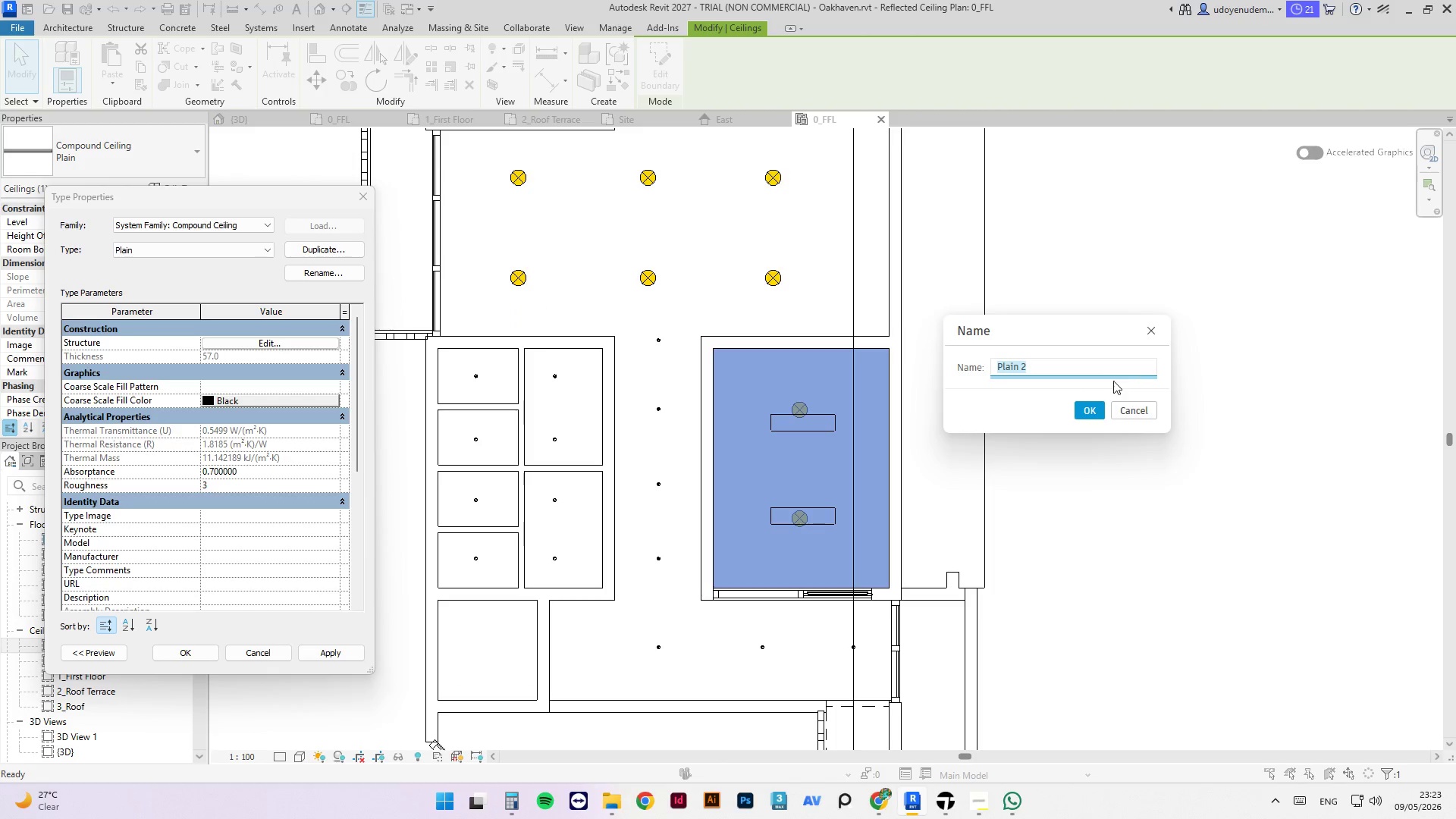 
left_click([1094, 403])
 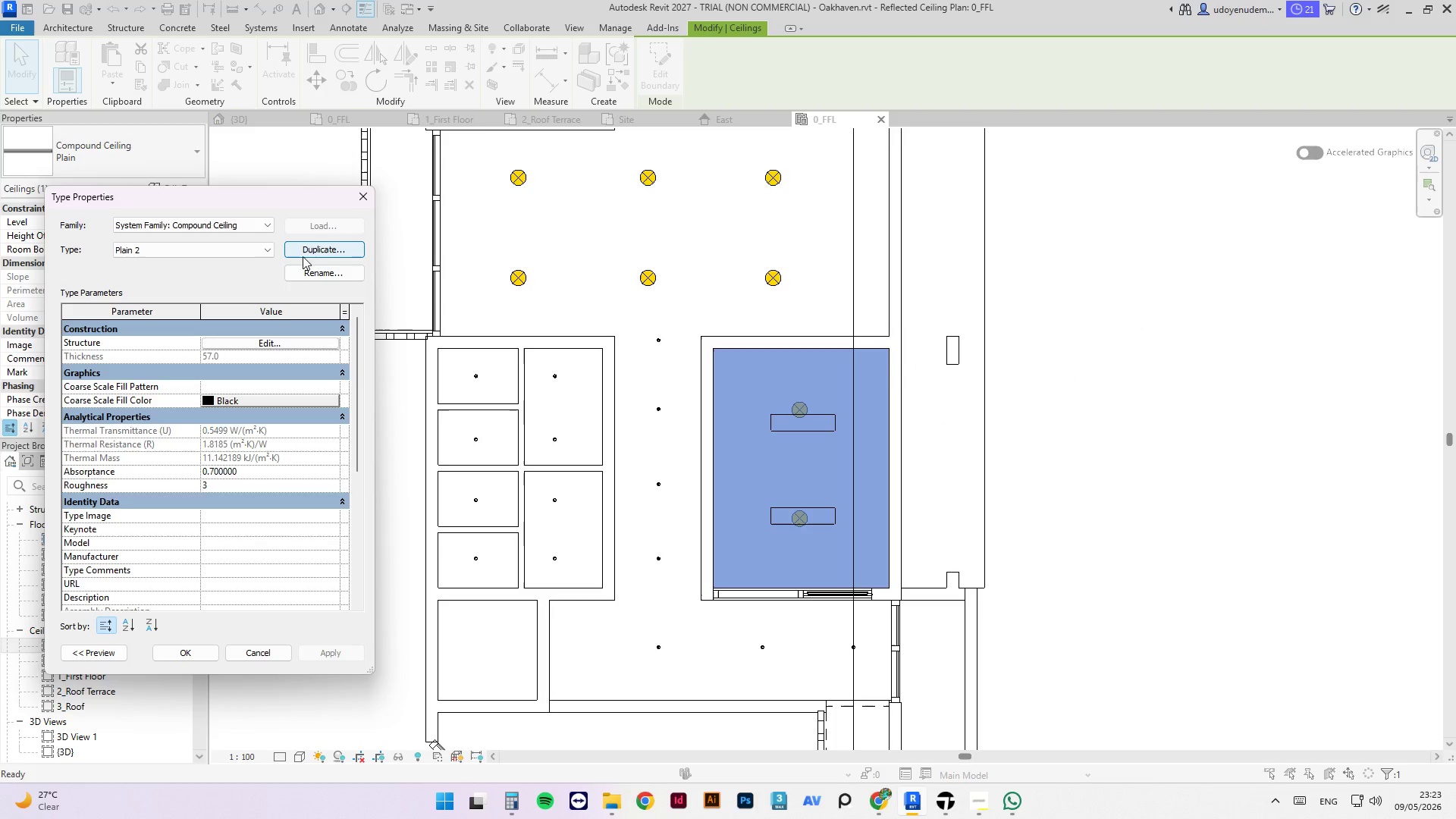 
left_click([270, 339])
 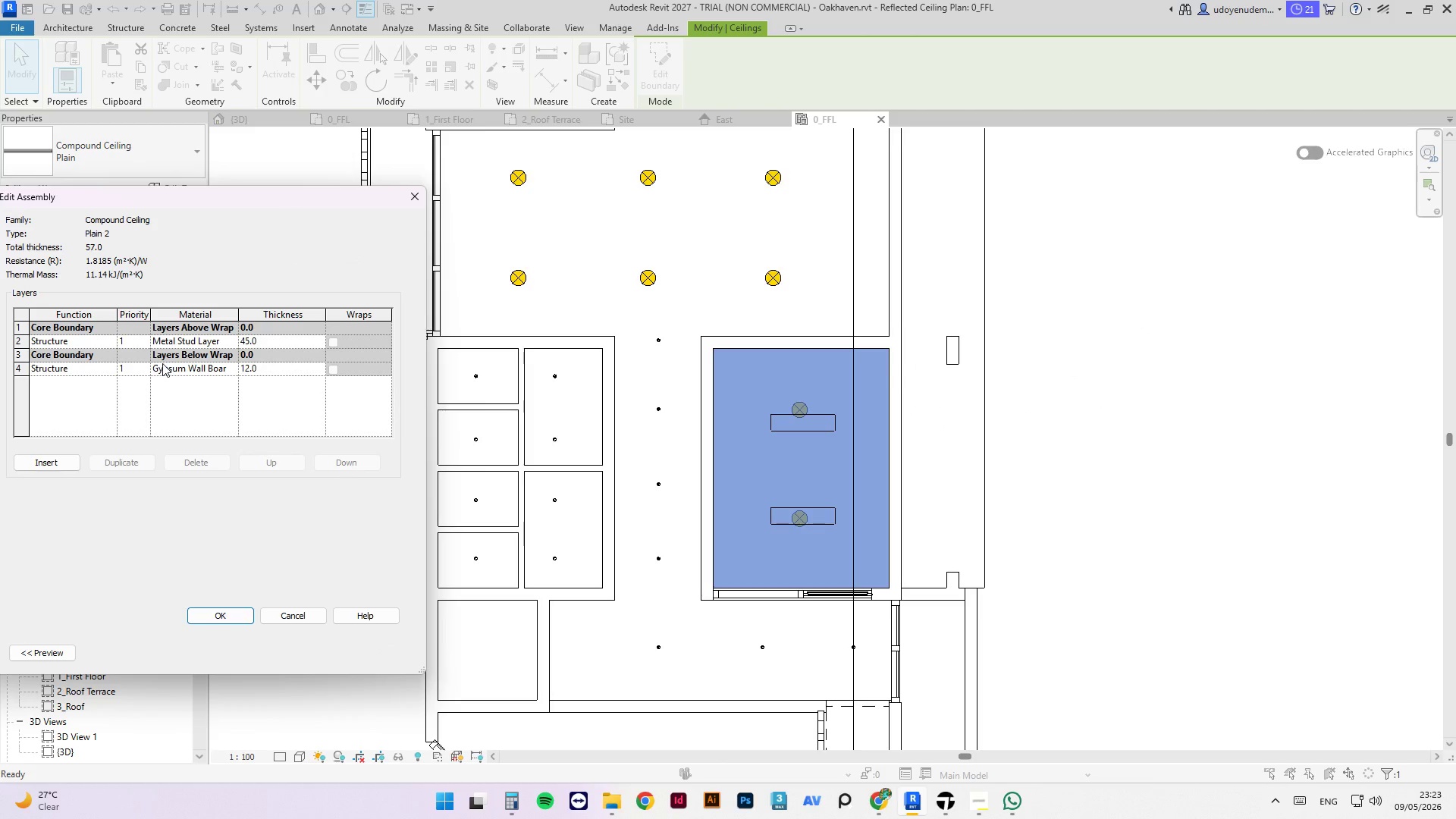 
left_click([171, 382])
 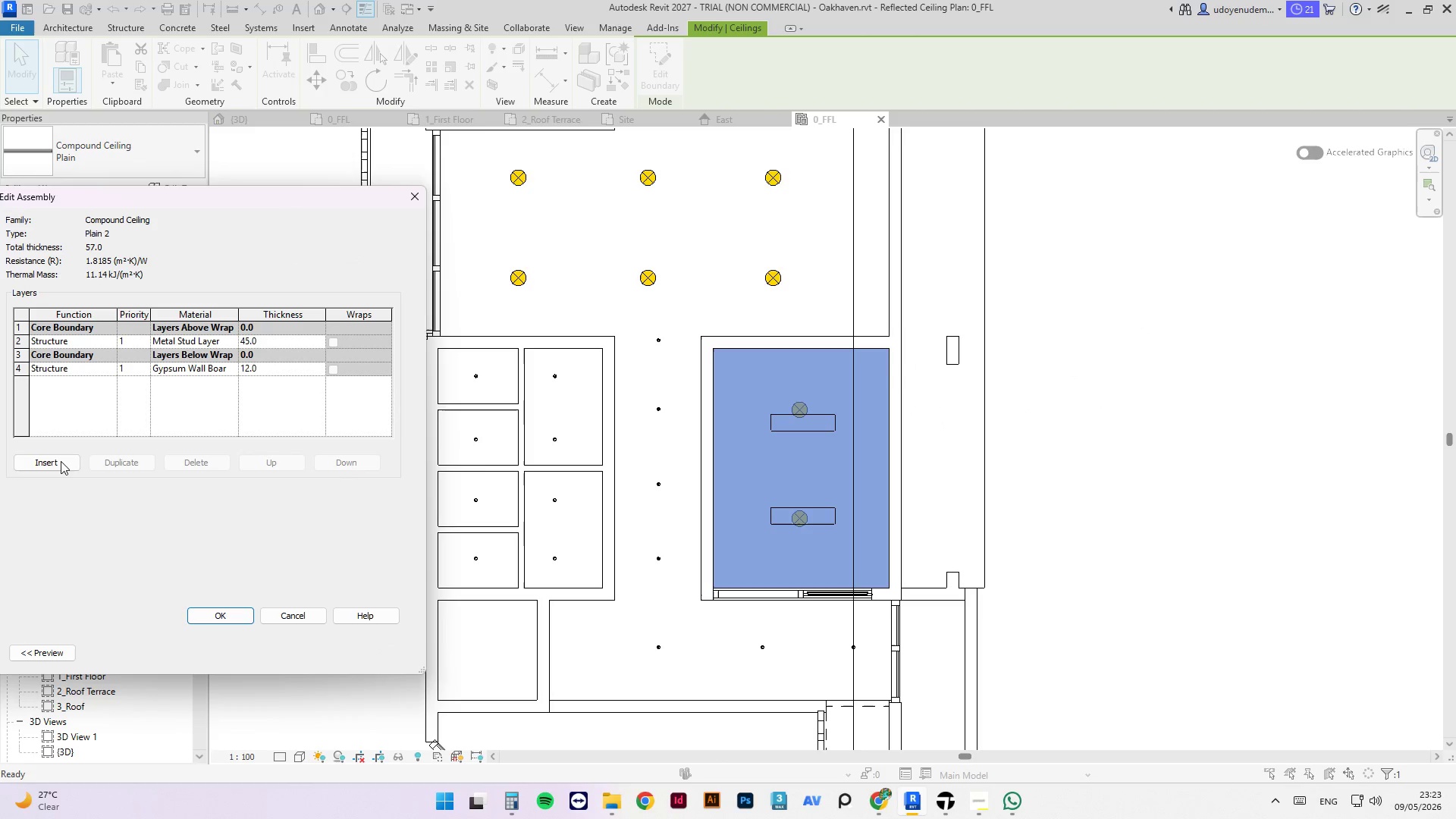 
left_click([61, 461])
 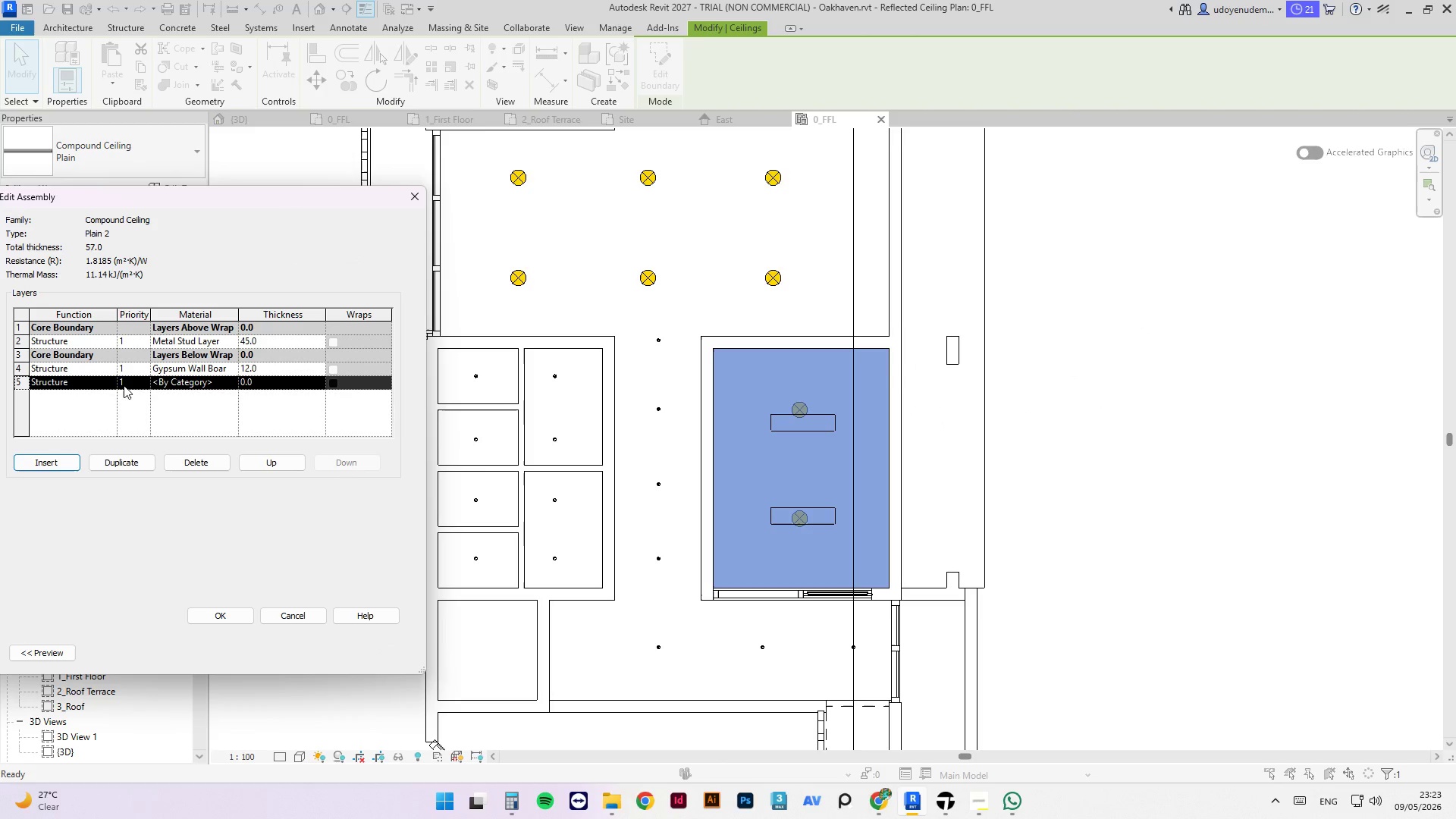 
left_click([111, 383])
 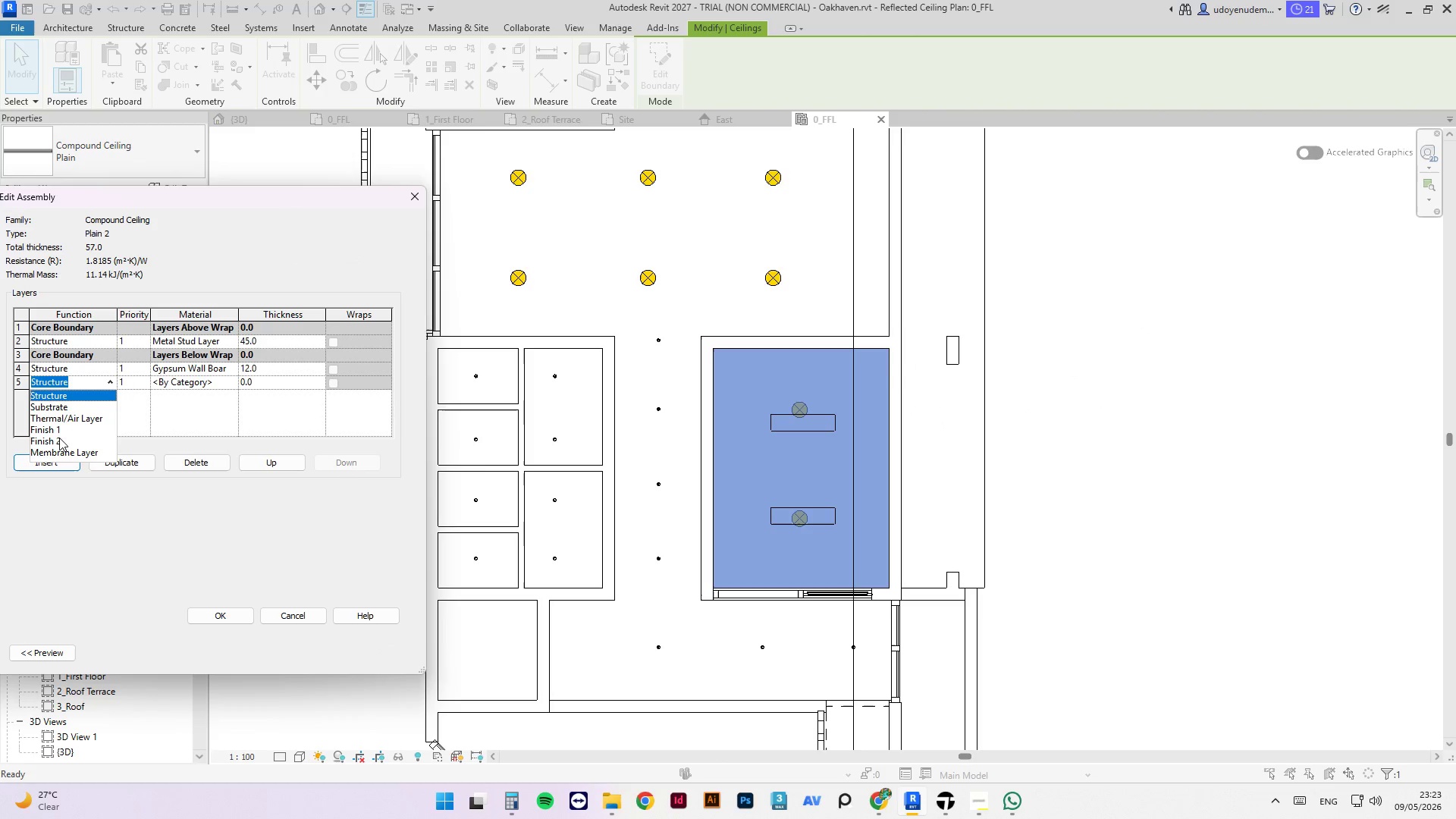 
left_click([58, 432])
 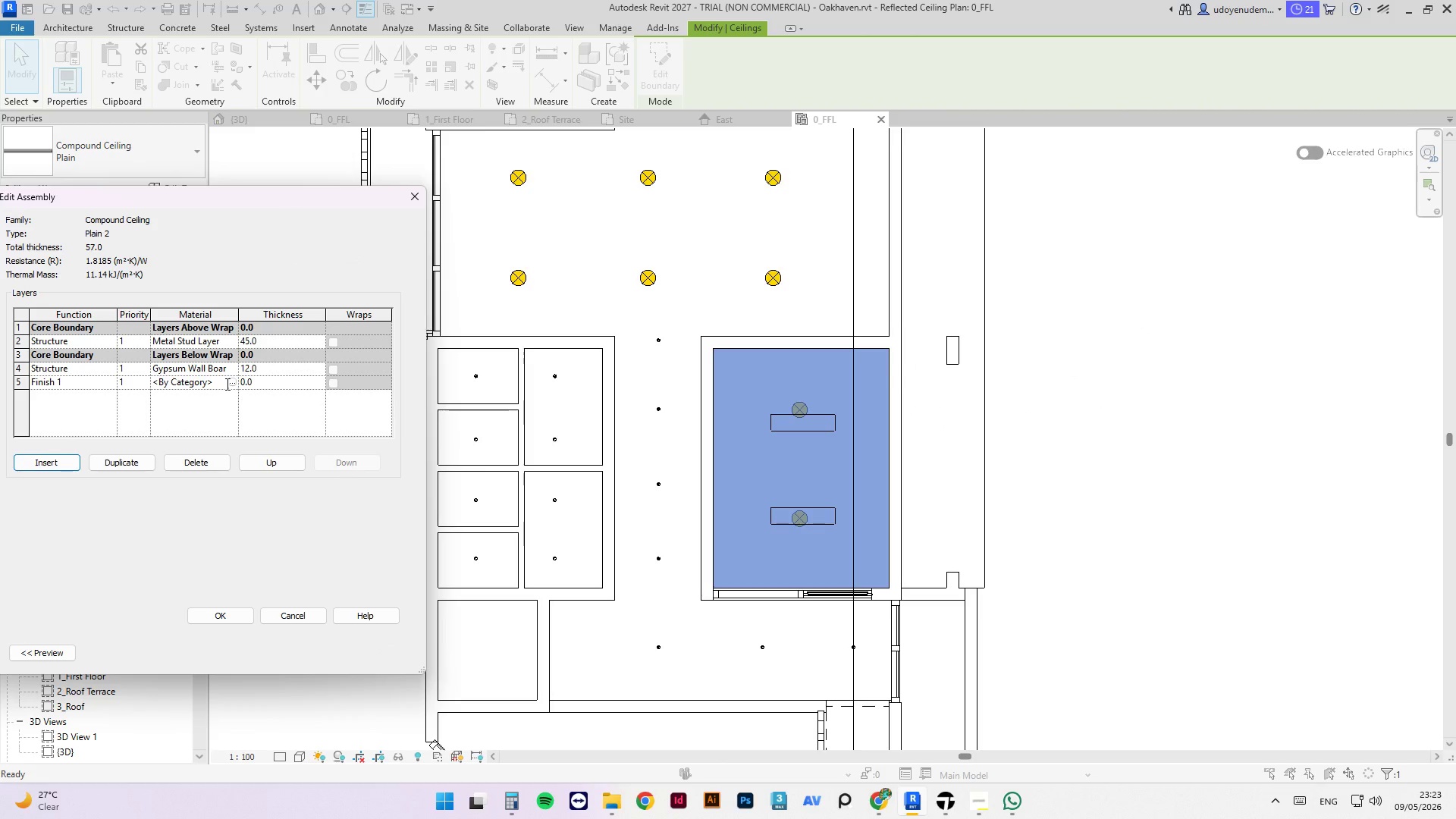 
left_click([227, 366])
 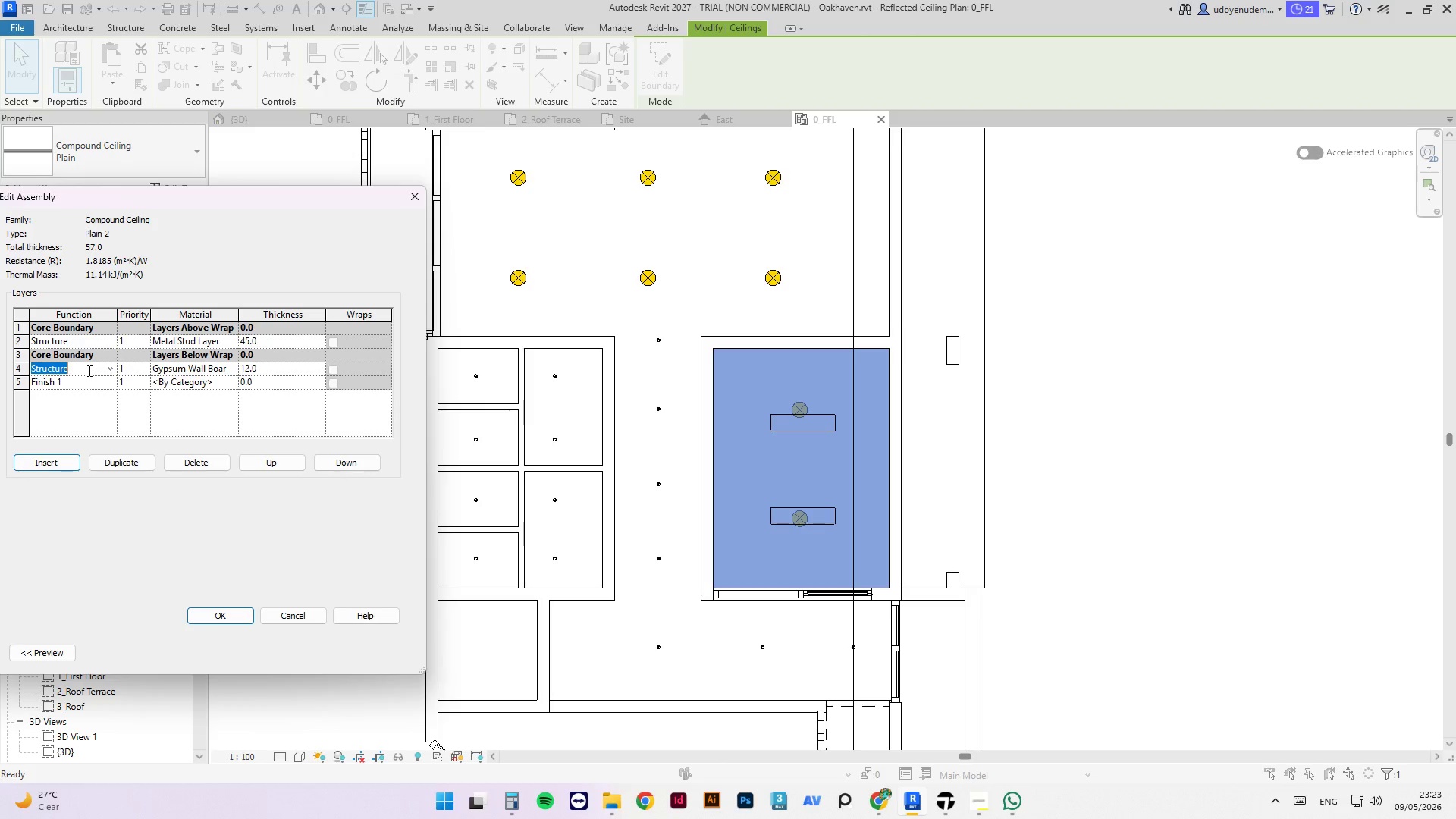 
left_click([108, 369])
 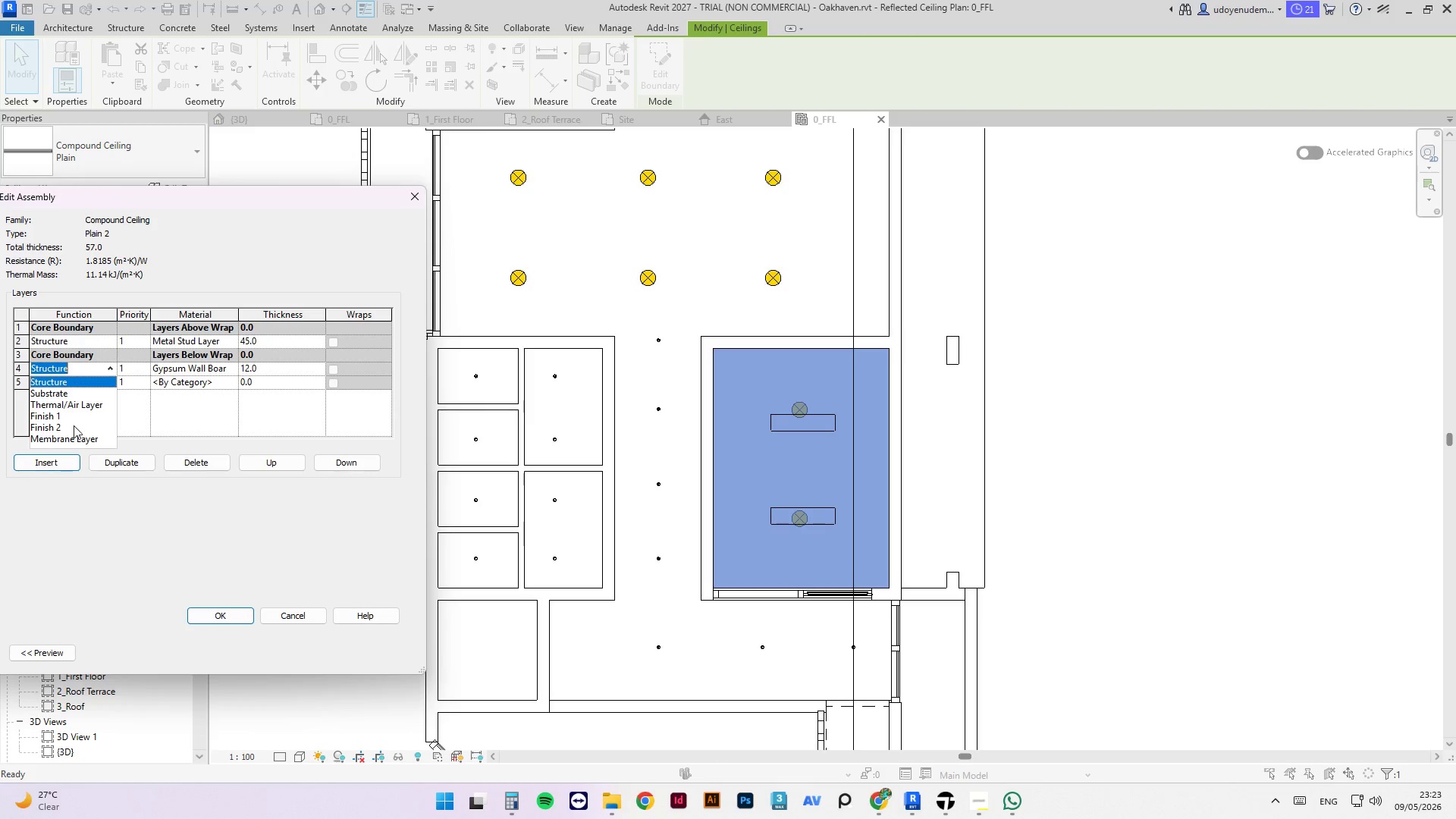 
mouse_move([55, 411])
 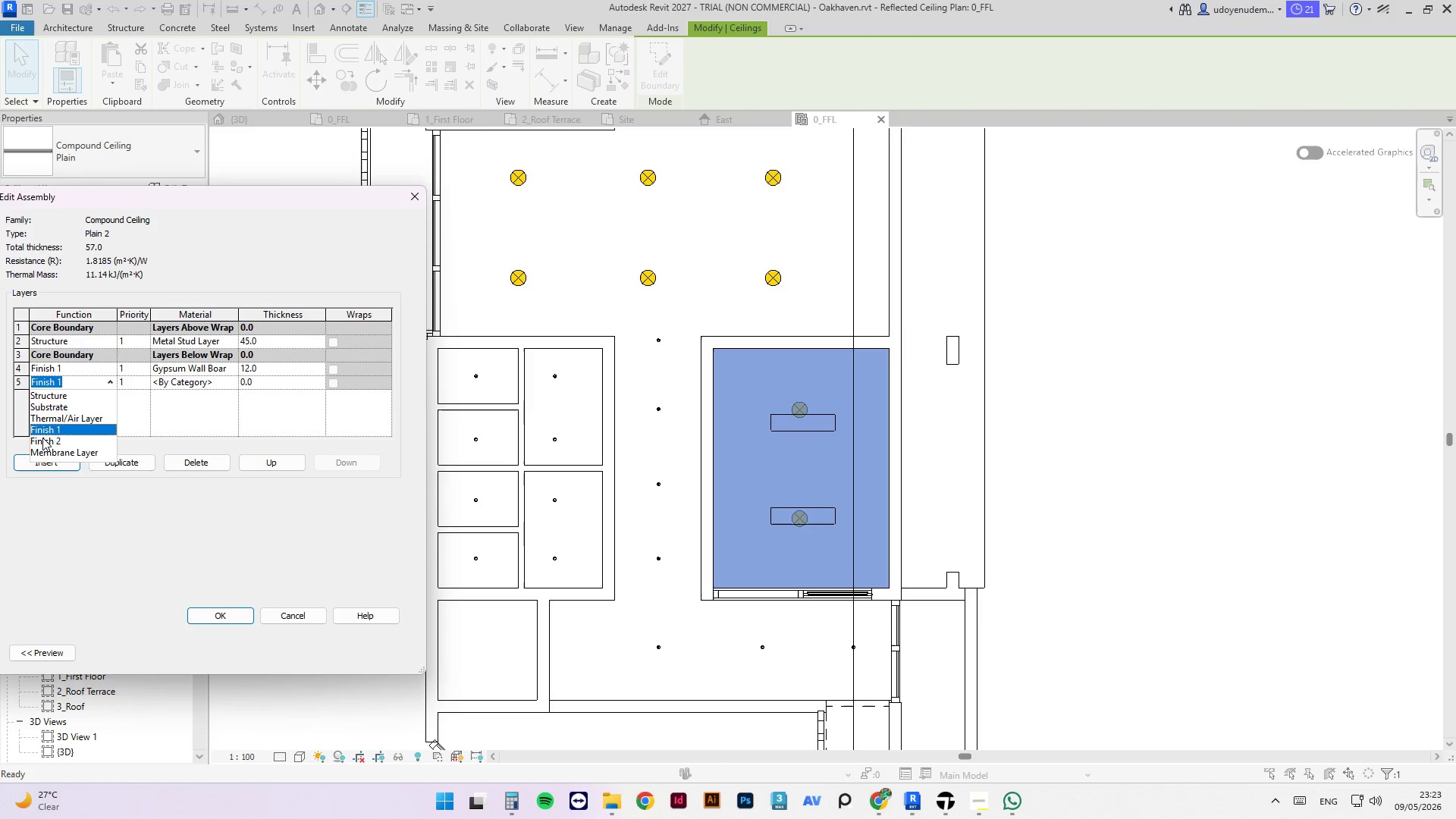 
left_click([71, 370])
 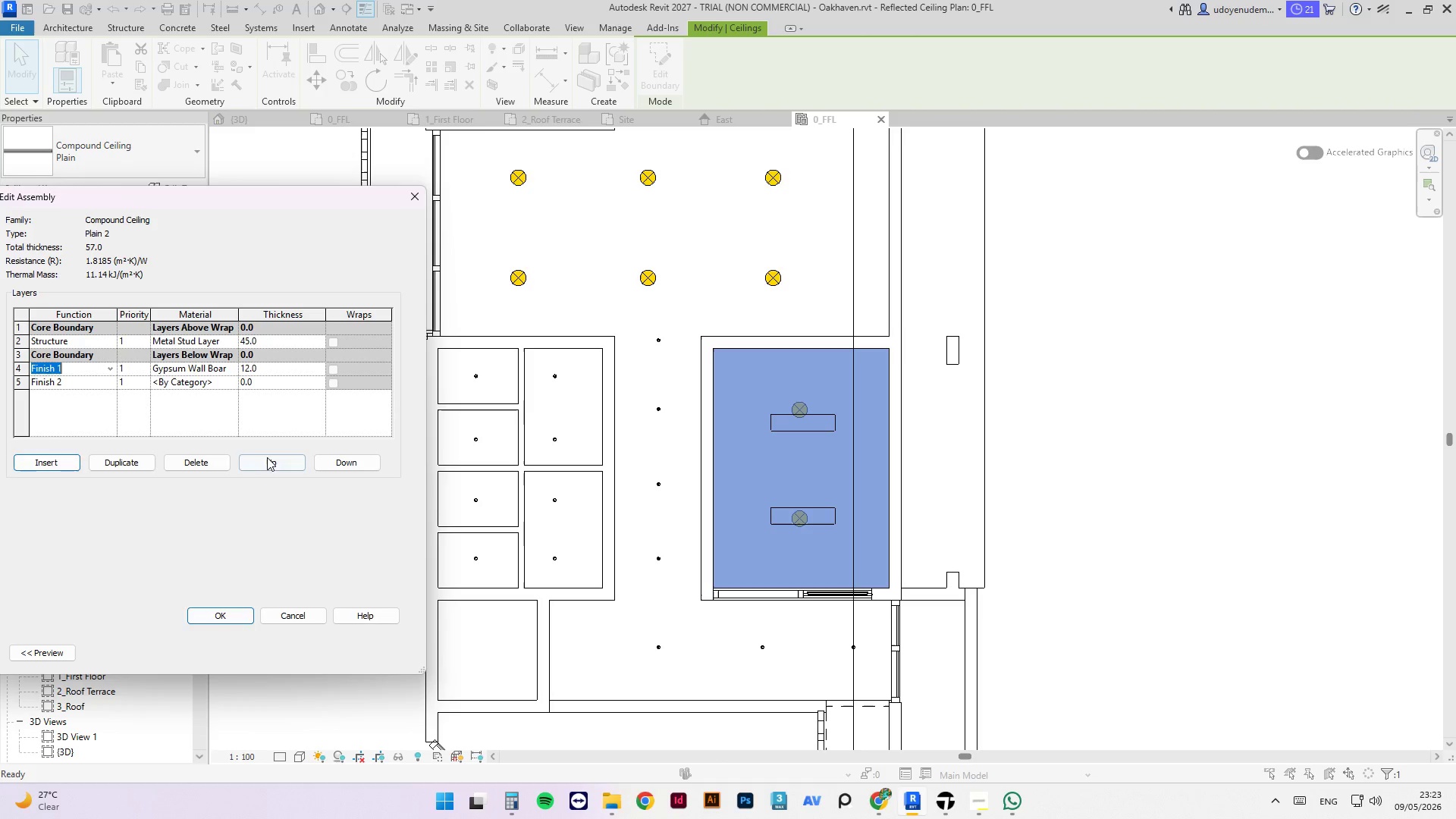 
double_click([267, 457])
 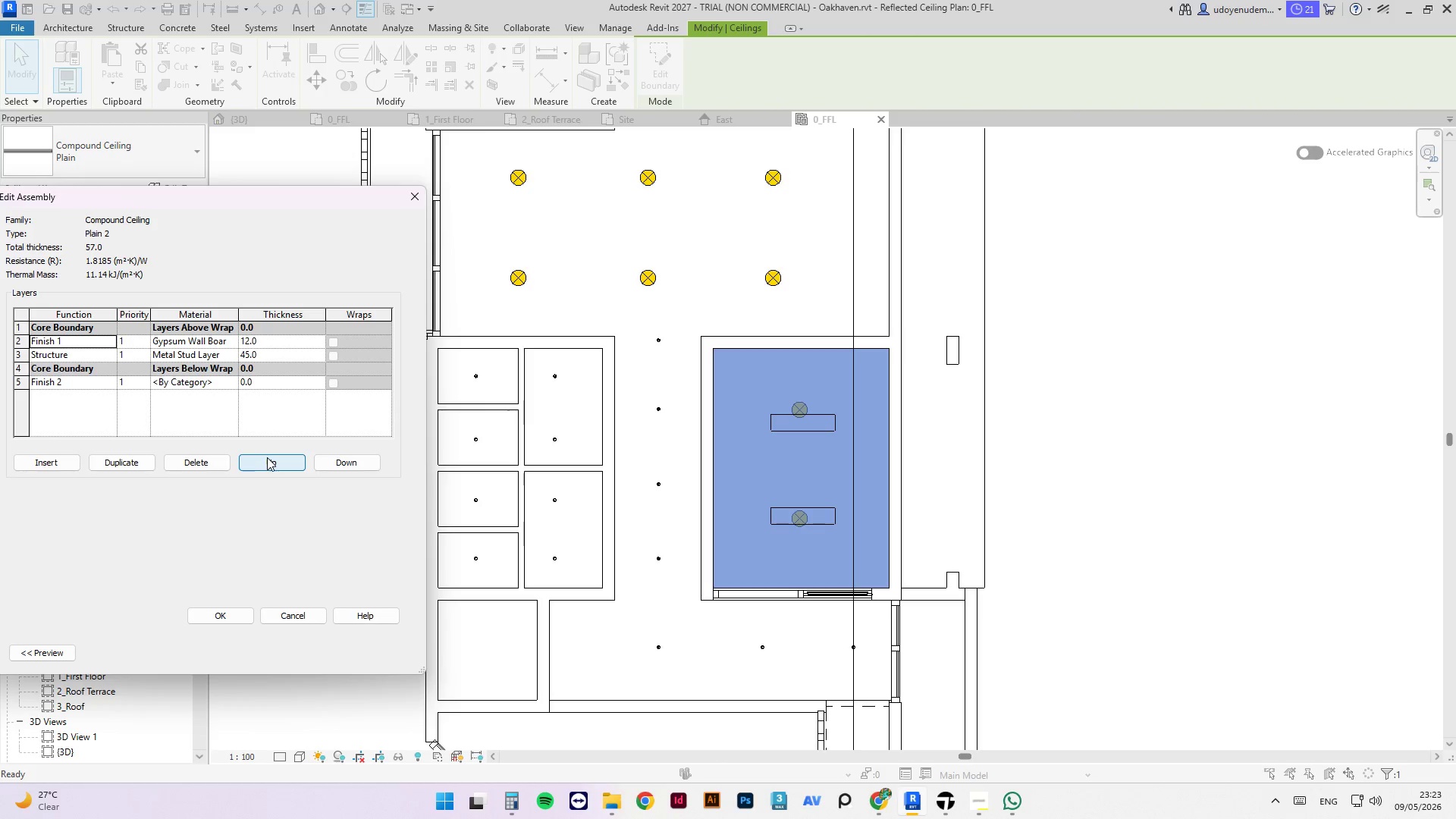 
left_click([267, 457])
 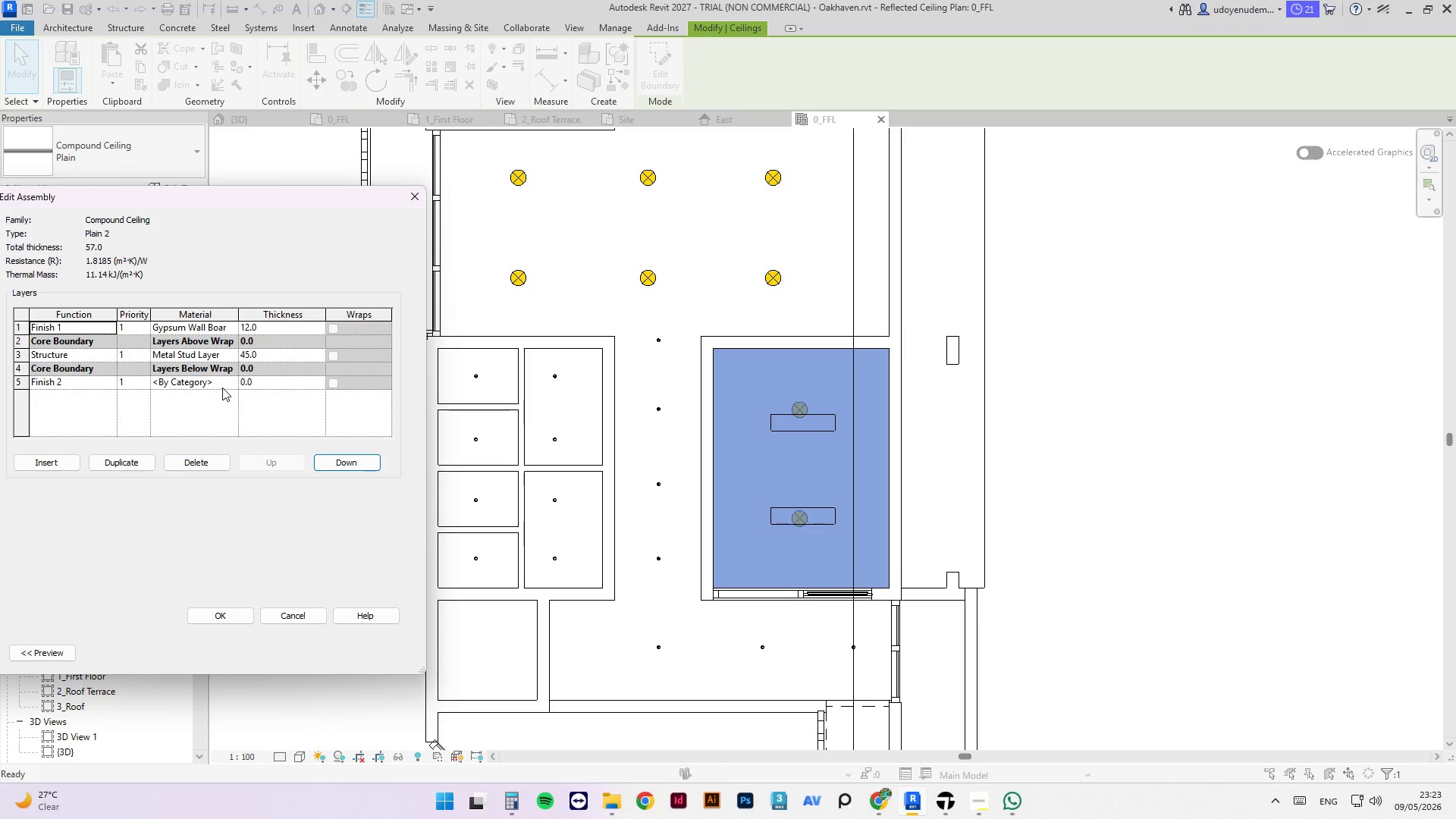 
left_click([233, 327])
 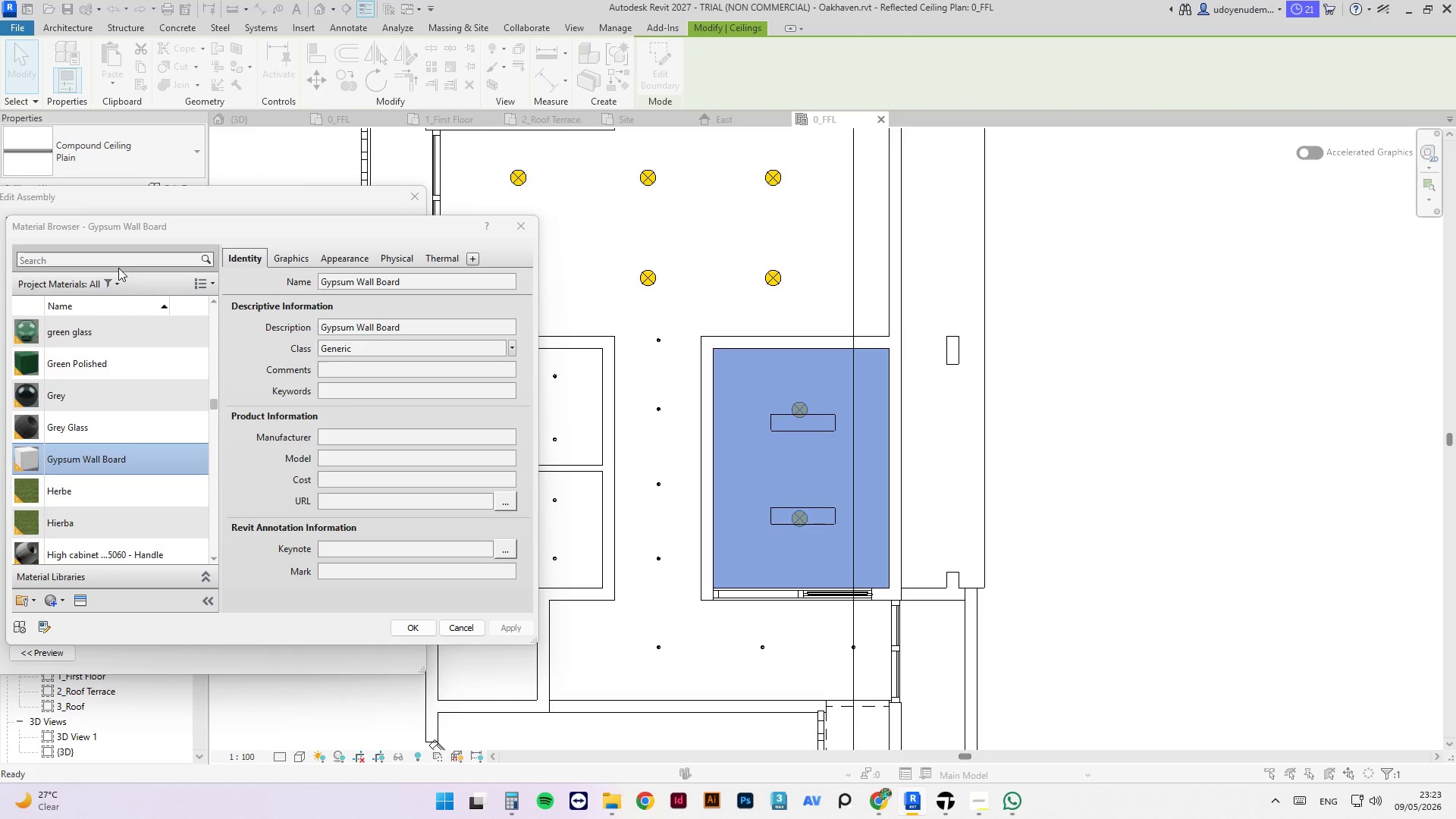 
type(ceili)
 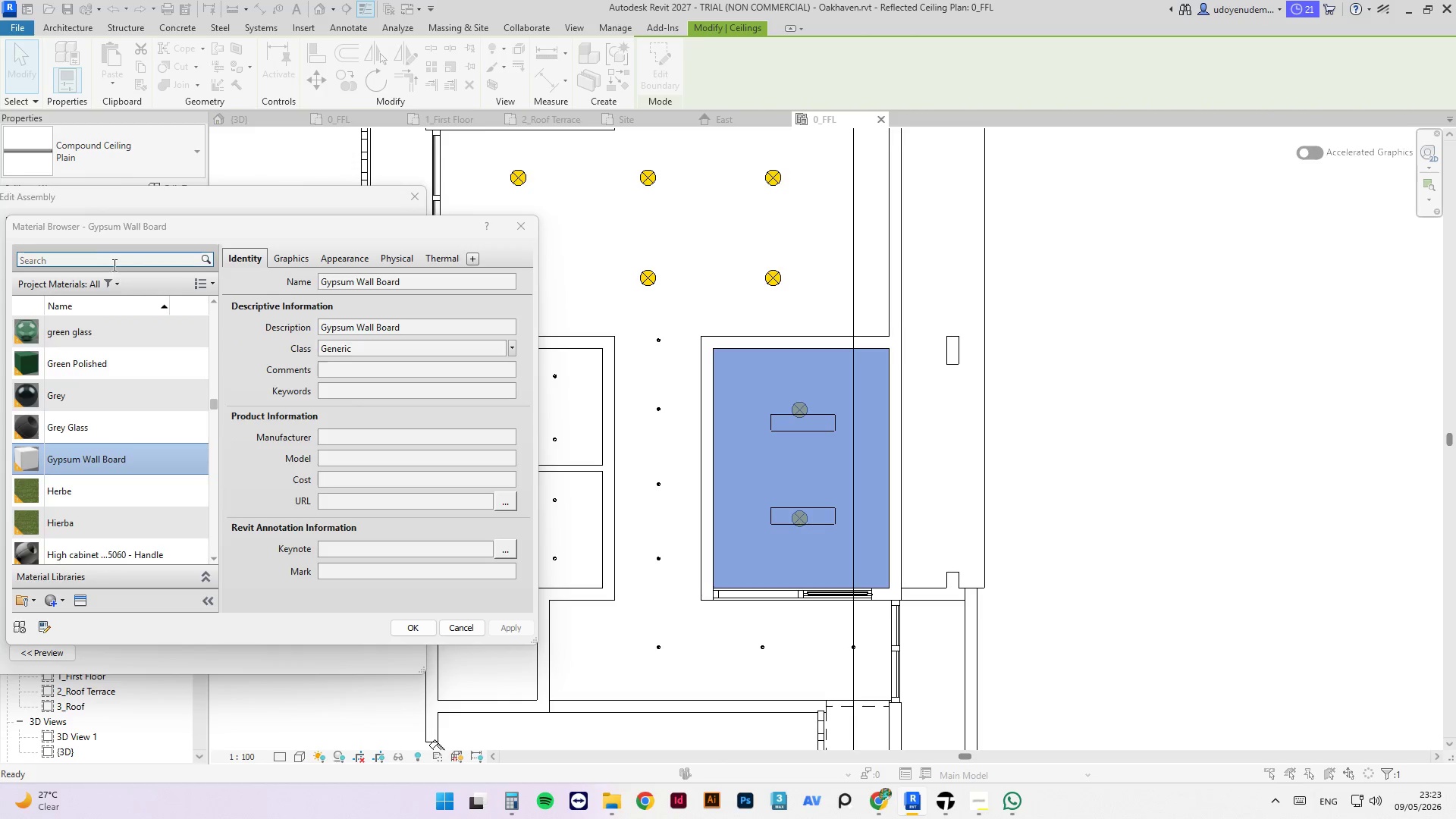 
left_click([113, 265])
 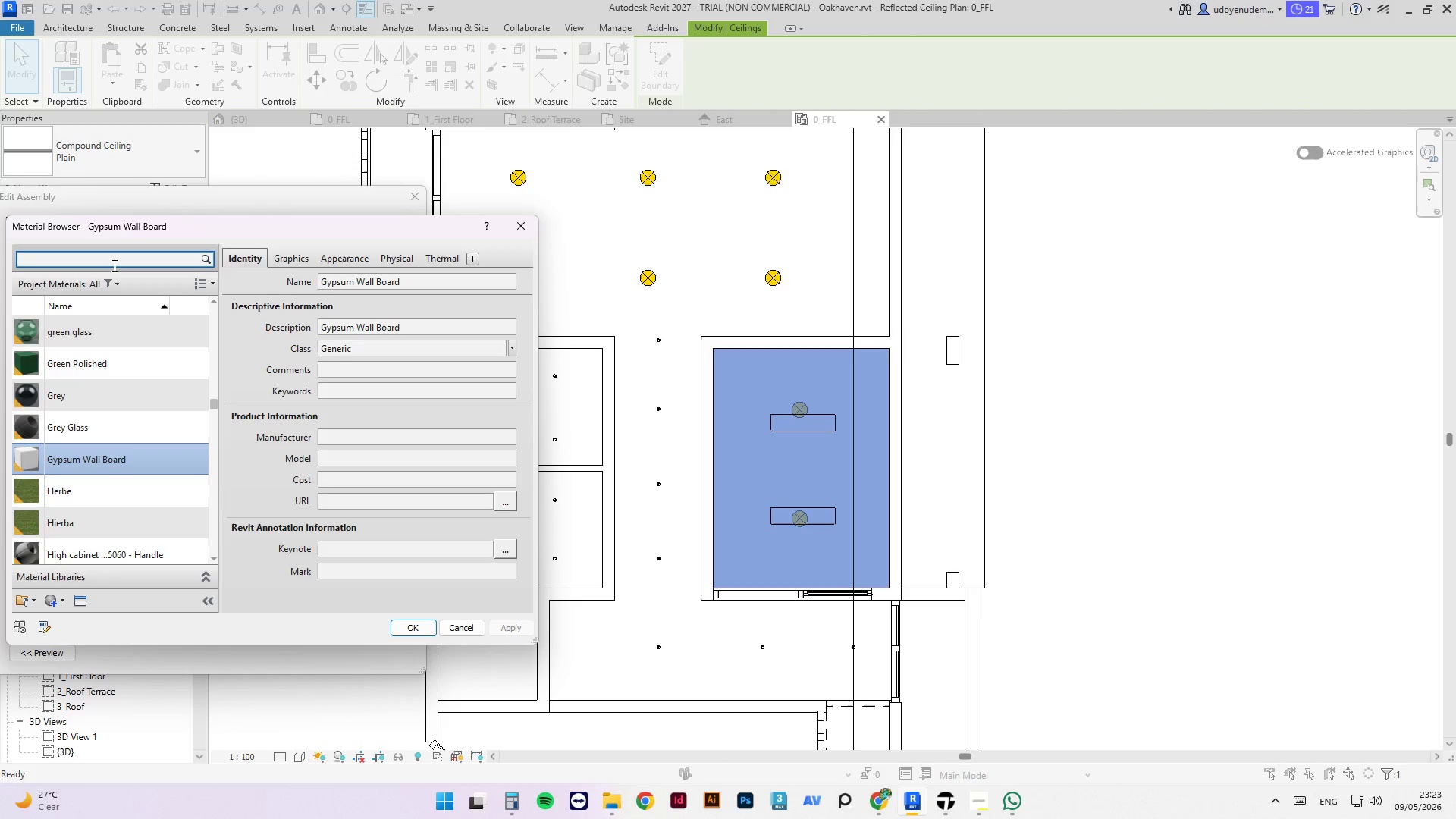 
type(ceiling)
 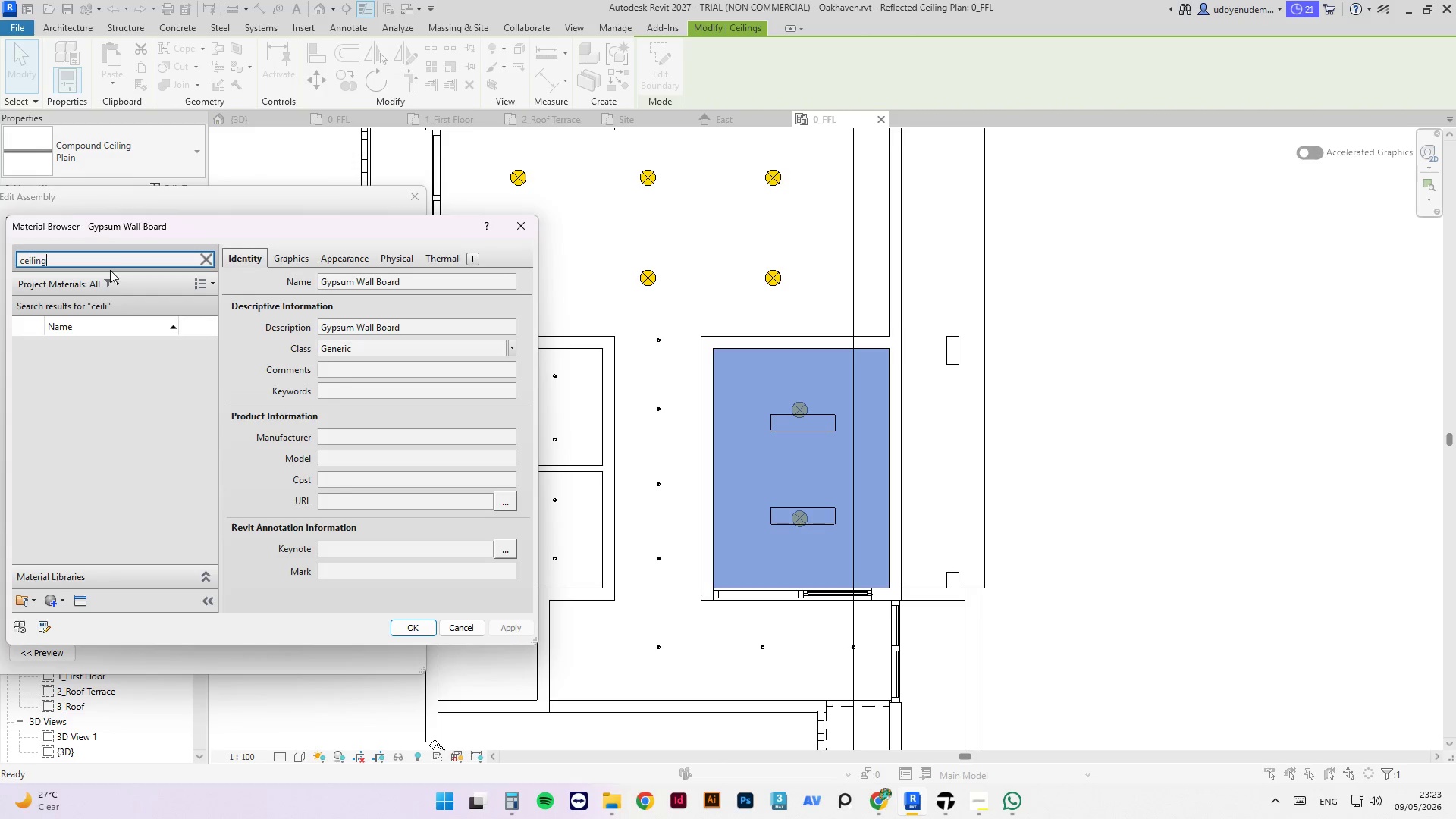 
key(Enter)
 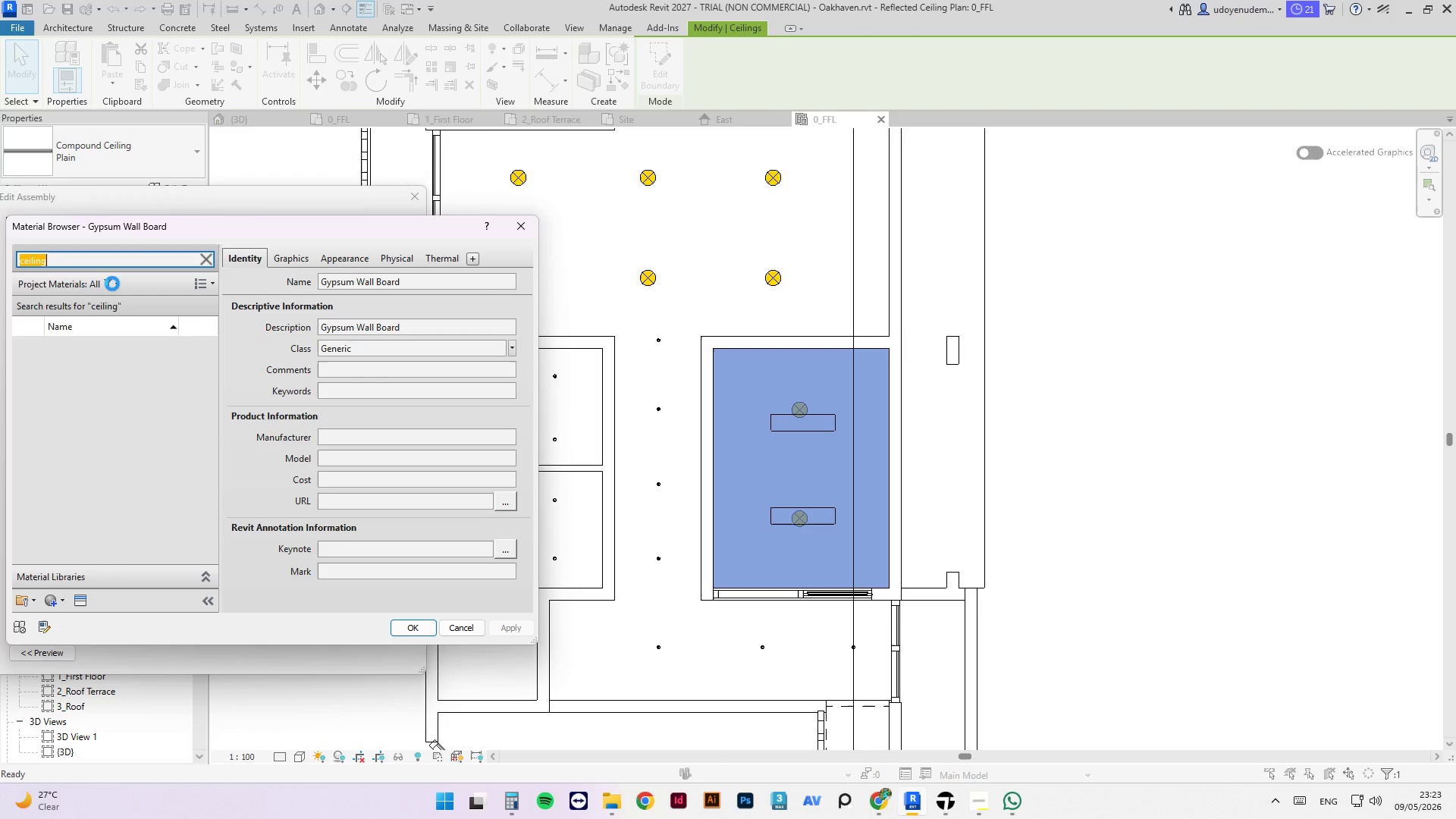 
mouse_move([119, 337])
 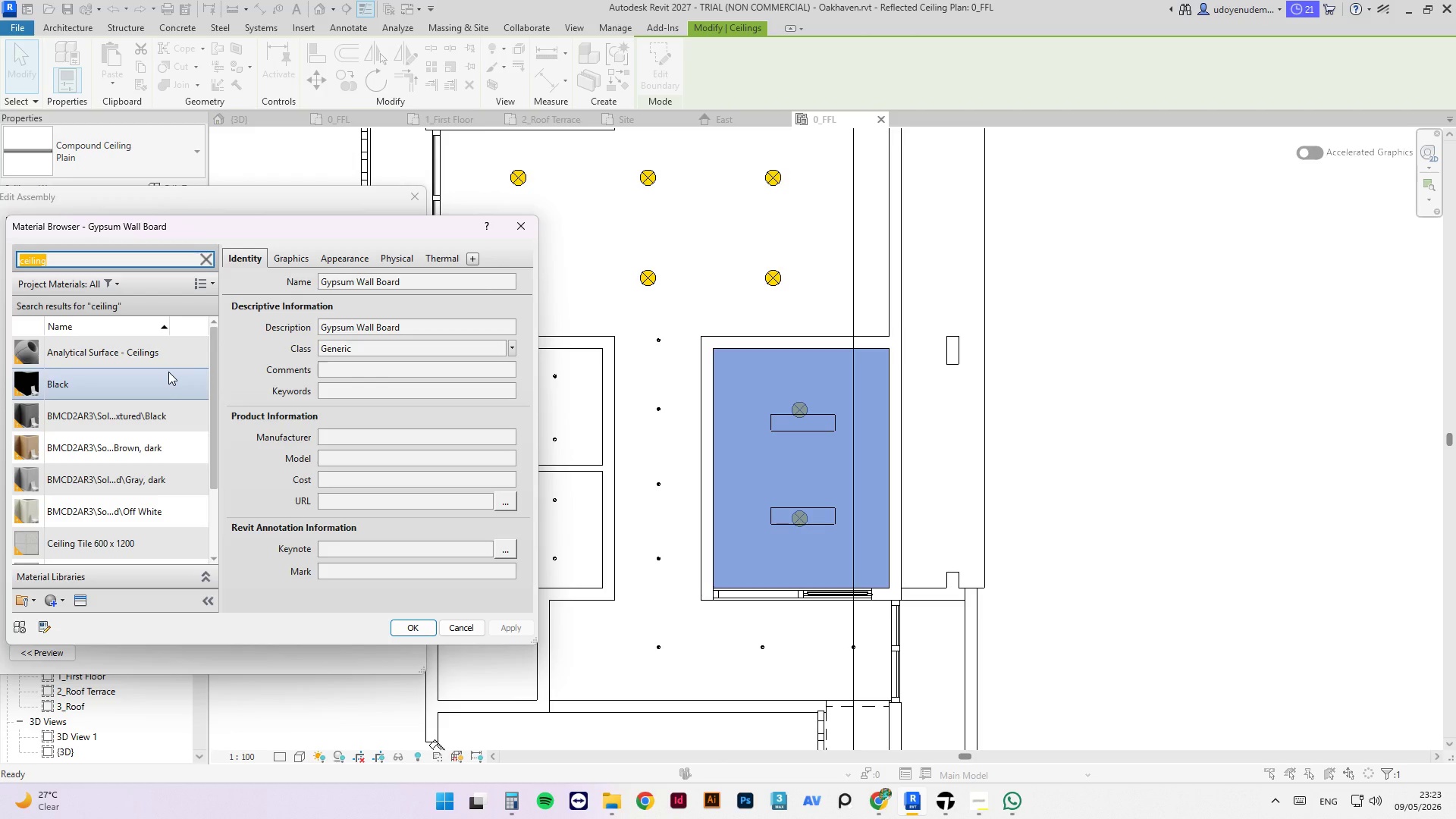 
mouse_move([193, 350])
 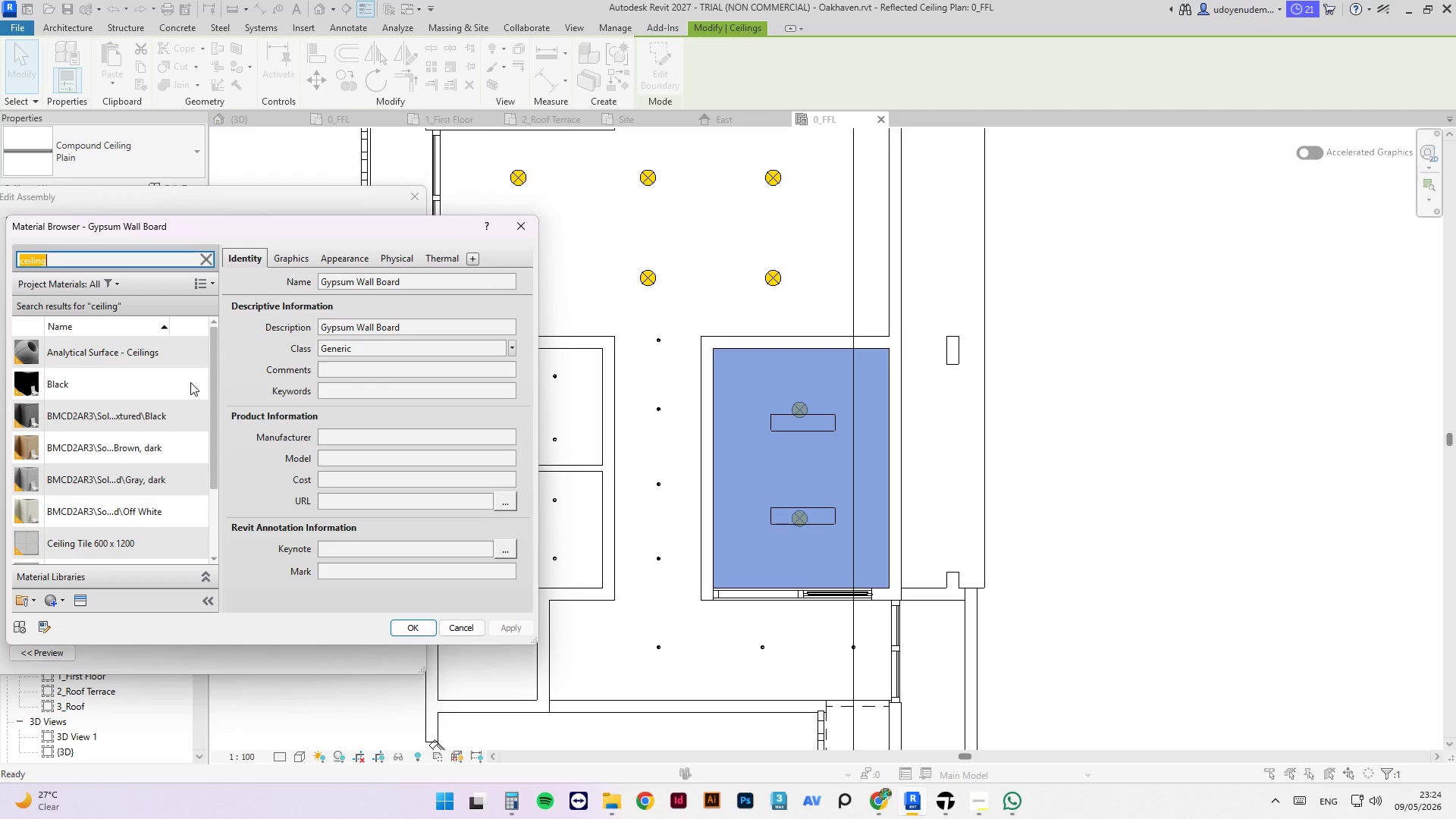 
wait(8.82)
 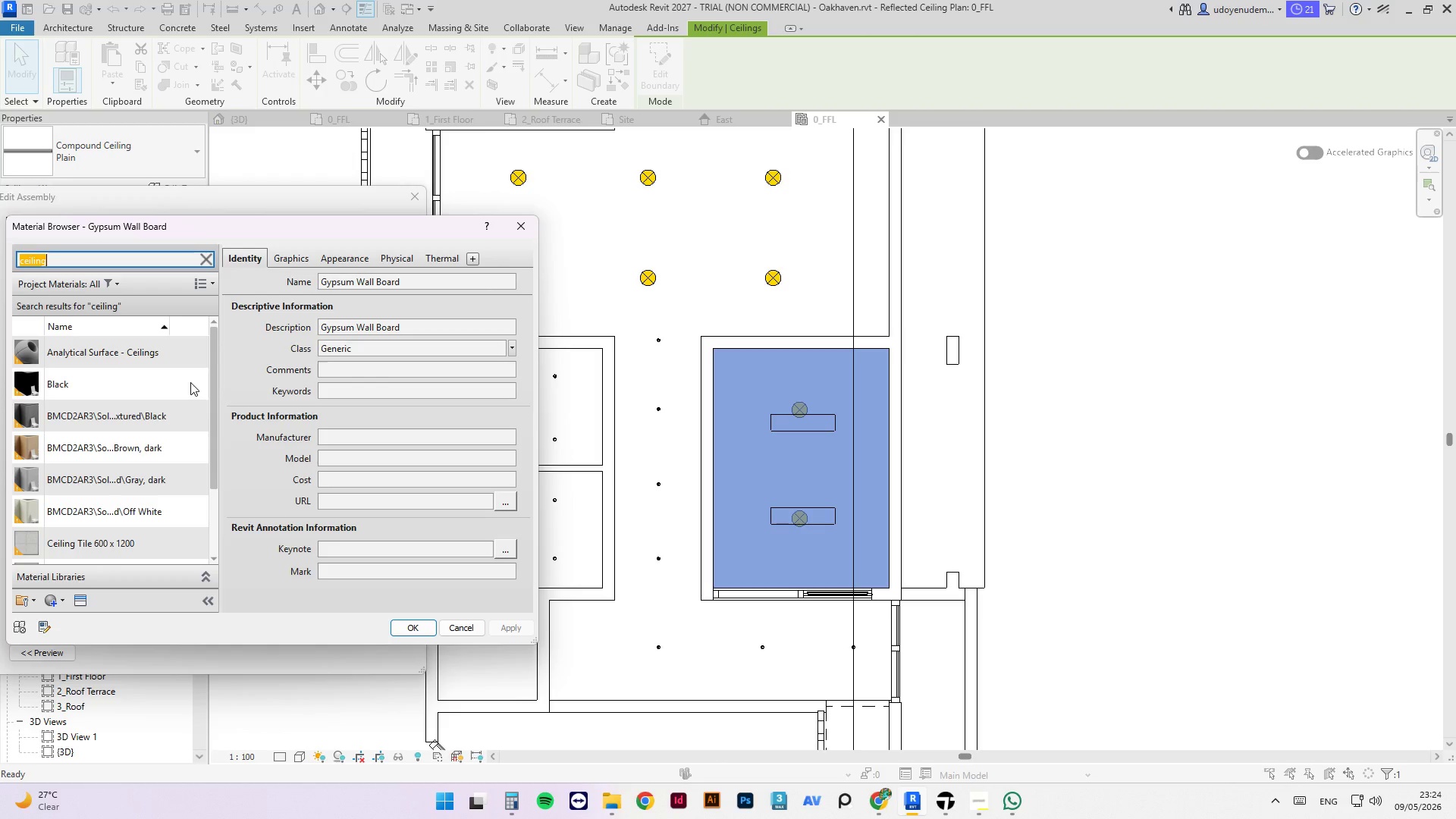 
scroll: coordinate [77, 539], scroll_direction: down, amount: 5.0
 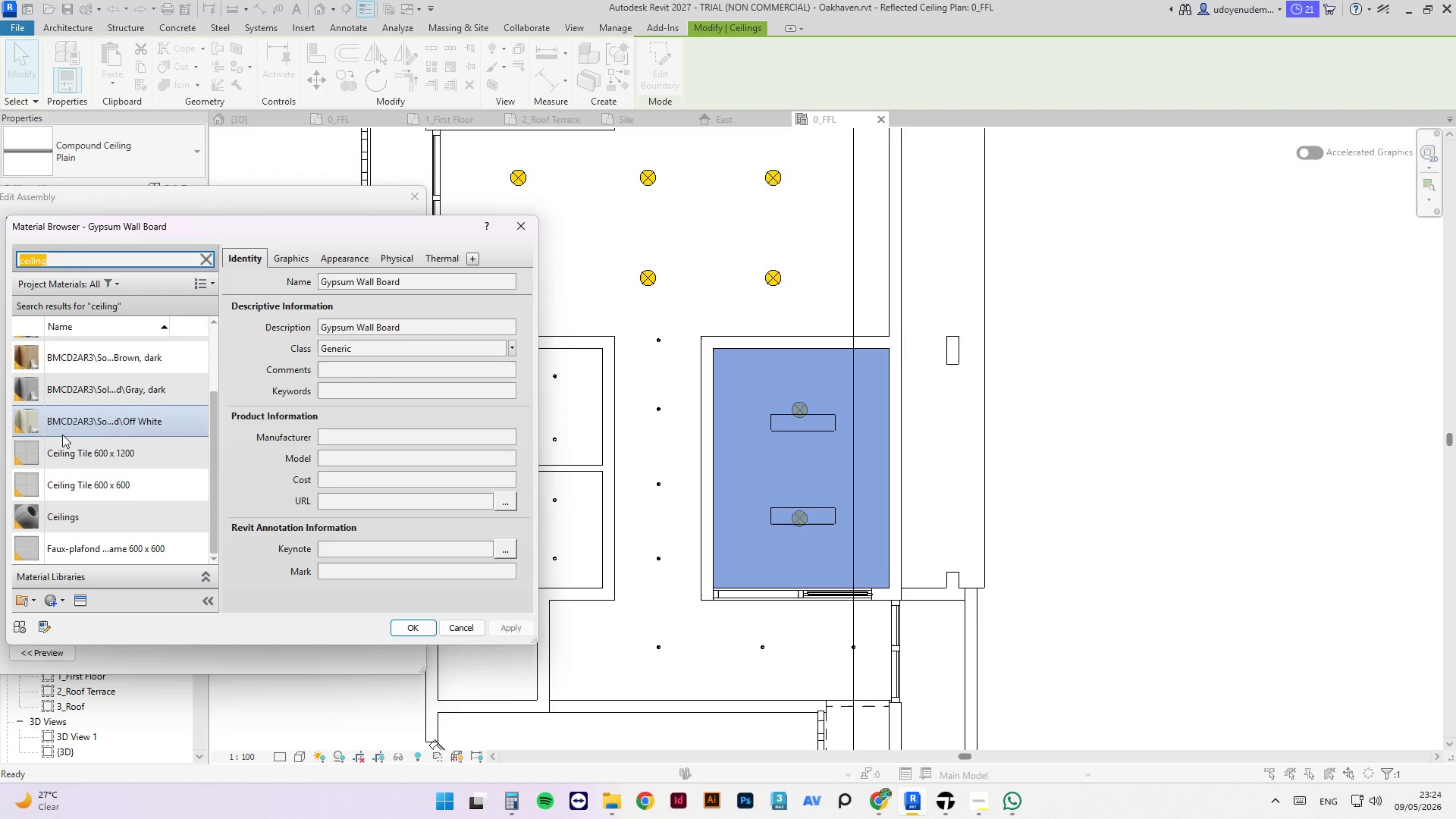 
mouse_move([86, 450])
 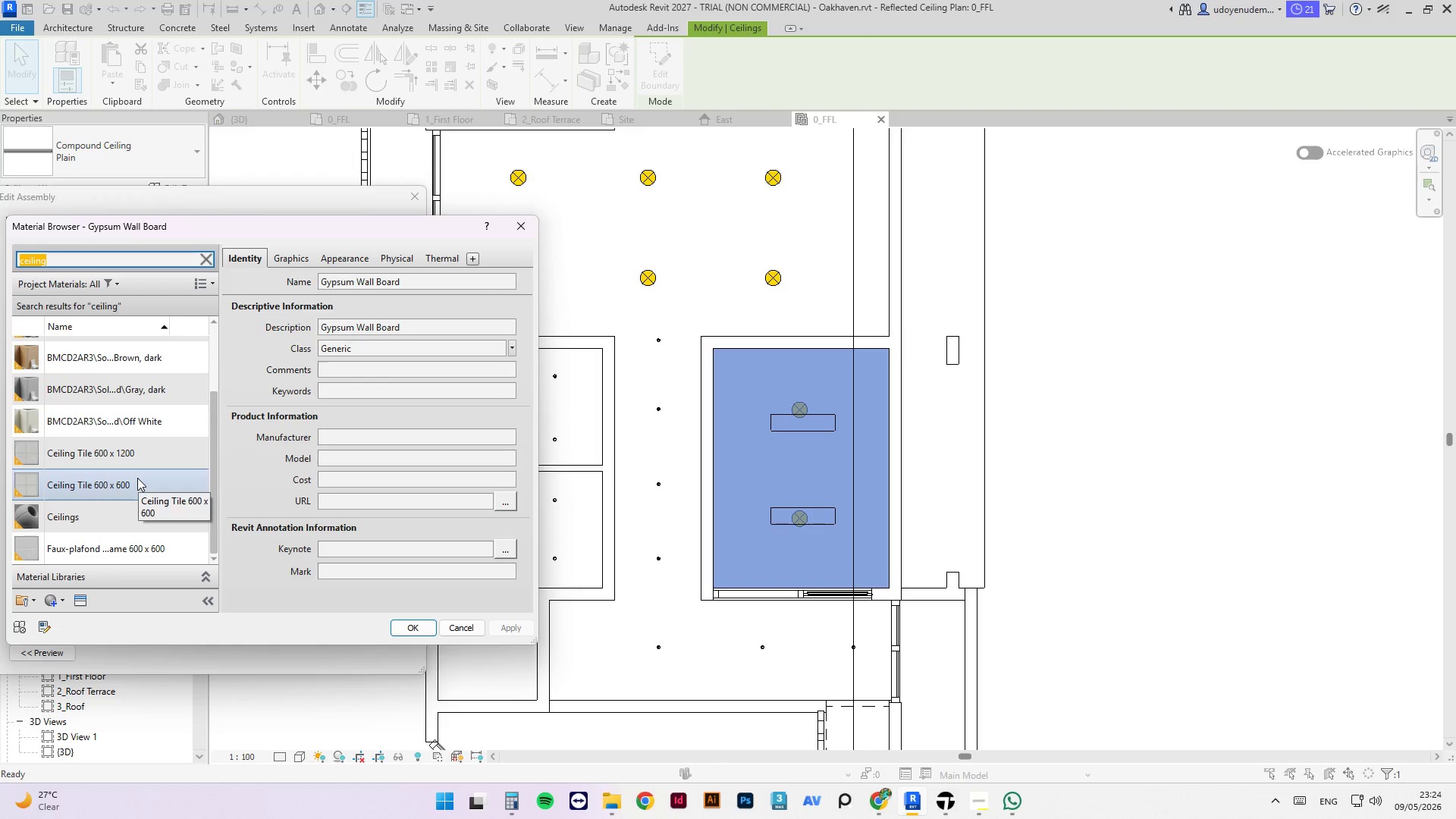 
scroll: coordinate [147, 440], scroll_direction: down, amount: 3.0
 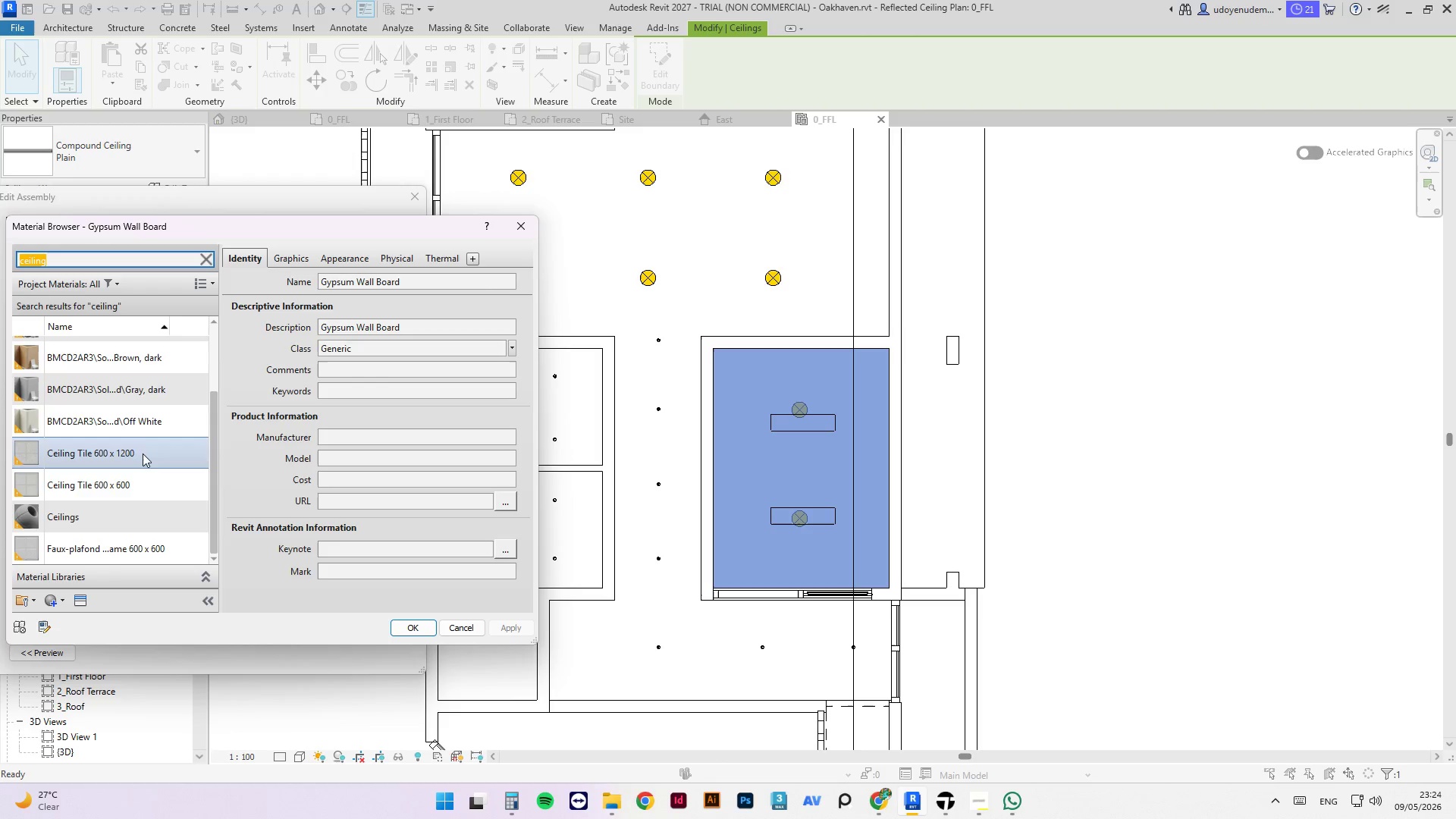 
left_click([148, 486])
 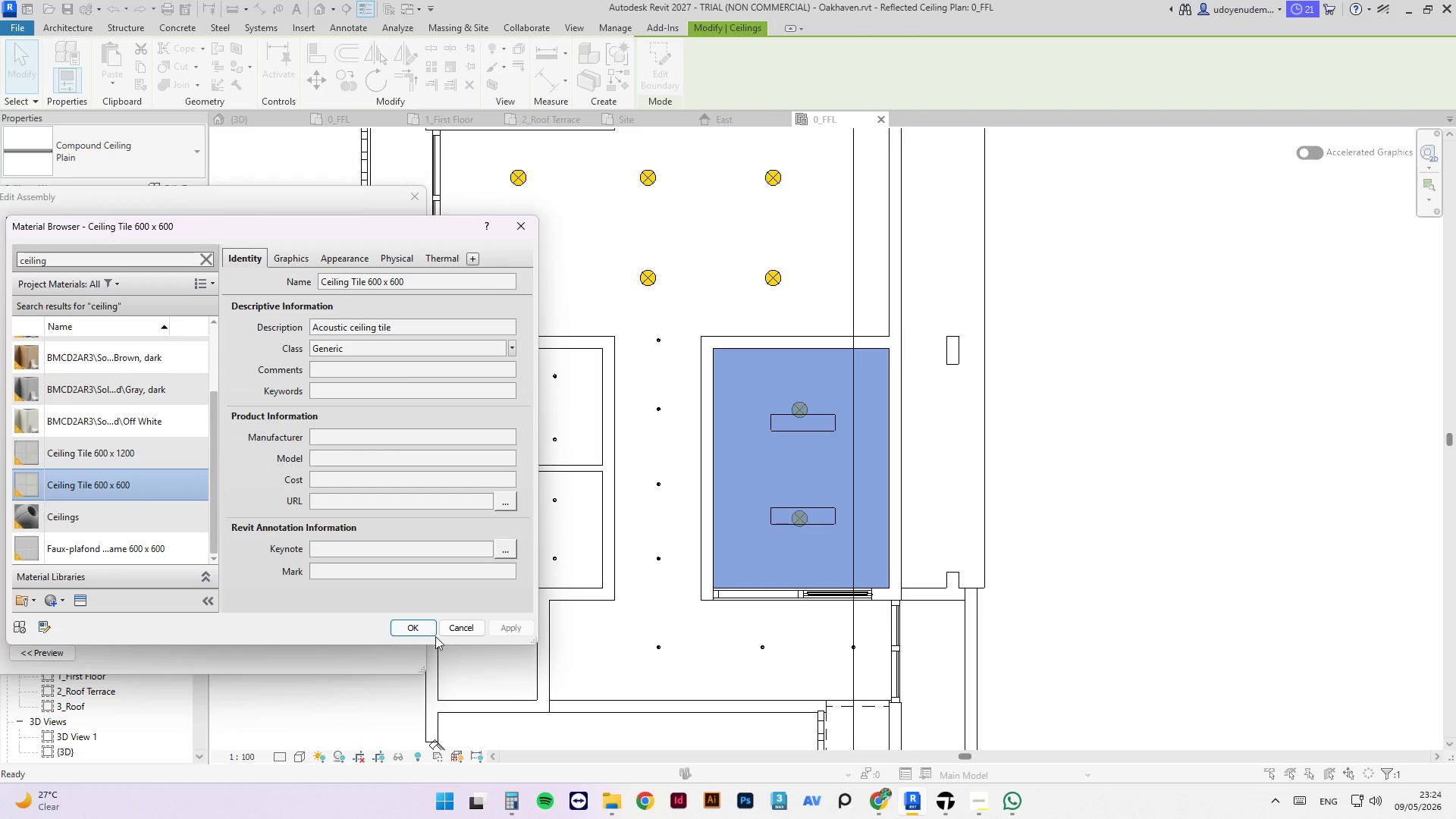 
left_click([435, 627])
 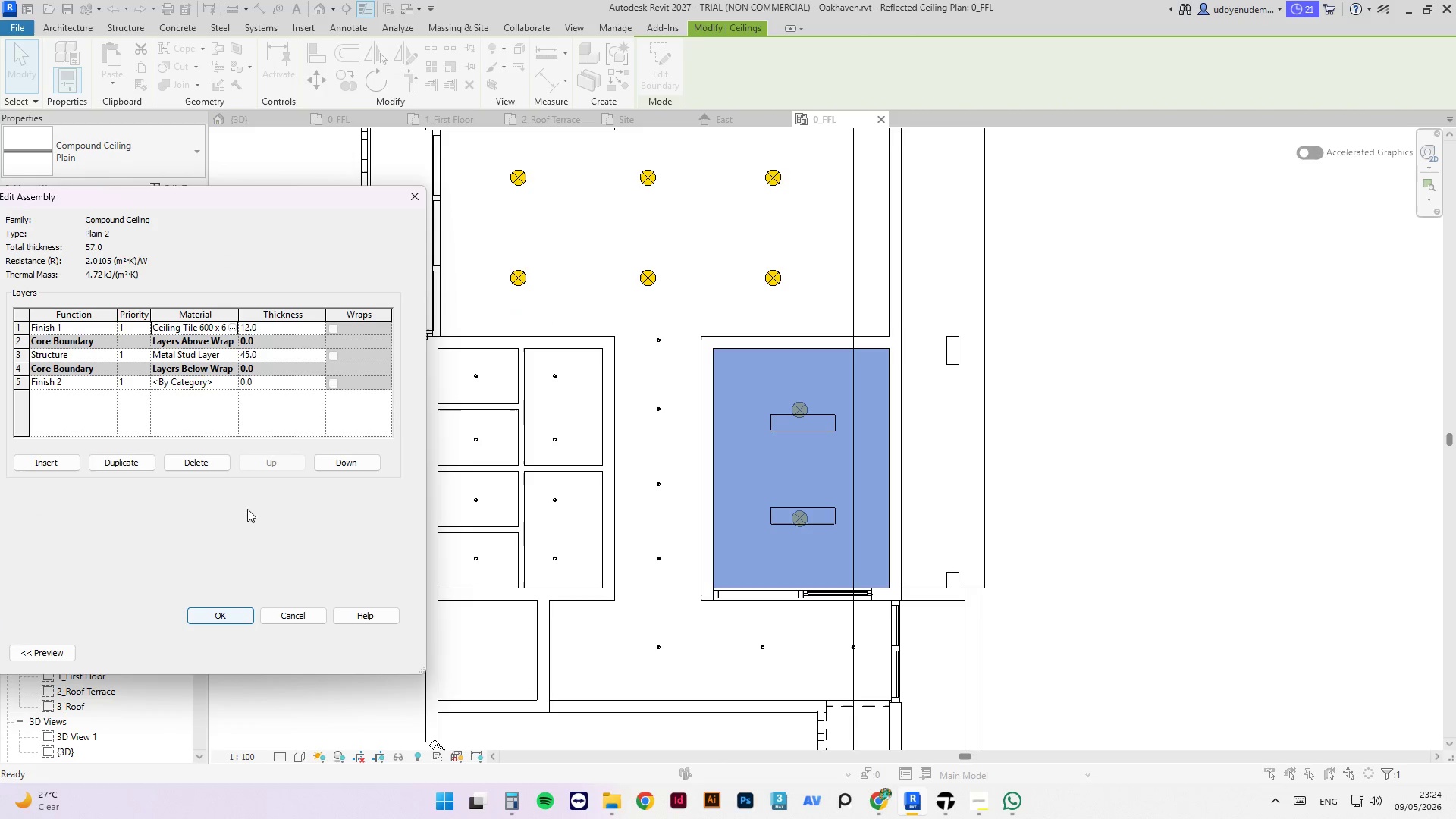 
left_click([233, 385])
 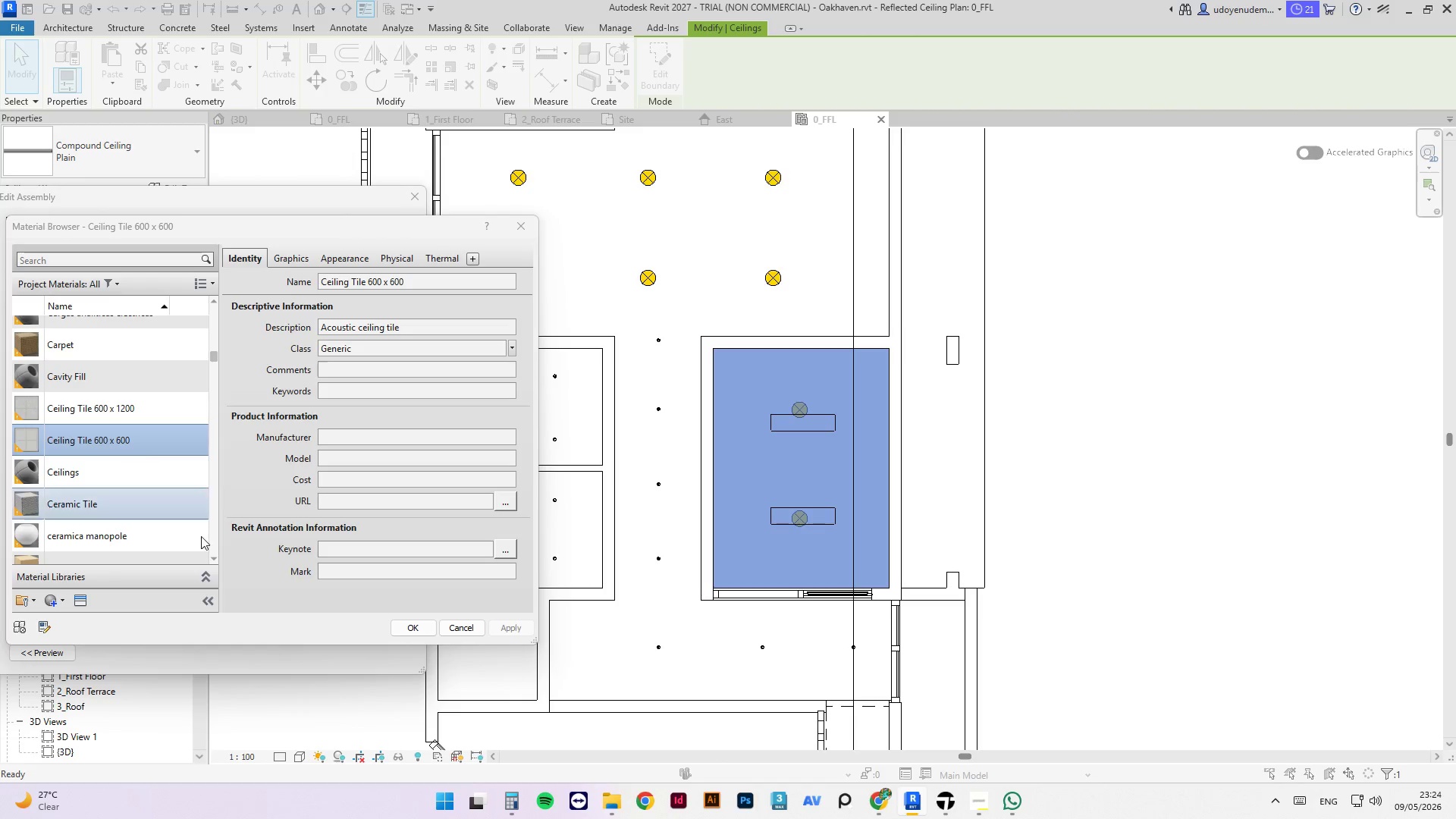 
left_click([402, 618])
 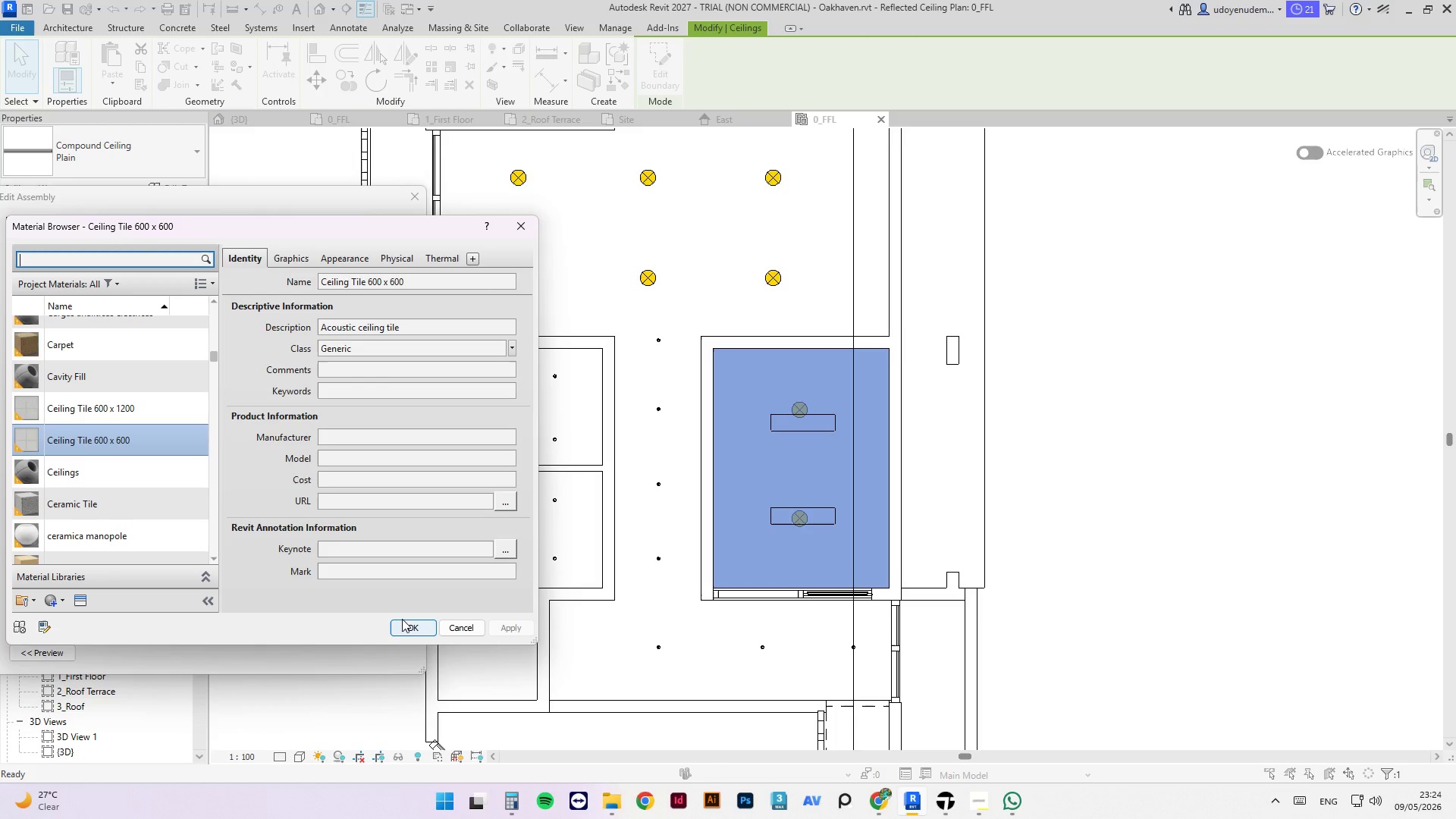 
left_click([402, 625])
 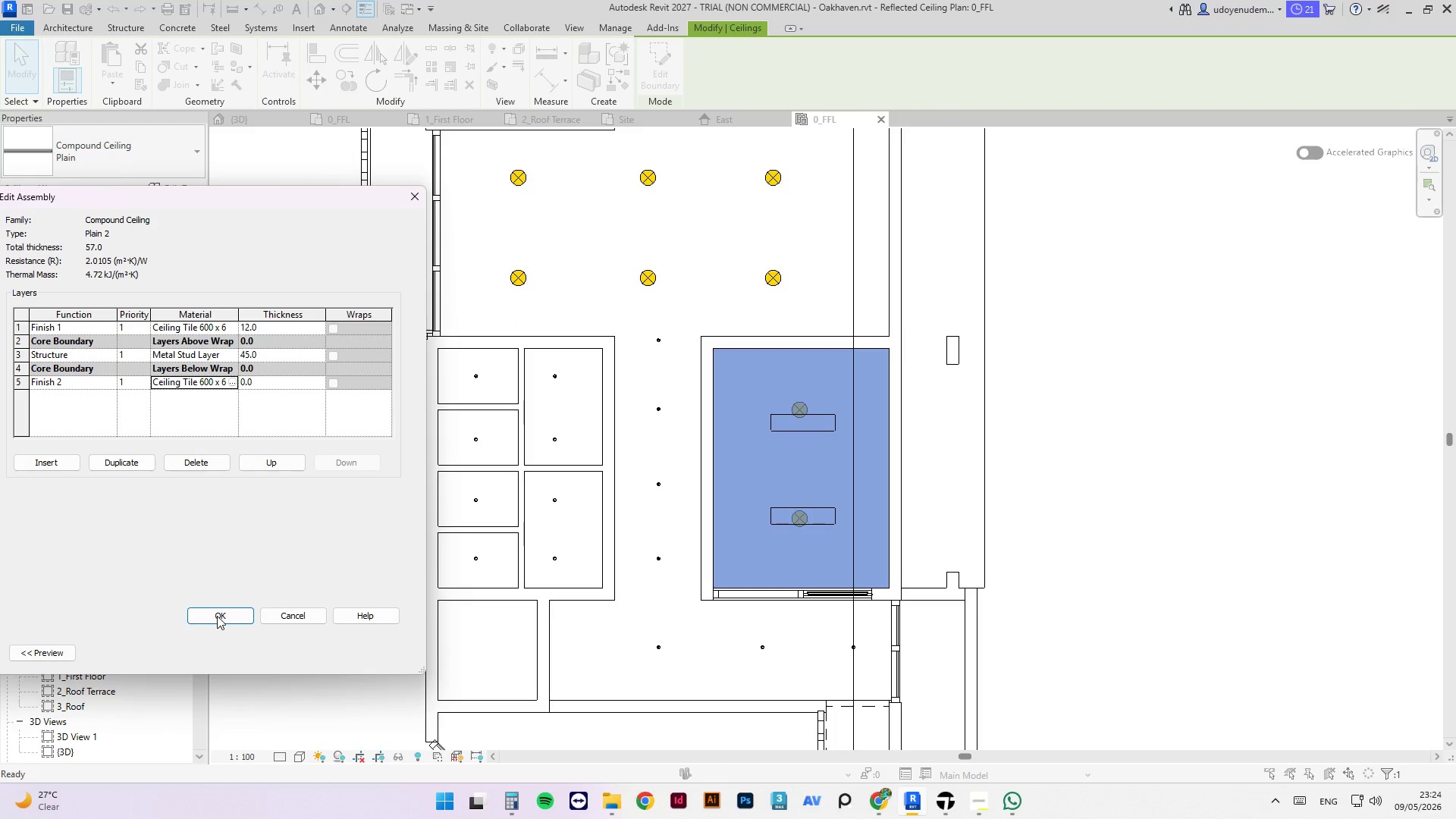 
left_click([219, 617])
 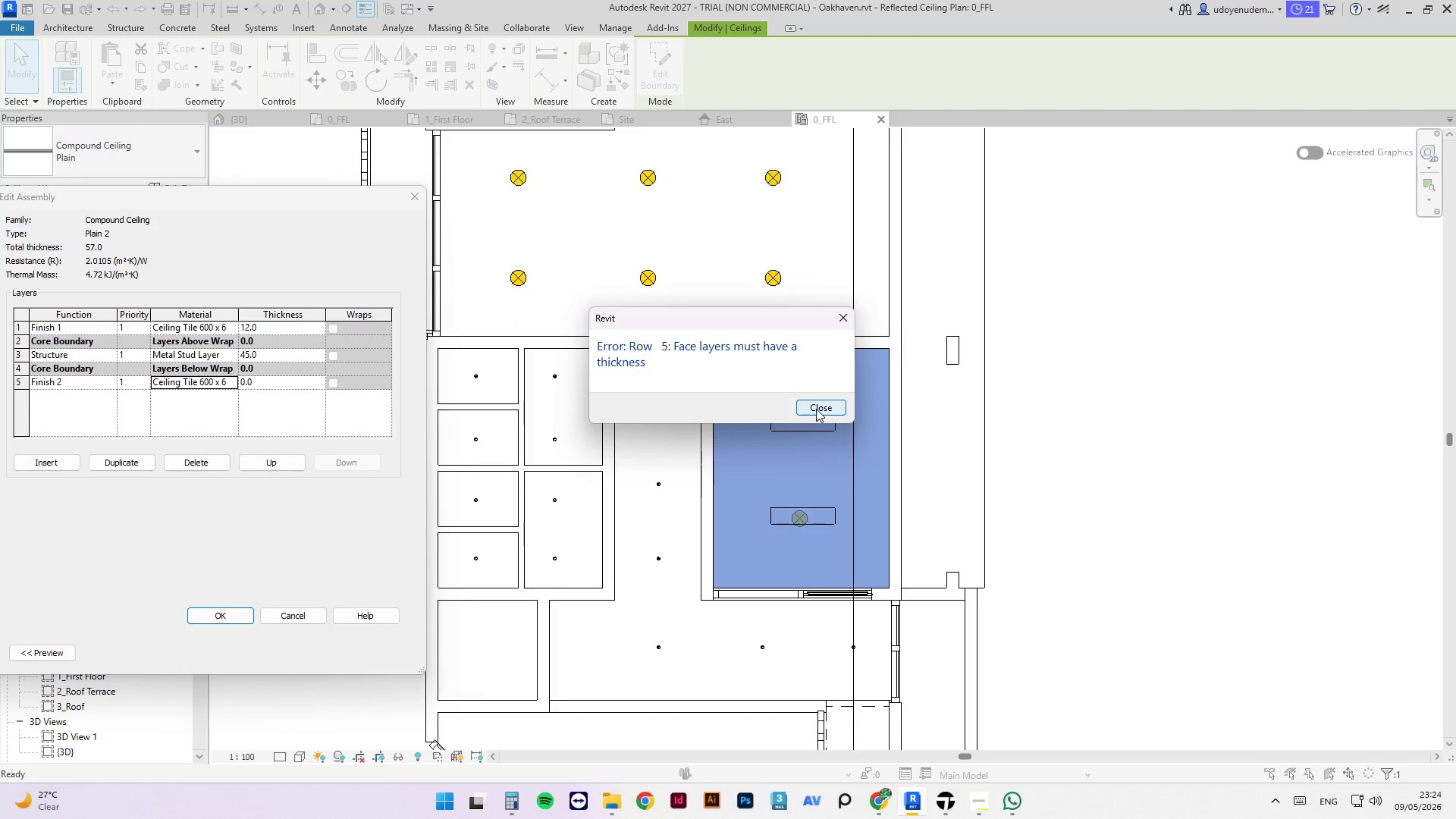 
left_click([817, 406])
 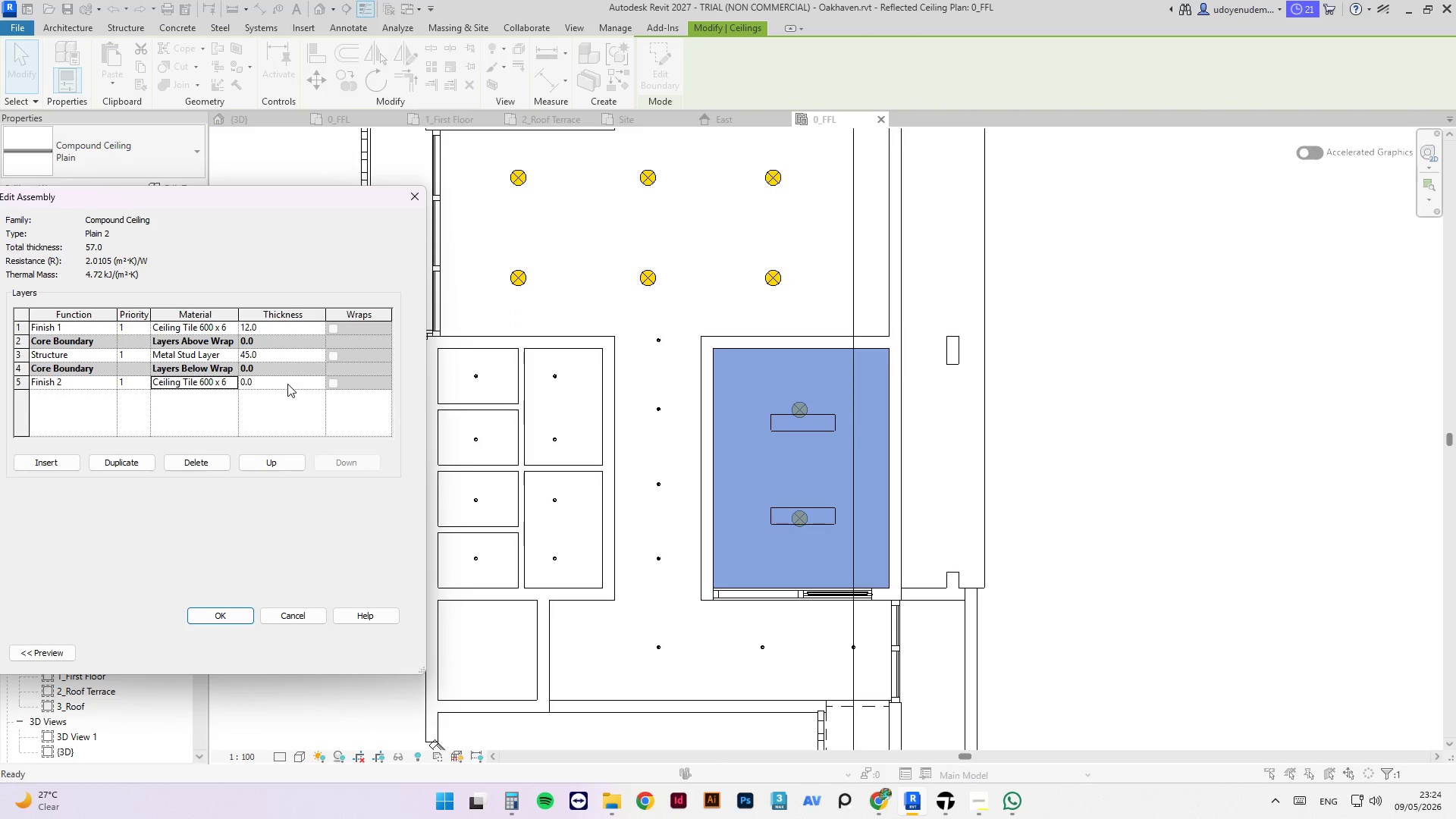 
left_click([284, 385])
 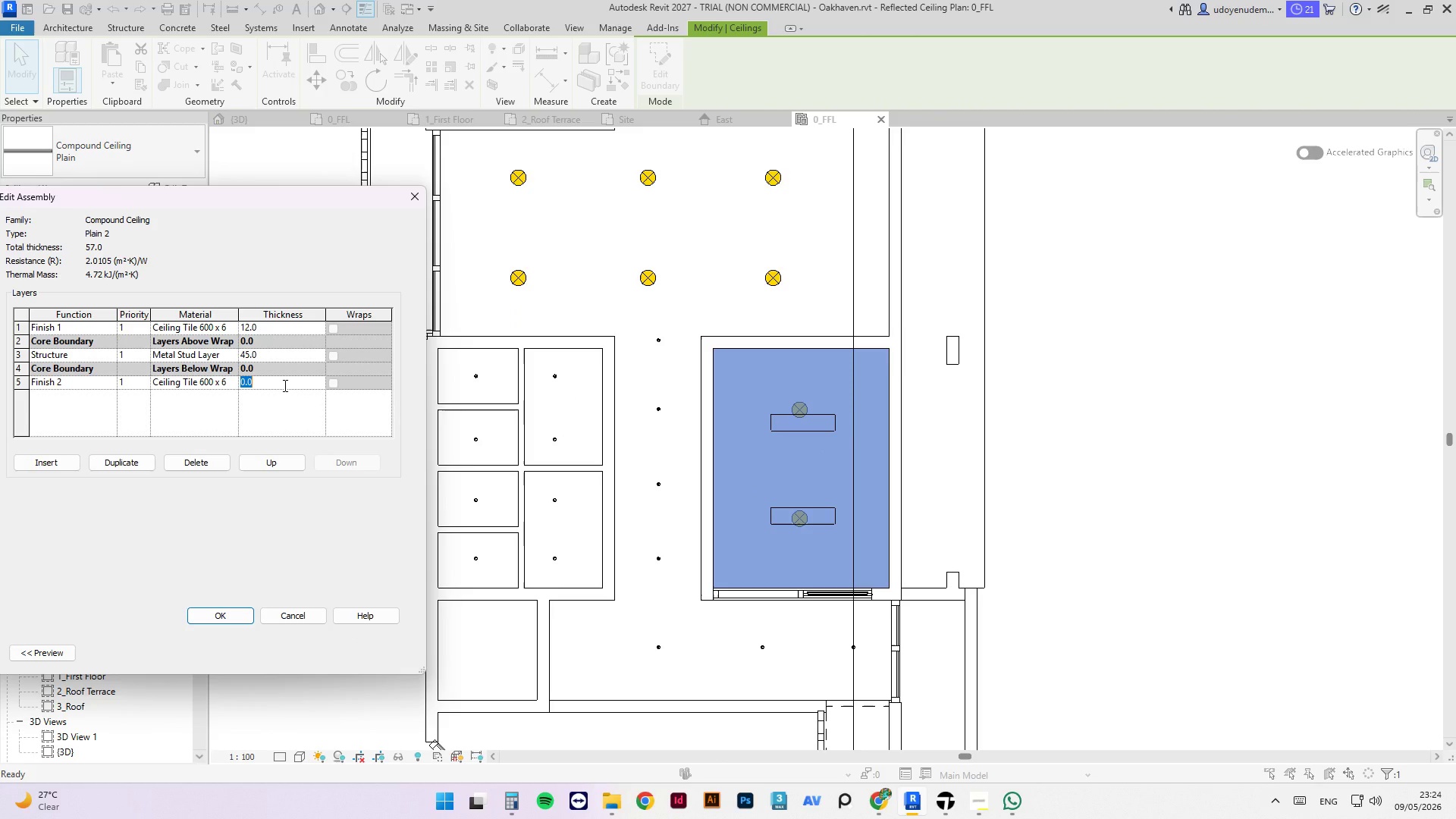 
key(Numpad1)
 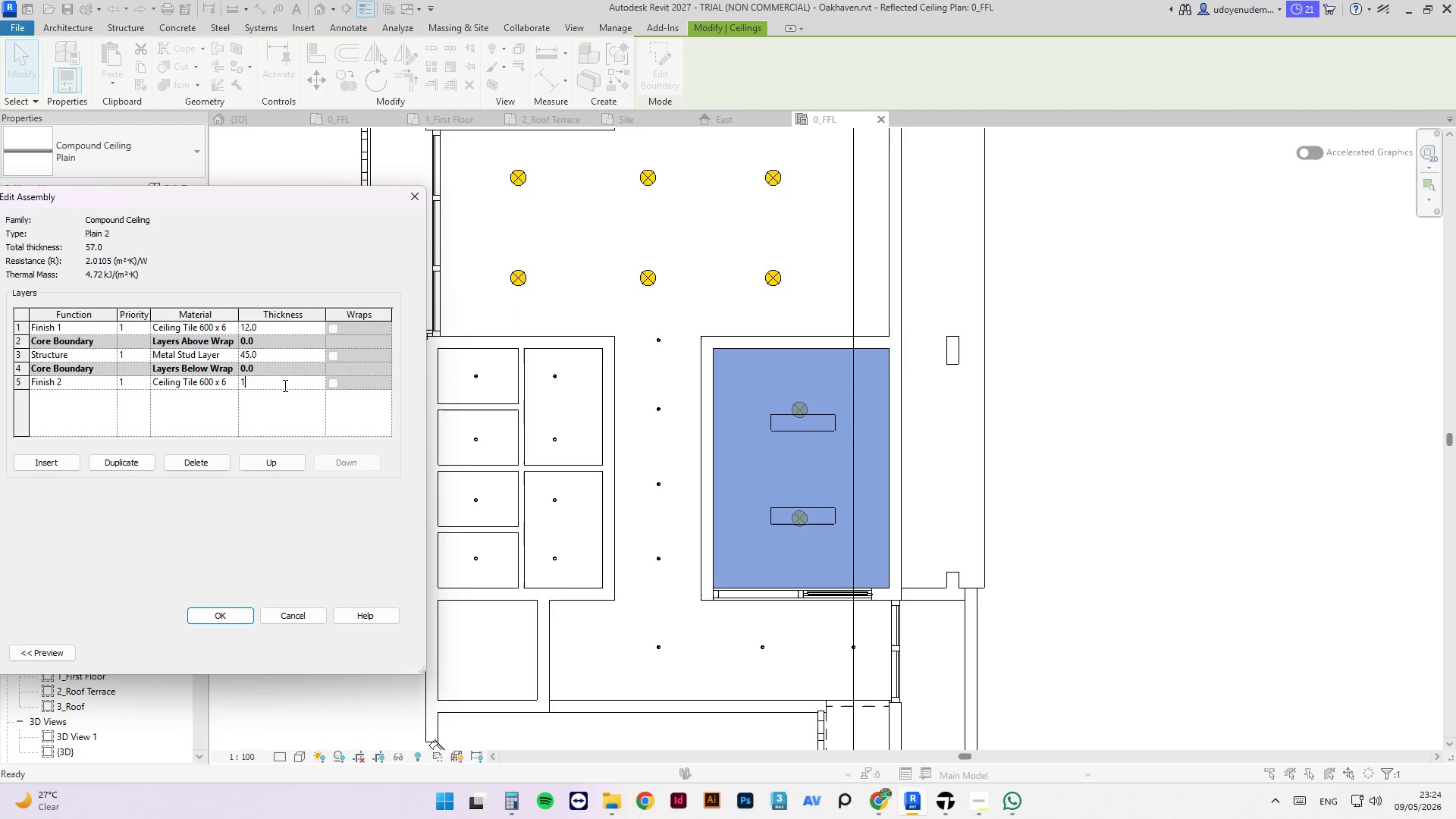 
key(Numpad2)
 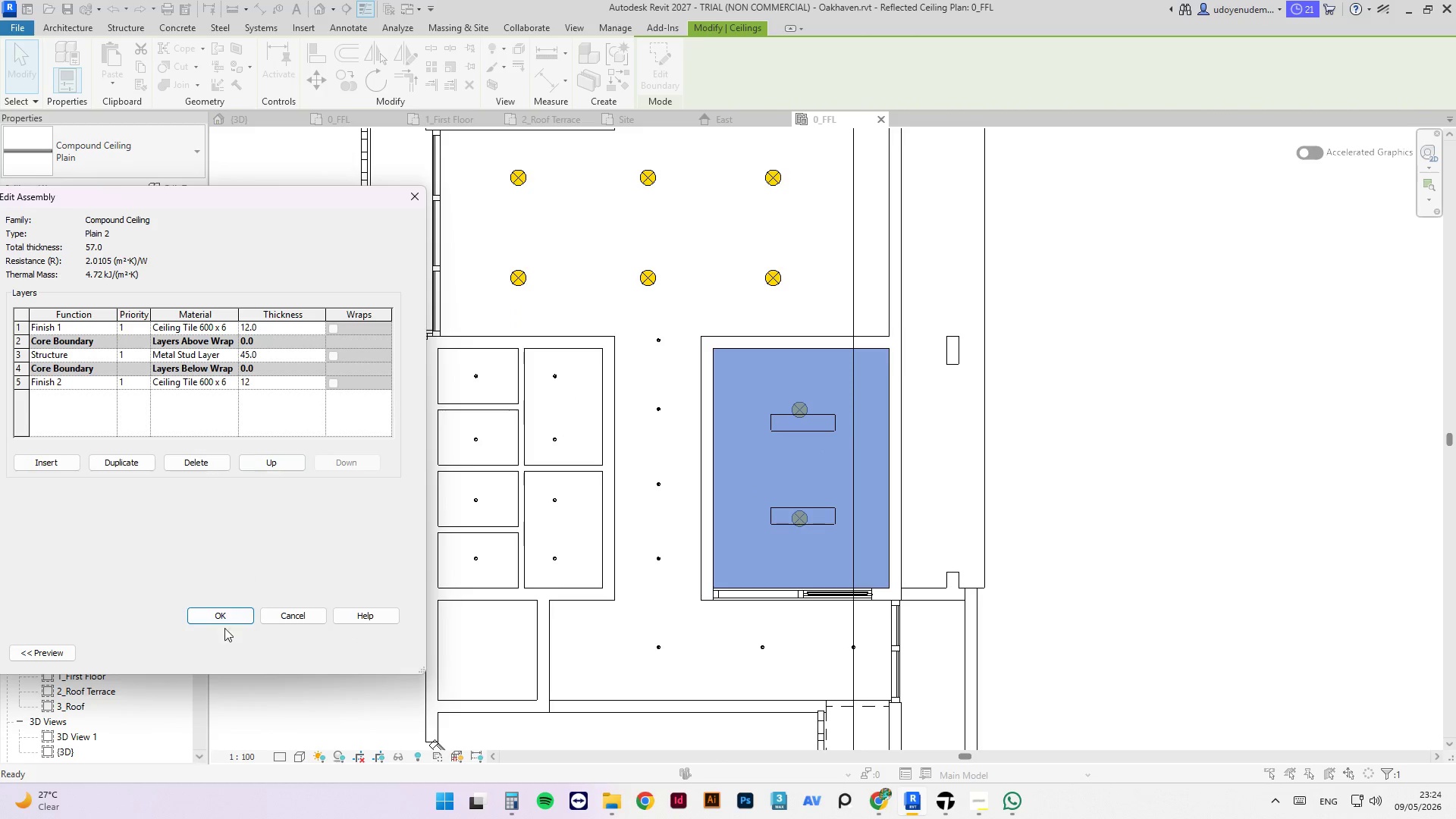 
left_click([224, 617])
 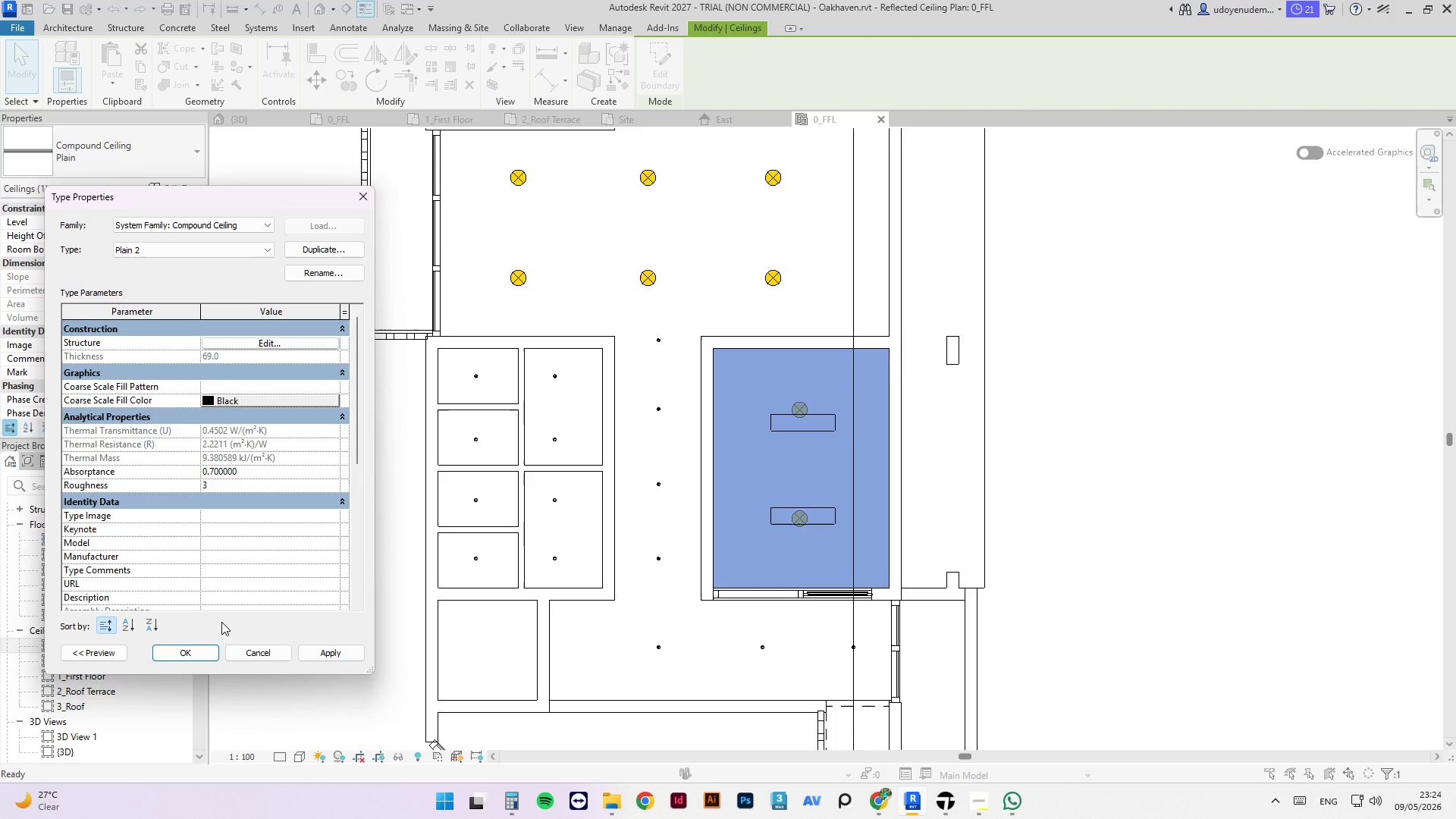 
left_click([200, 649])
 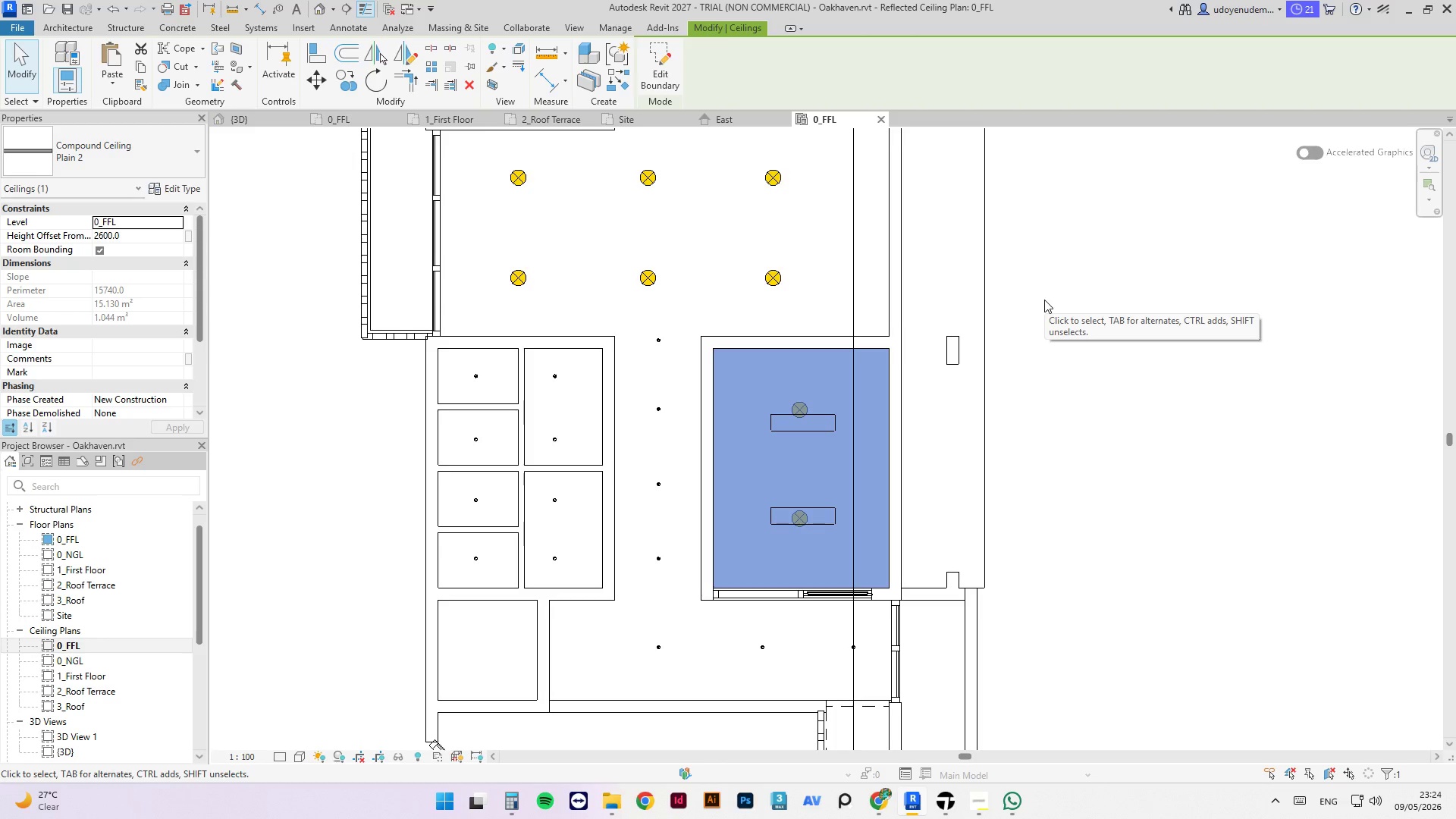 
left_click([1044, 300])
 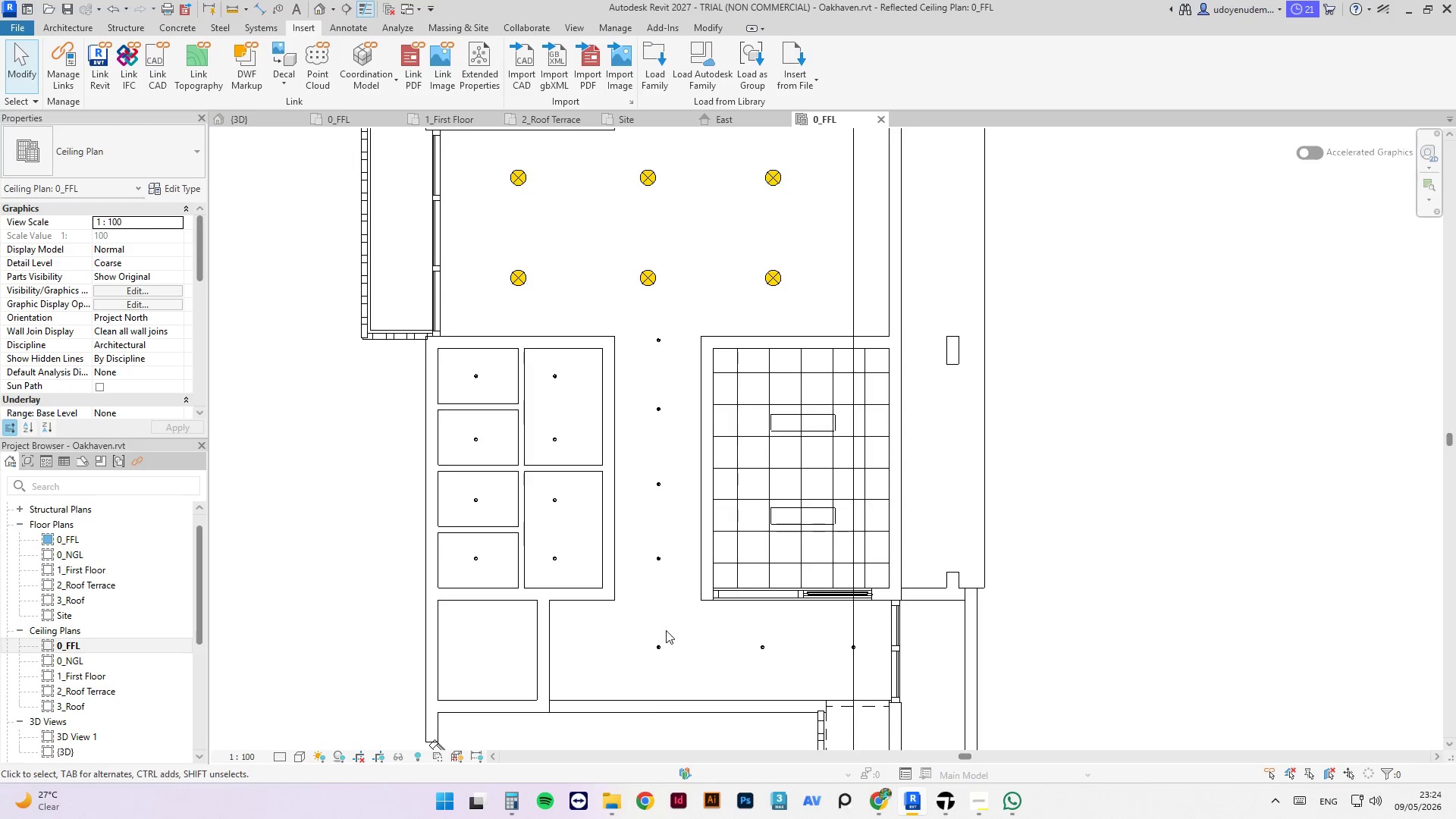 
left_click([645, 695])
 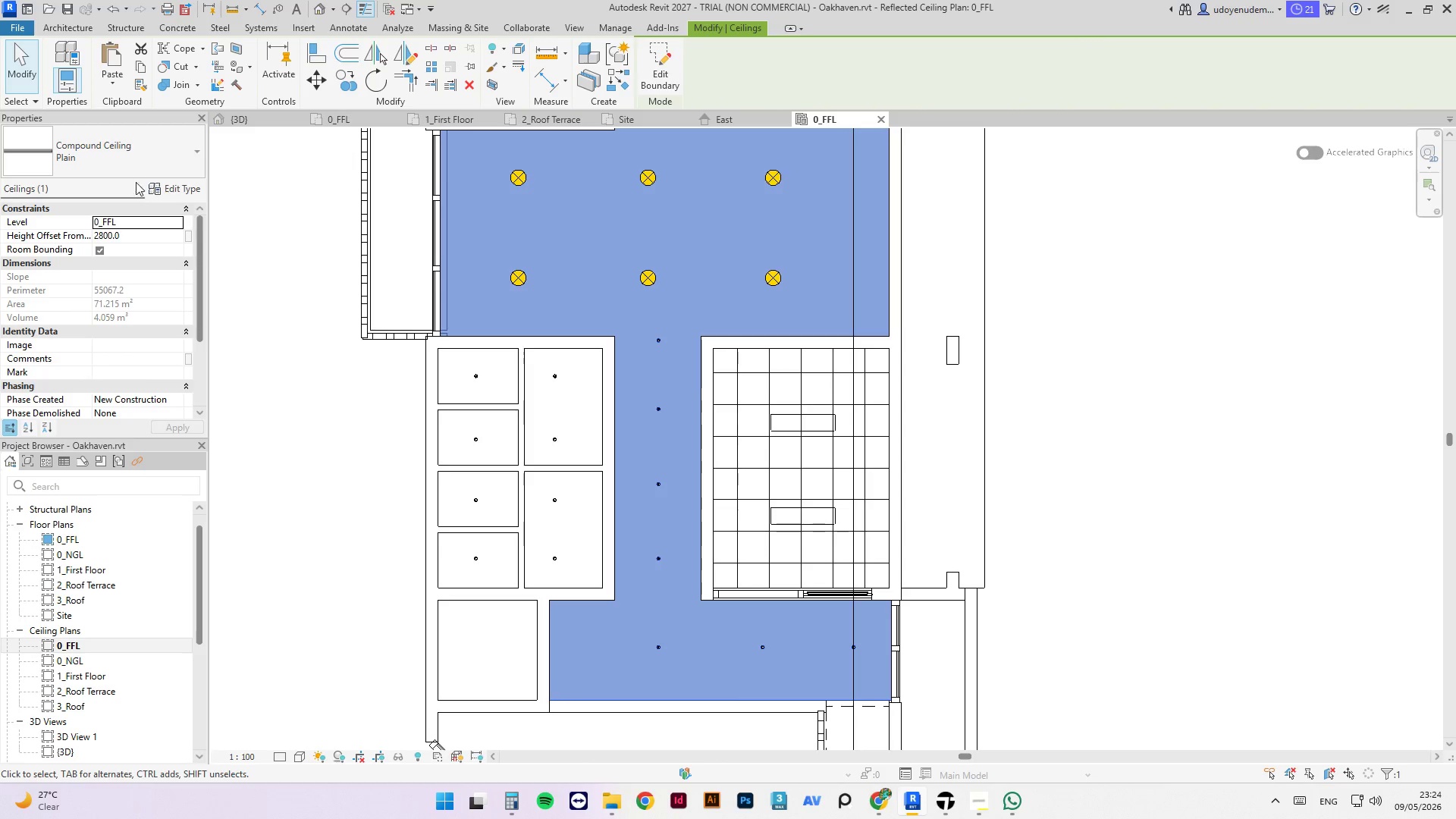 
left_click([162, 185])
 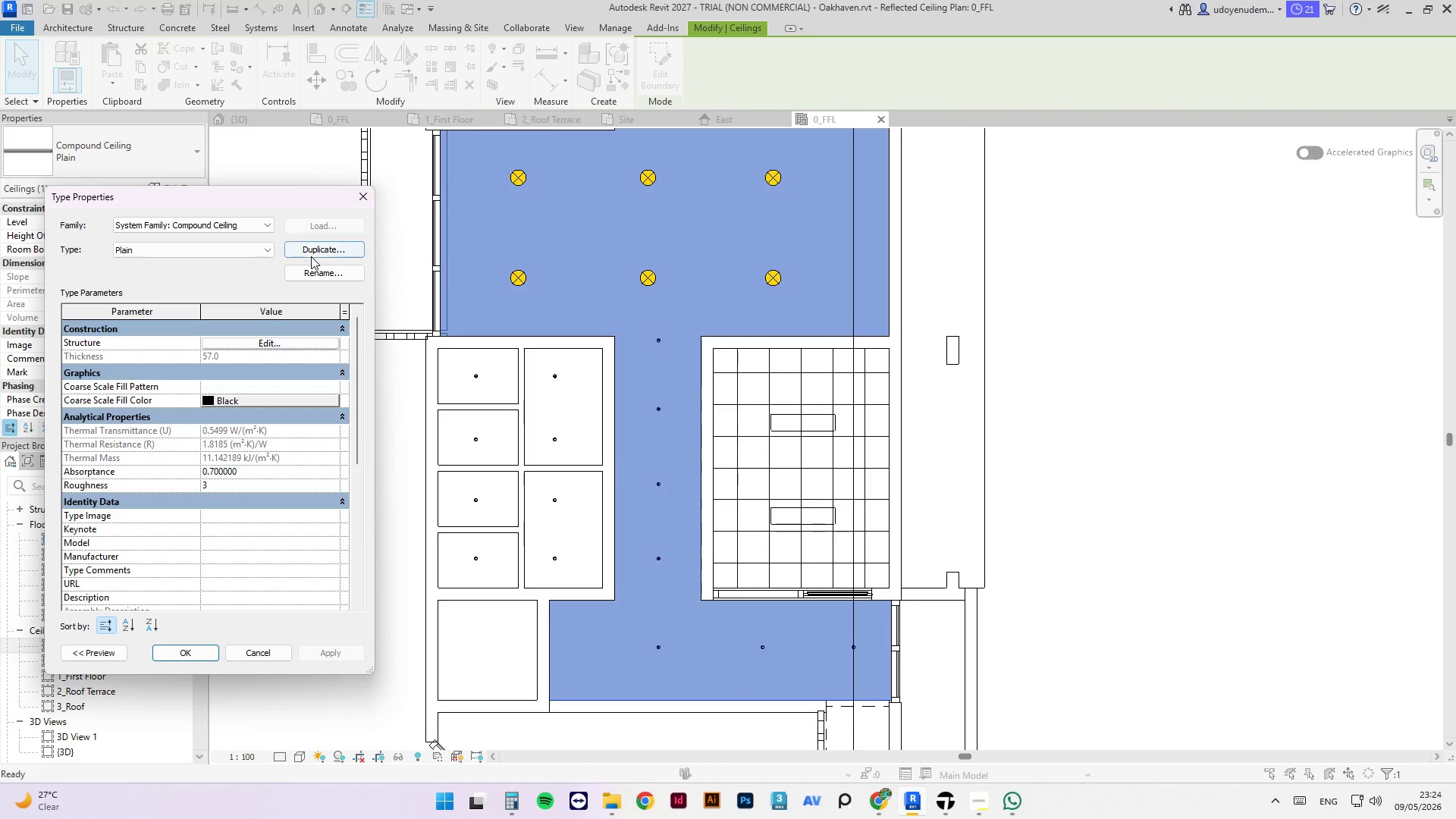 
left_click([320, 248])
 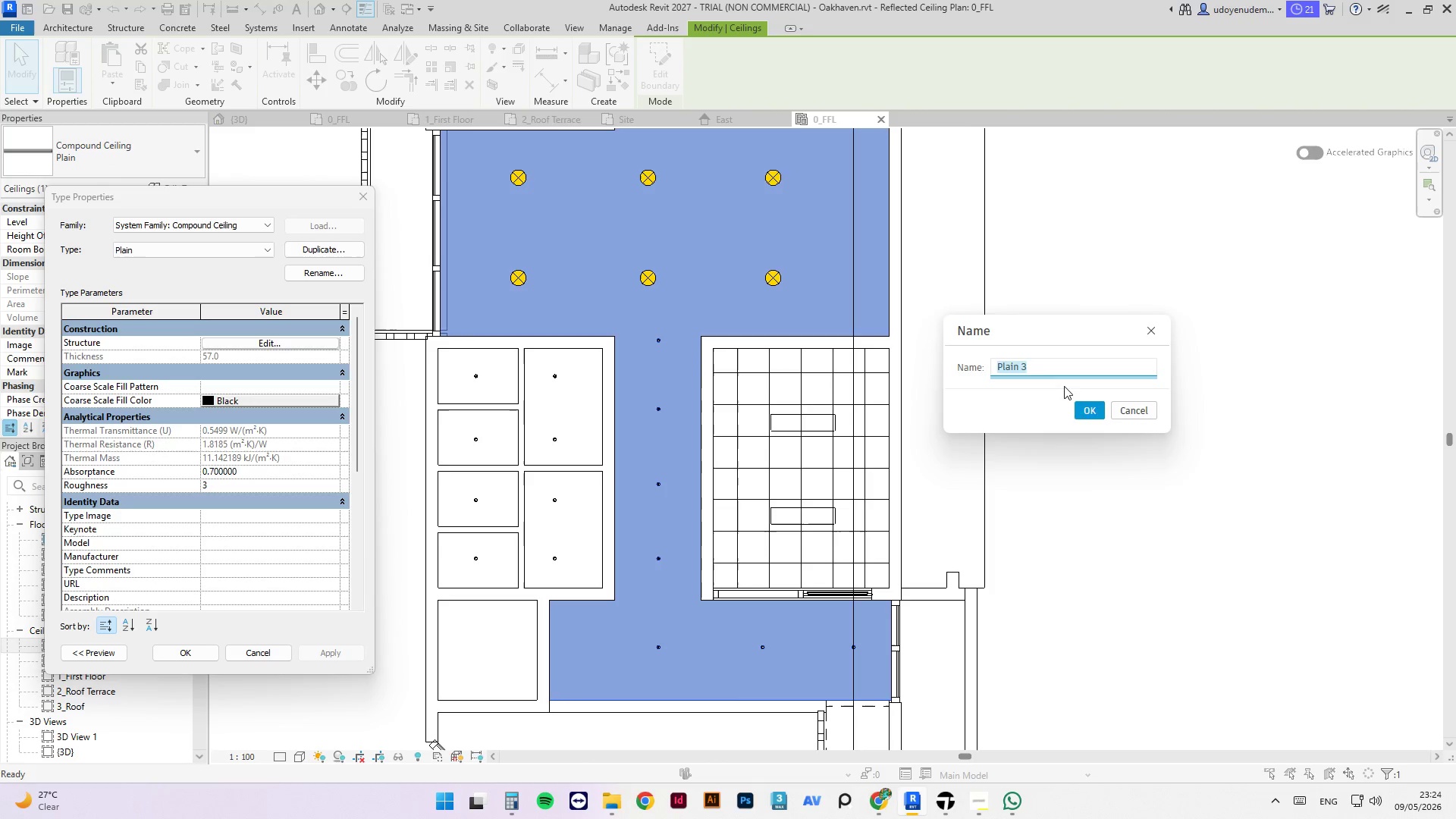 
left_click([1097, 410])
 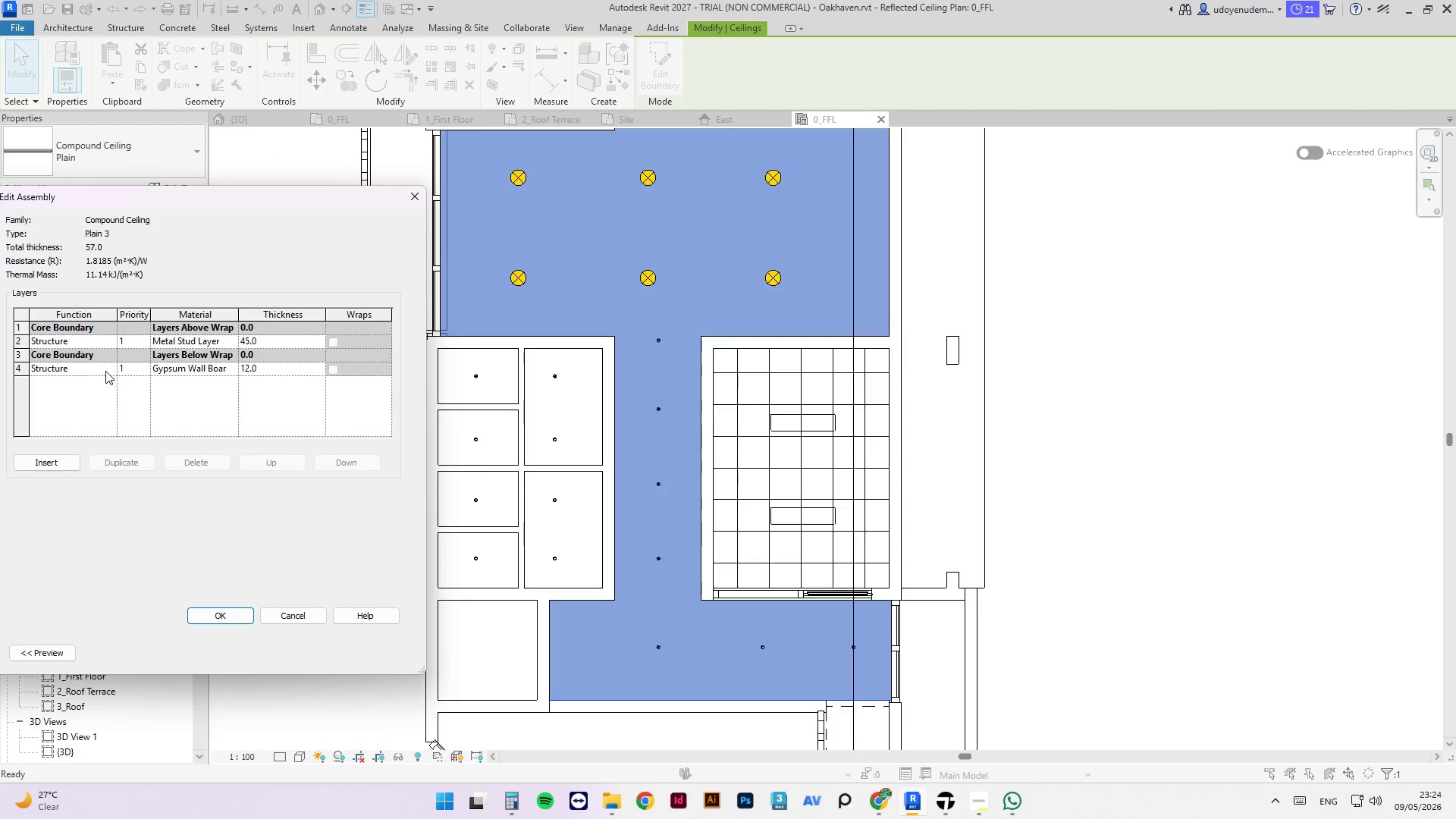 
wait(5.77)
 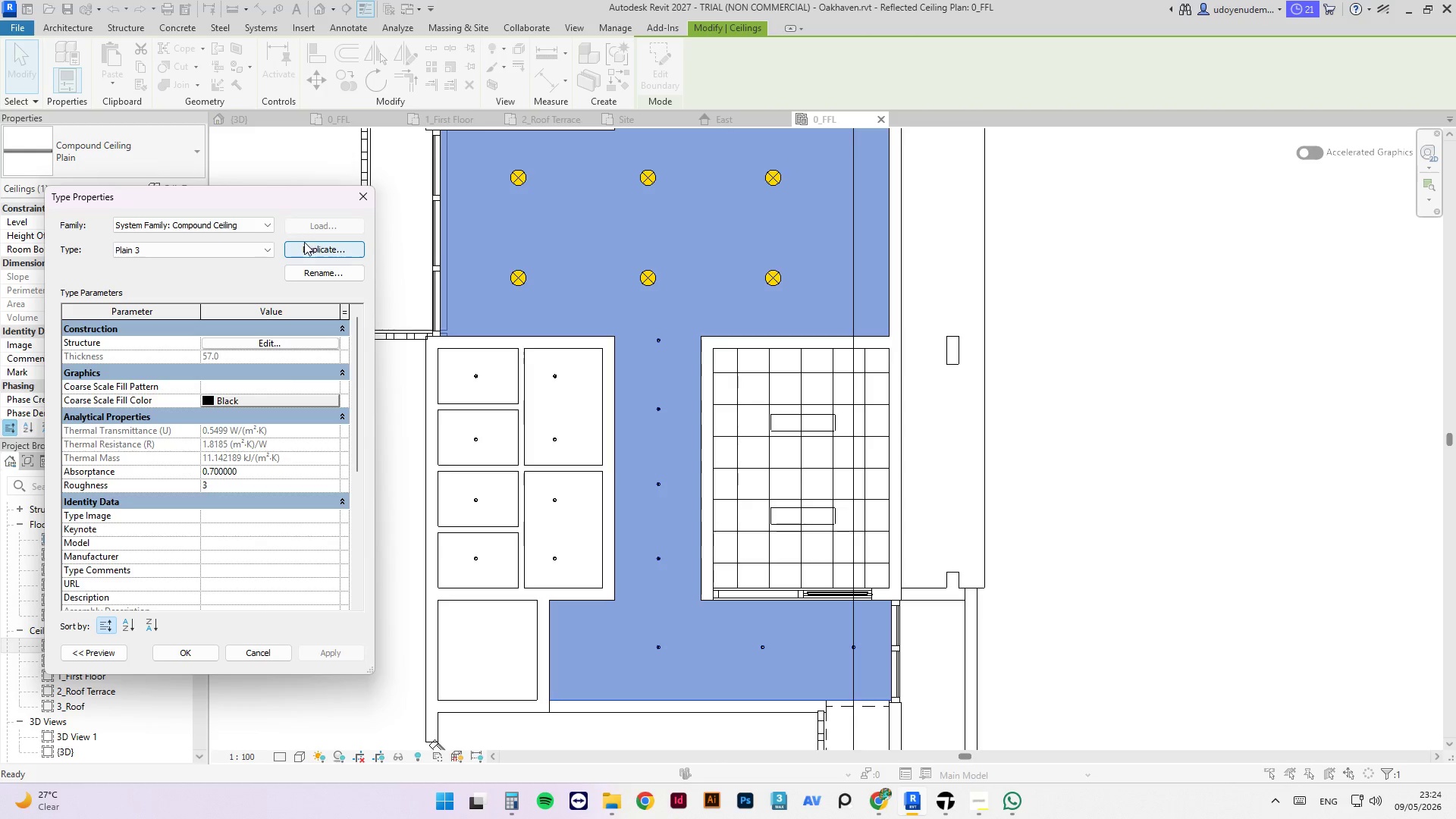 
left_click([234, 369])
 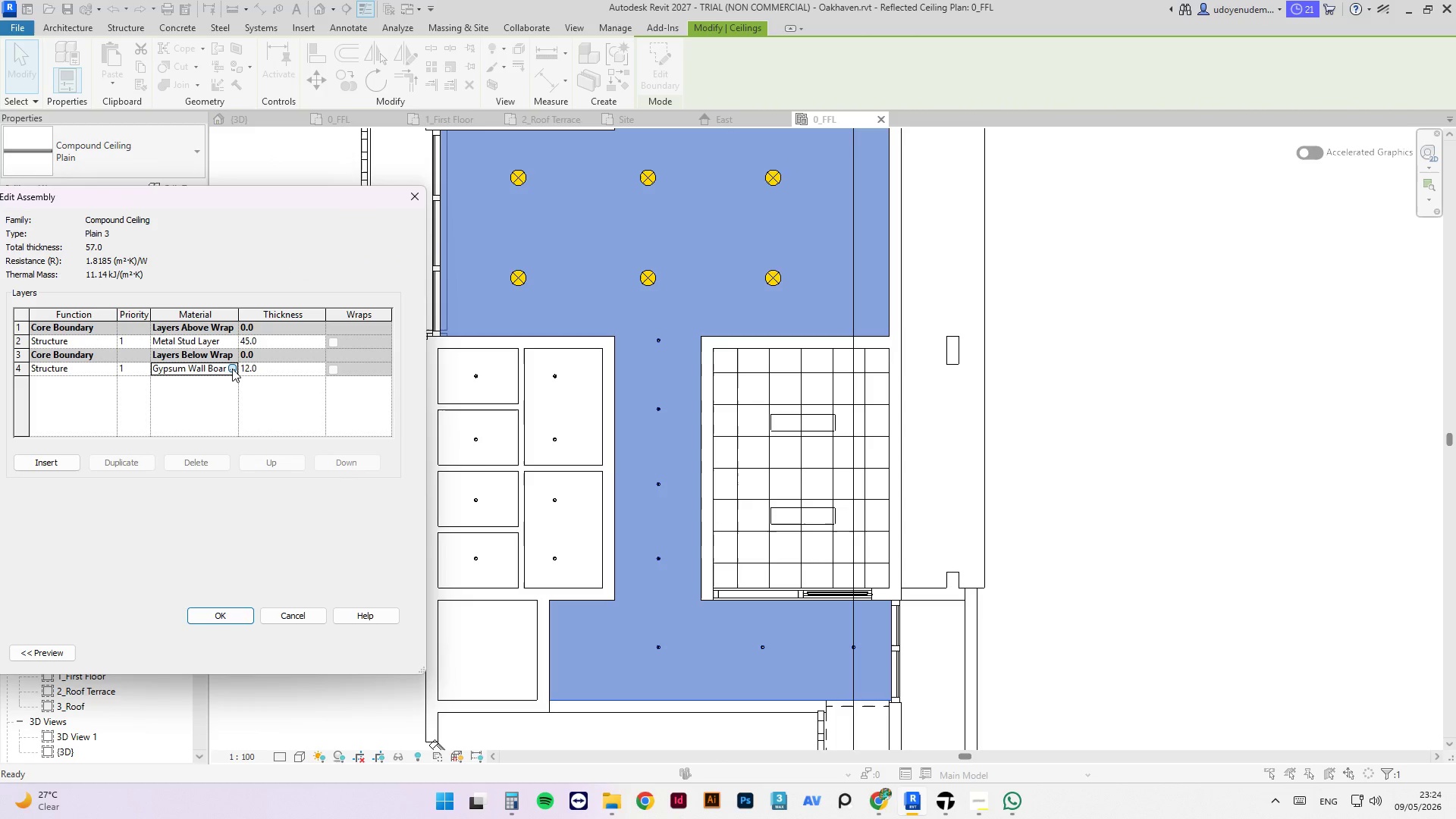 
left_click([232, 369])
 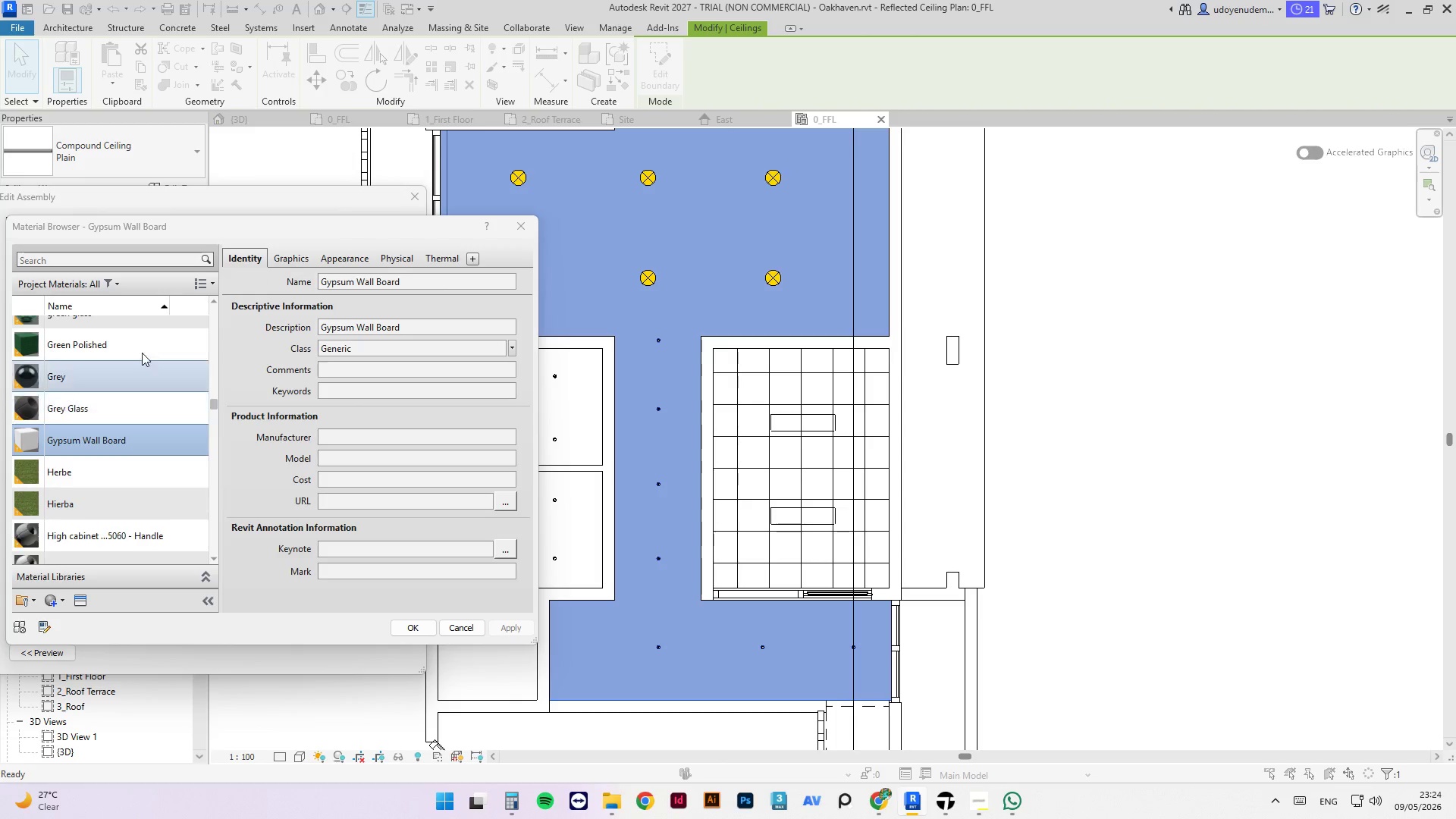 
left_click([113, 263])
 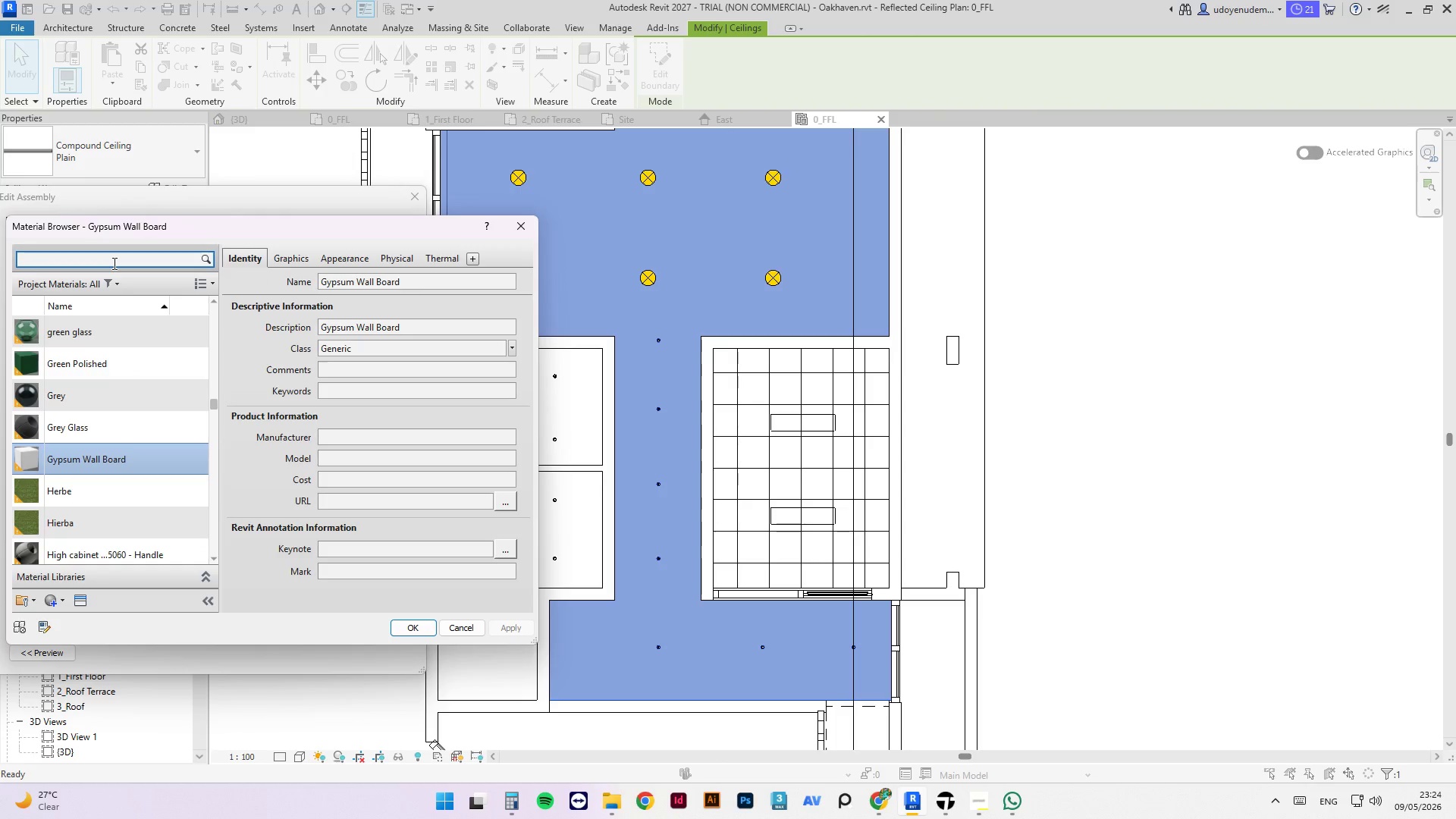 
type(wood)
key(NumpadEnter)
 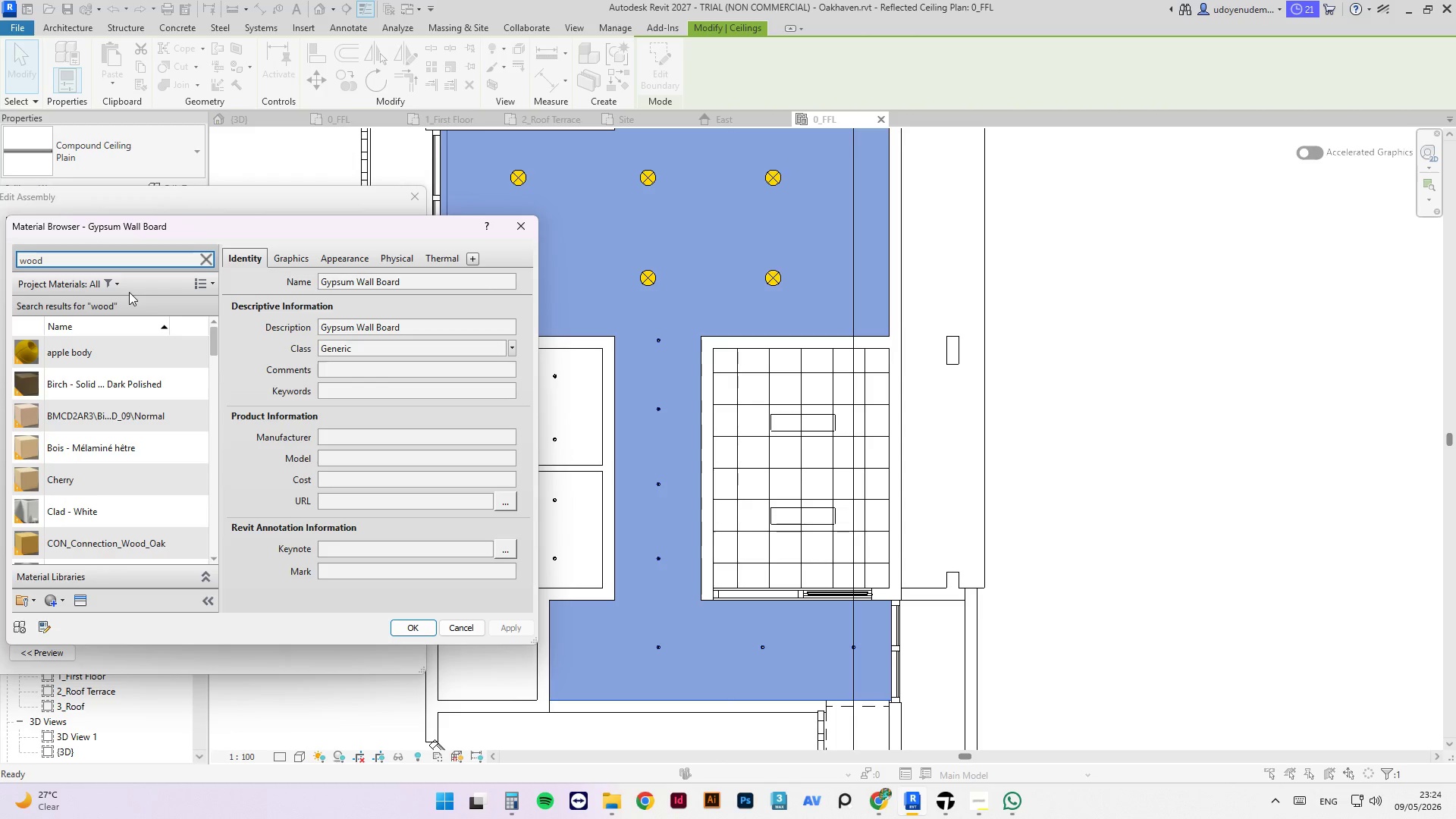 
wait(5.42)
 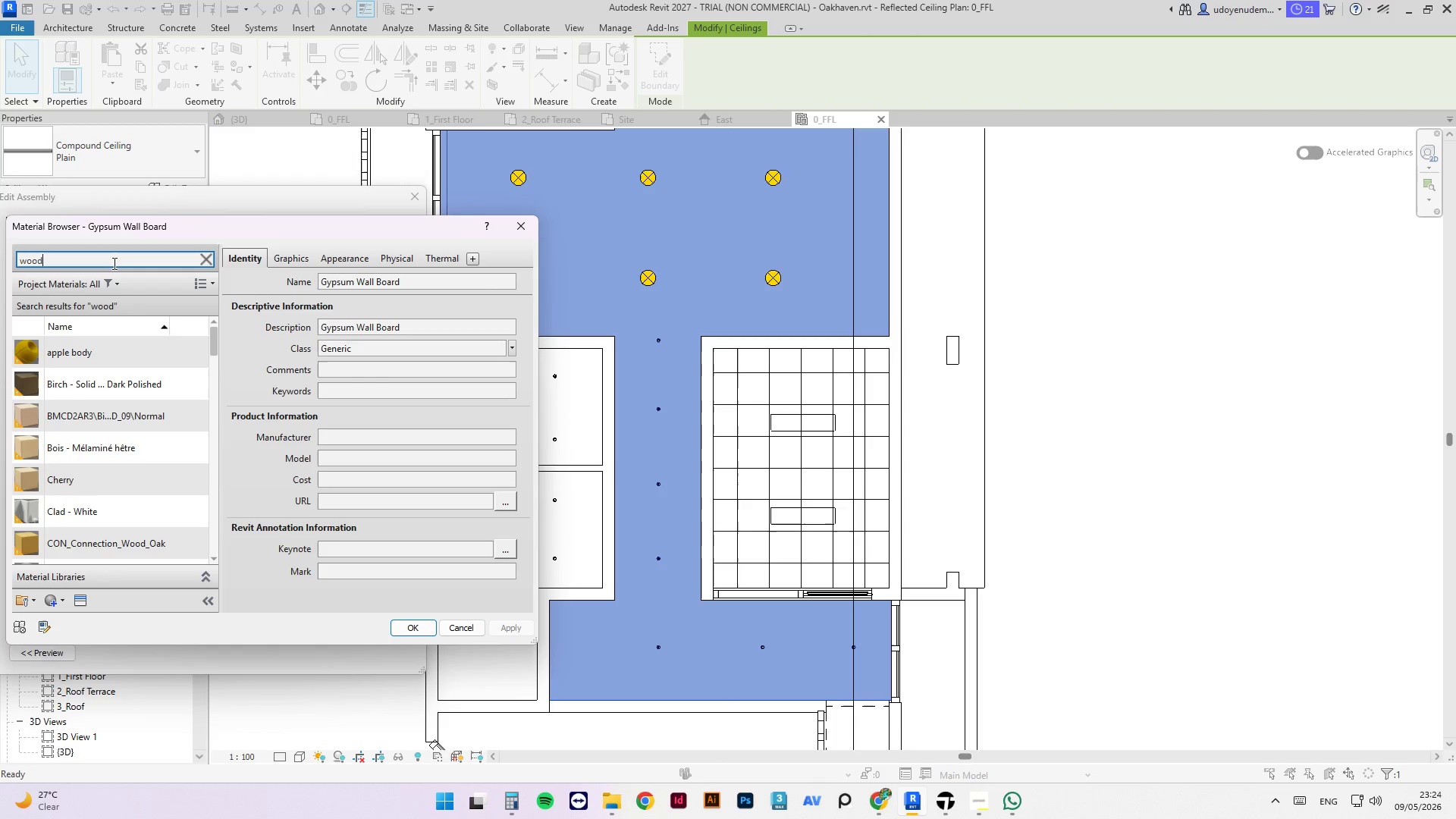 
scroll: coordinate [136, 433], scroll_direction: down, amount: 12.0
 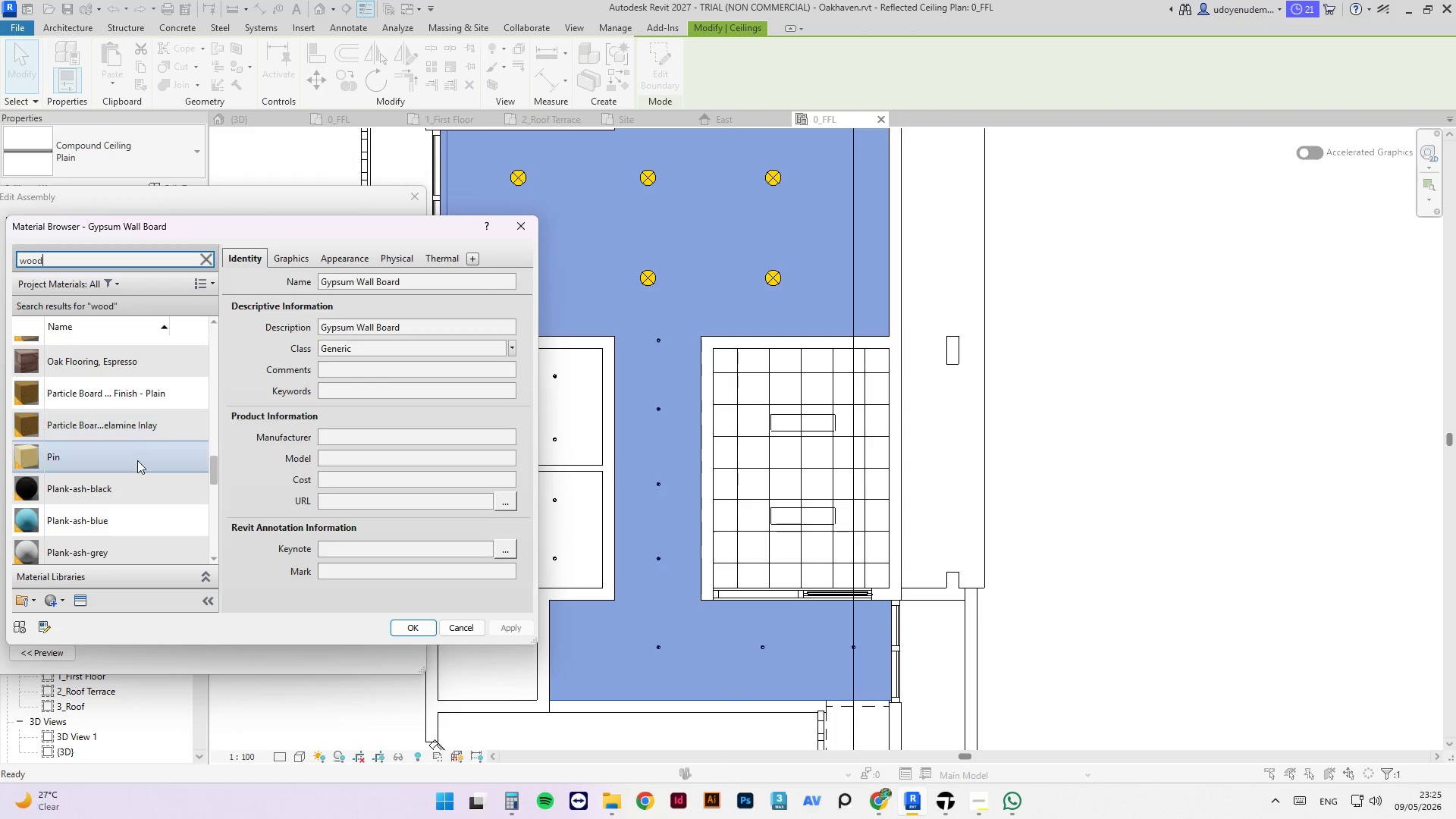 
scroll: coordinate [137, 461], scroll_direction: up, amount: 13.0
 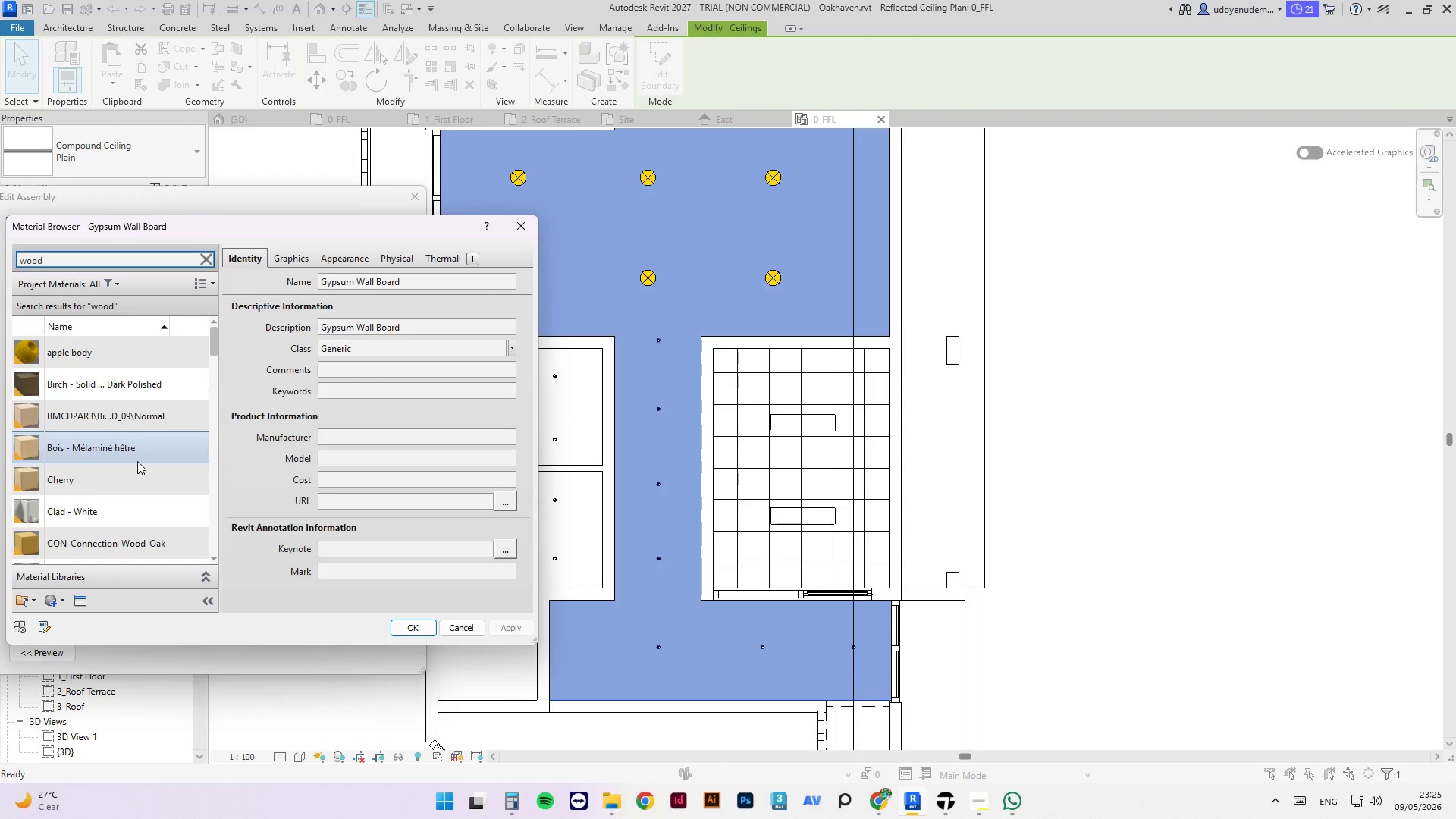 
scroll: coordinate [137, 461], scroll_direction: down, amount: 6.0
 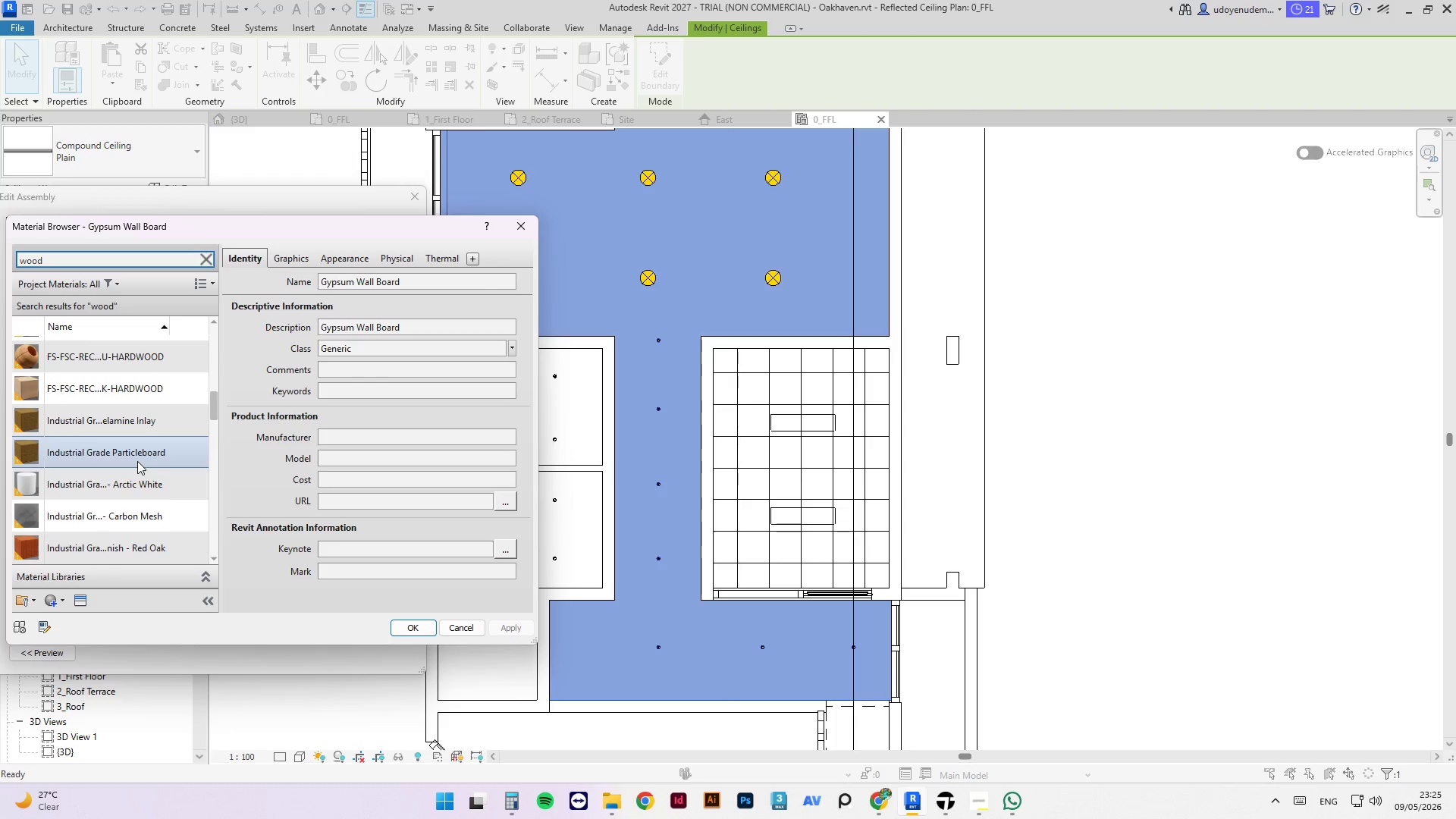 
left_click([143, 381])
 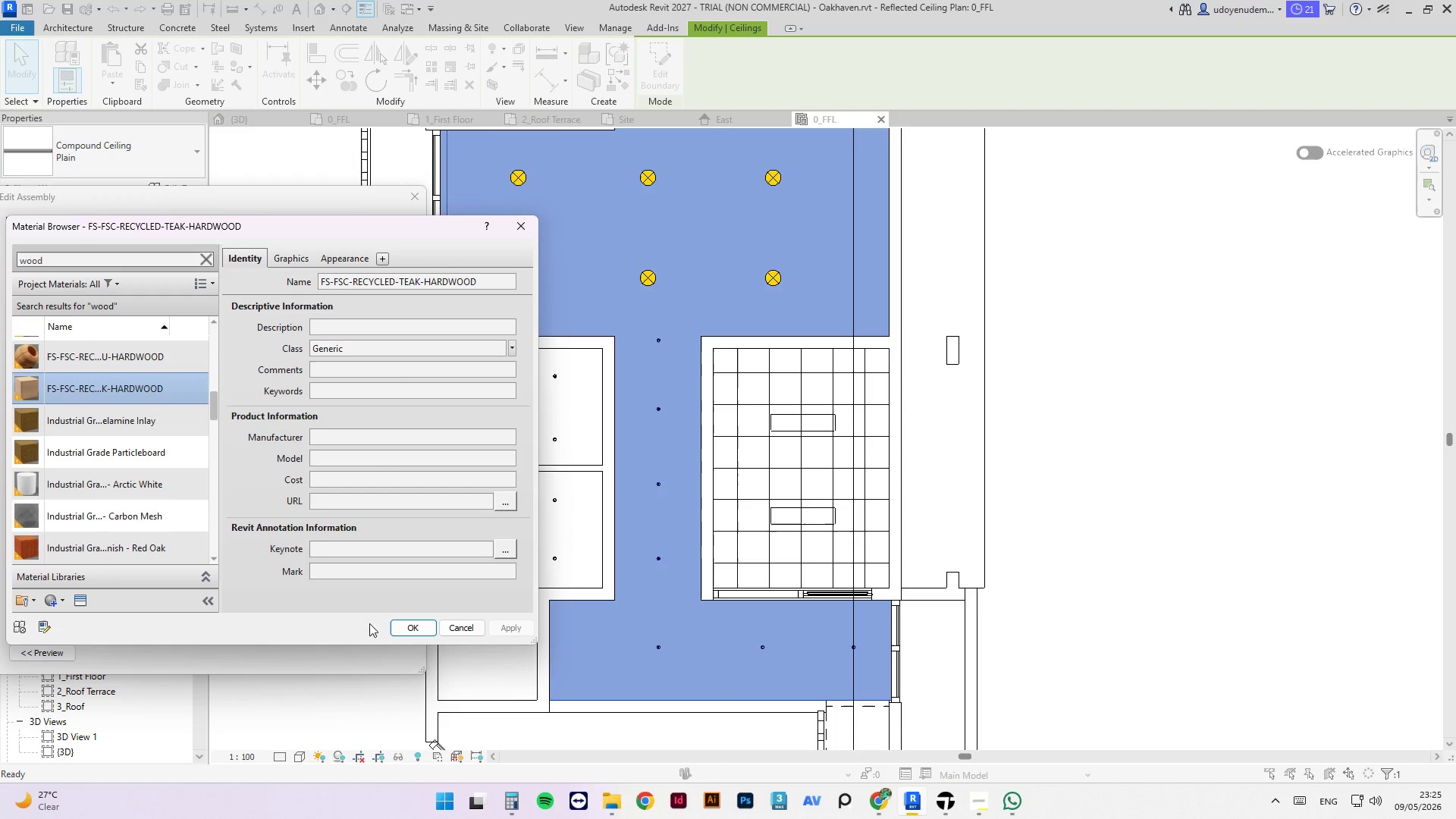 
left_click([395, 625])
 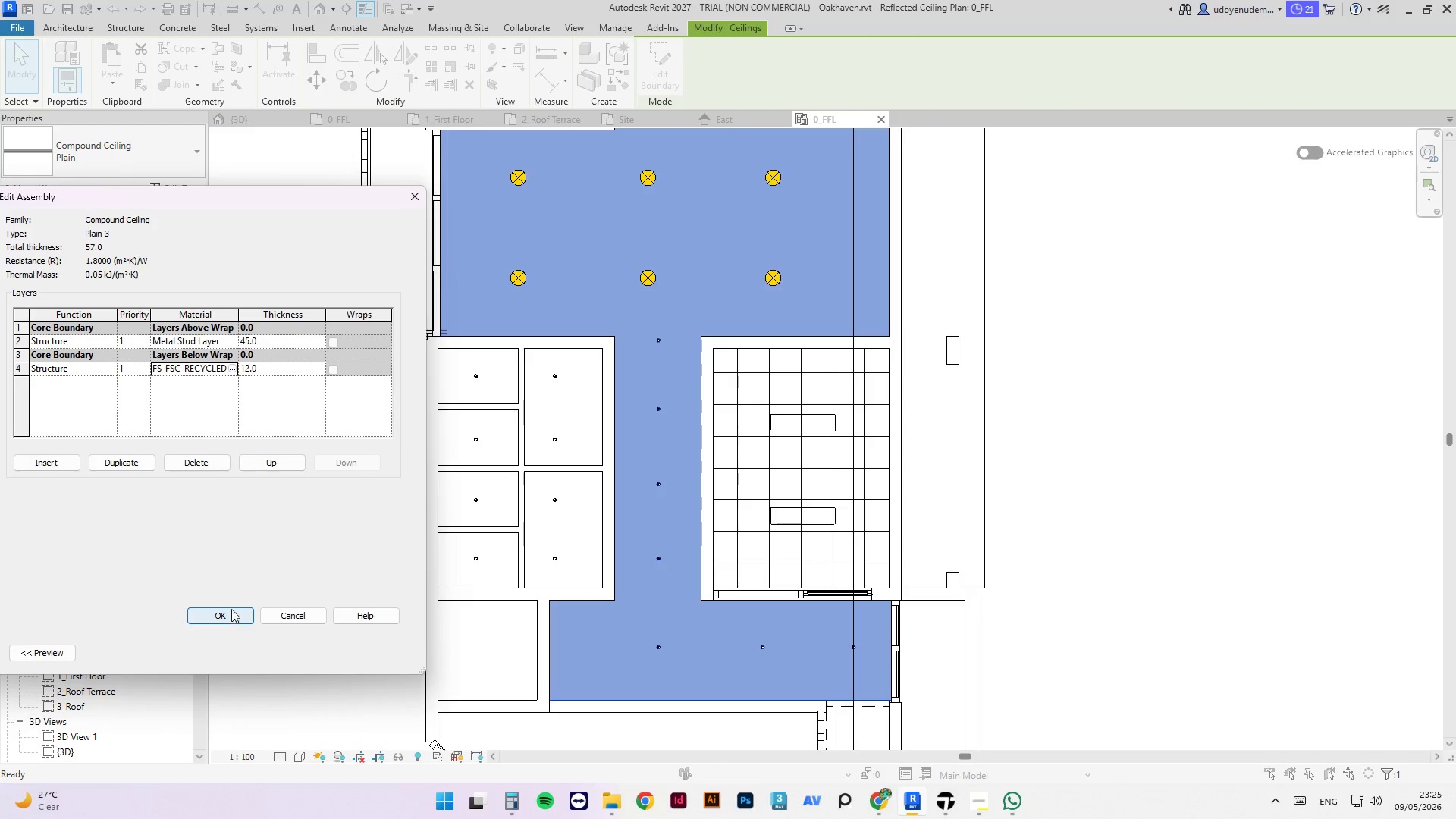 
left_click([106, 366])
 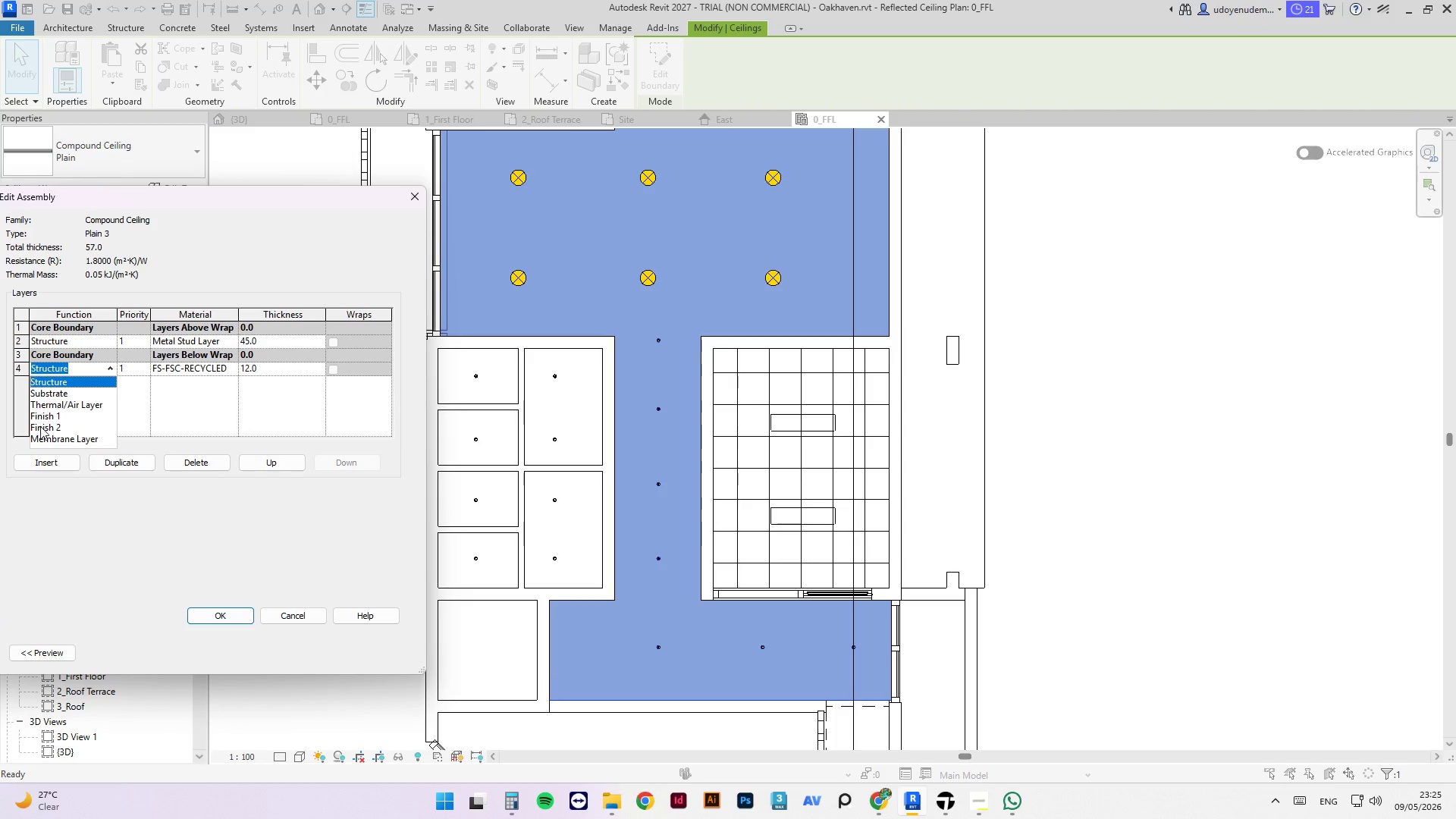 
left_click([51, 411])
 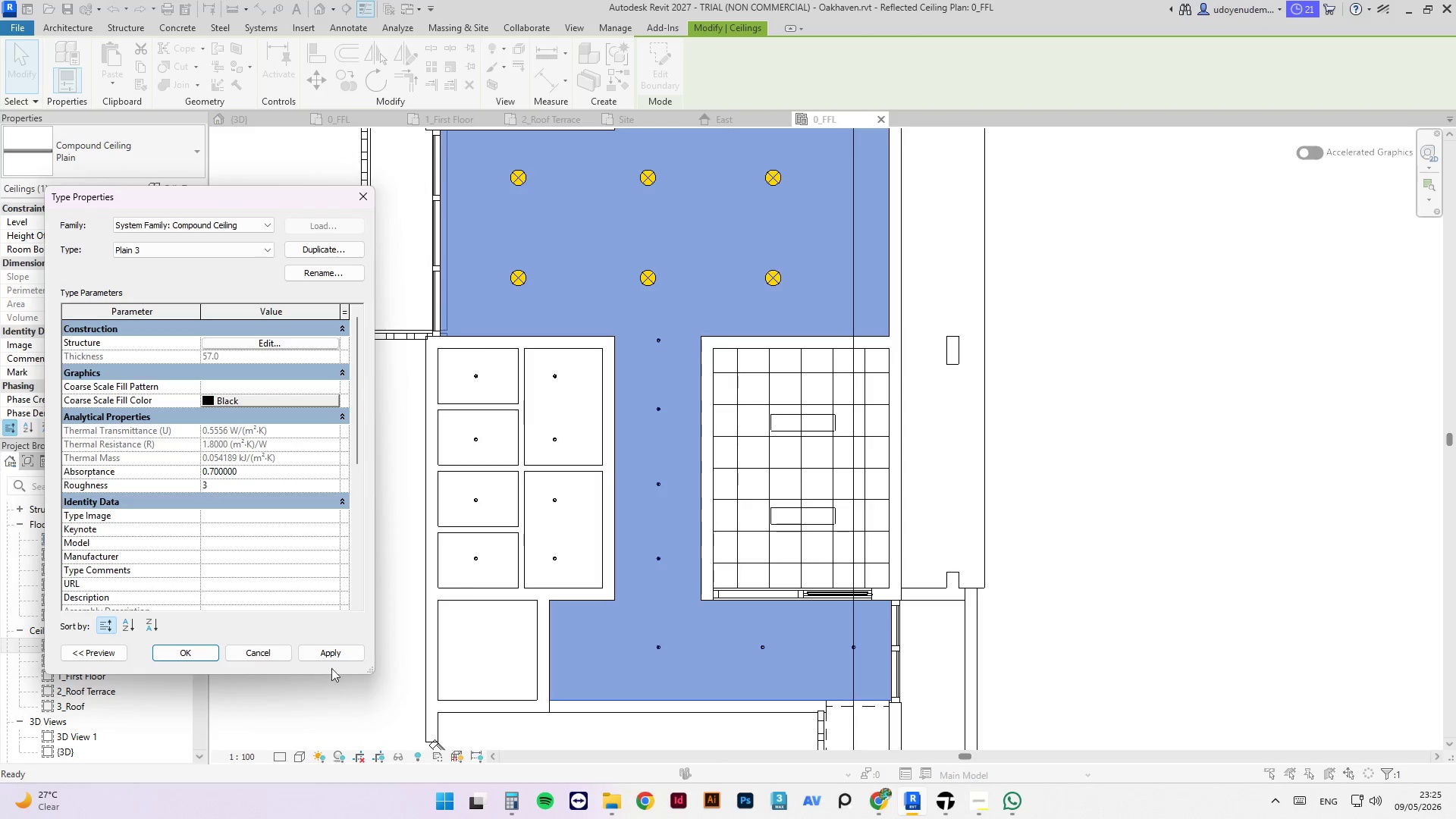 
left_click([190, 652])
 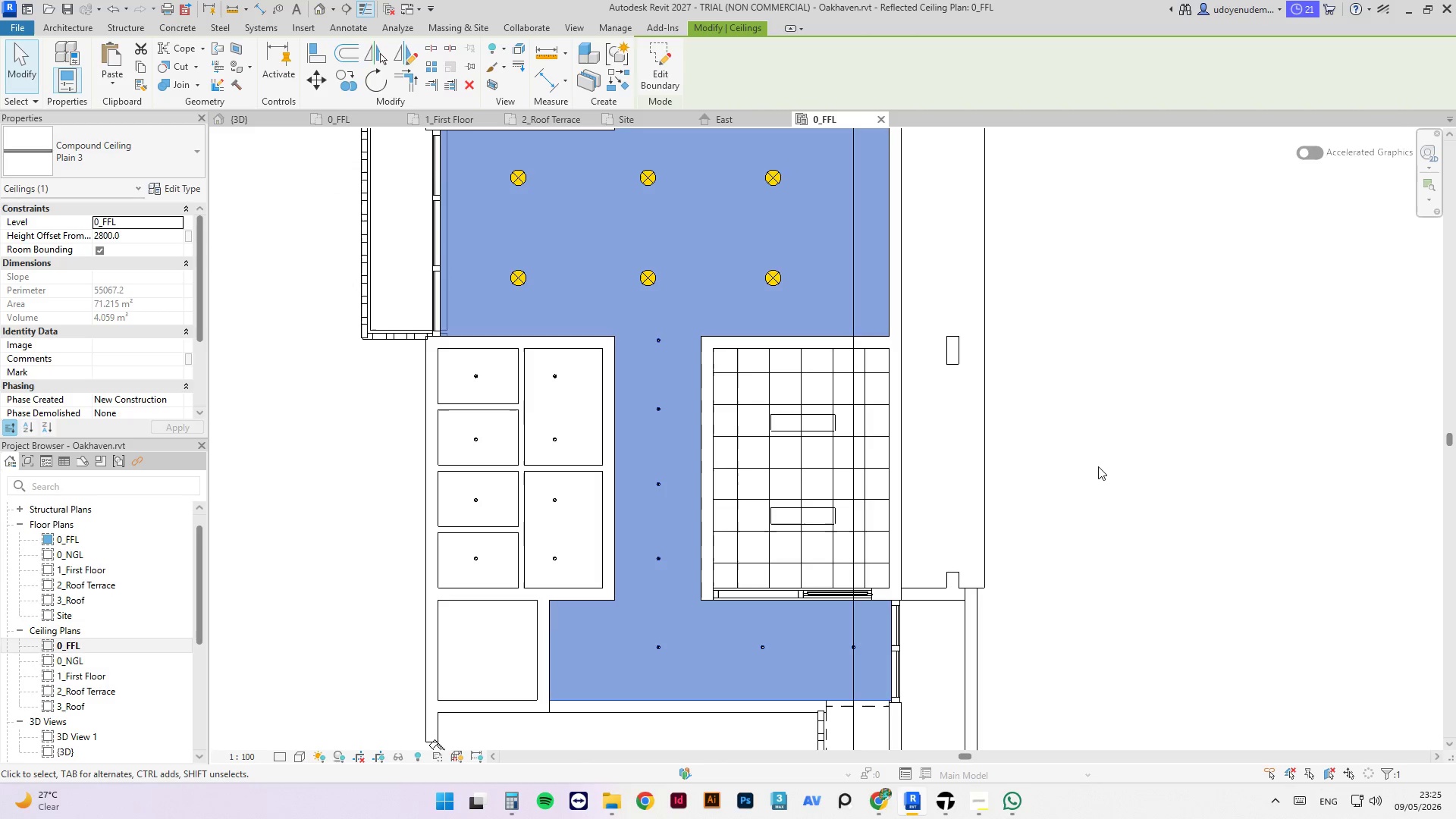 
left_click([1103, 466])
 